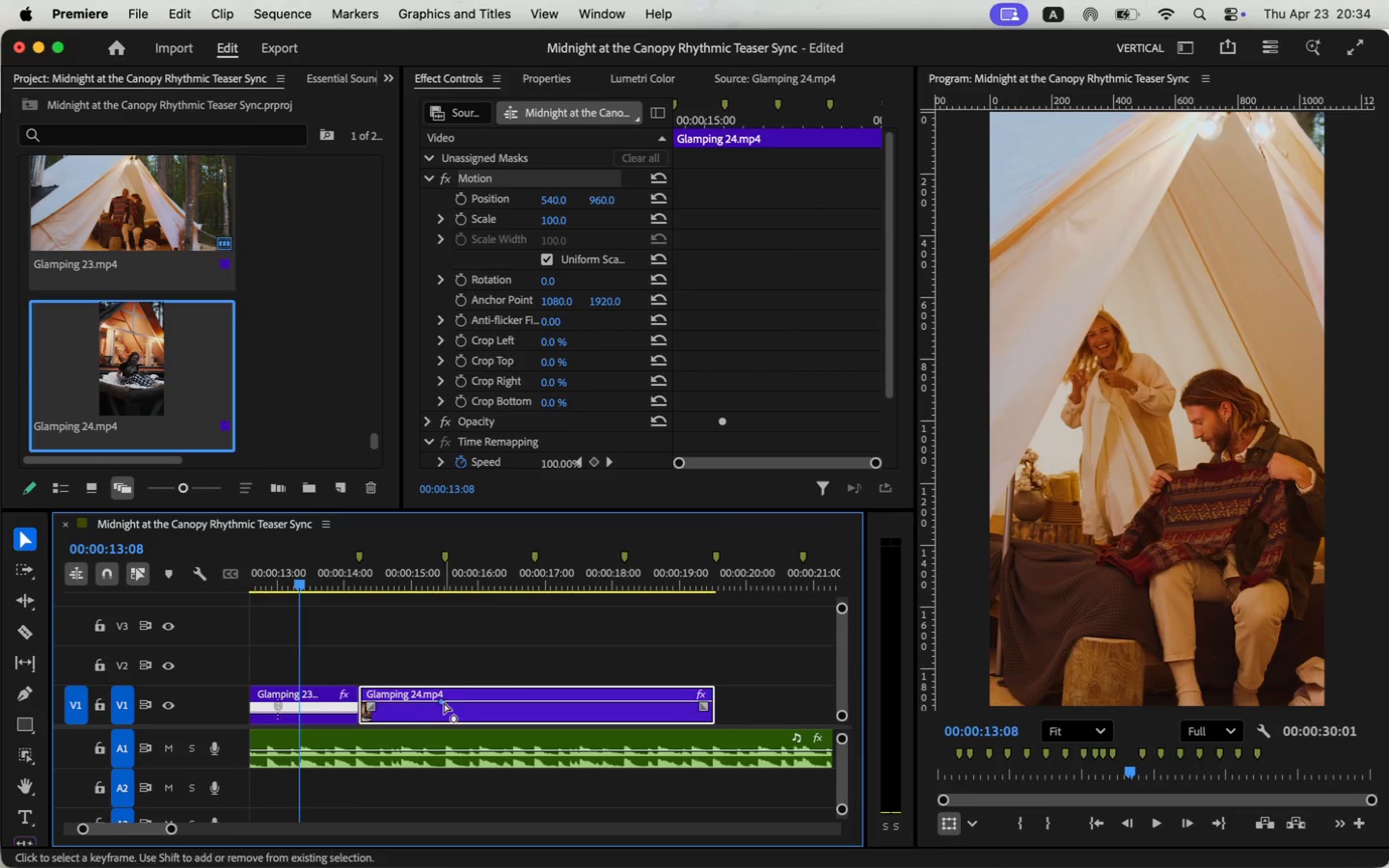 
key(Backspace)
 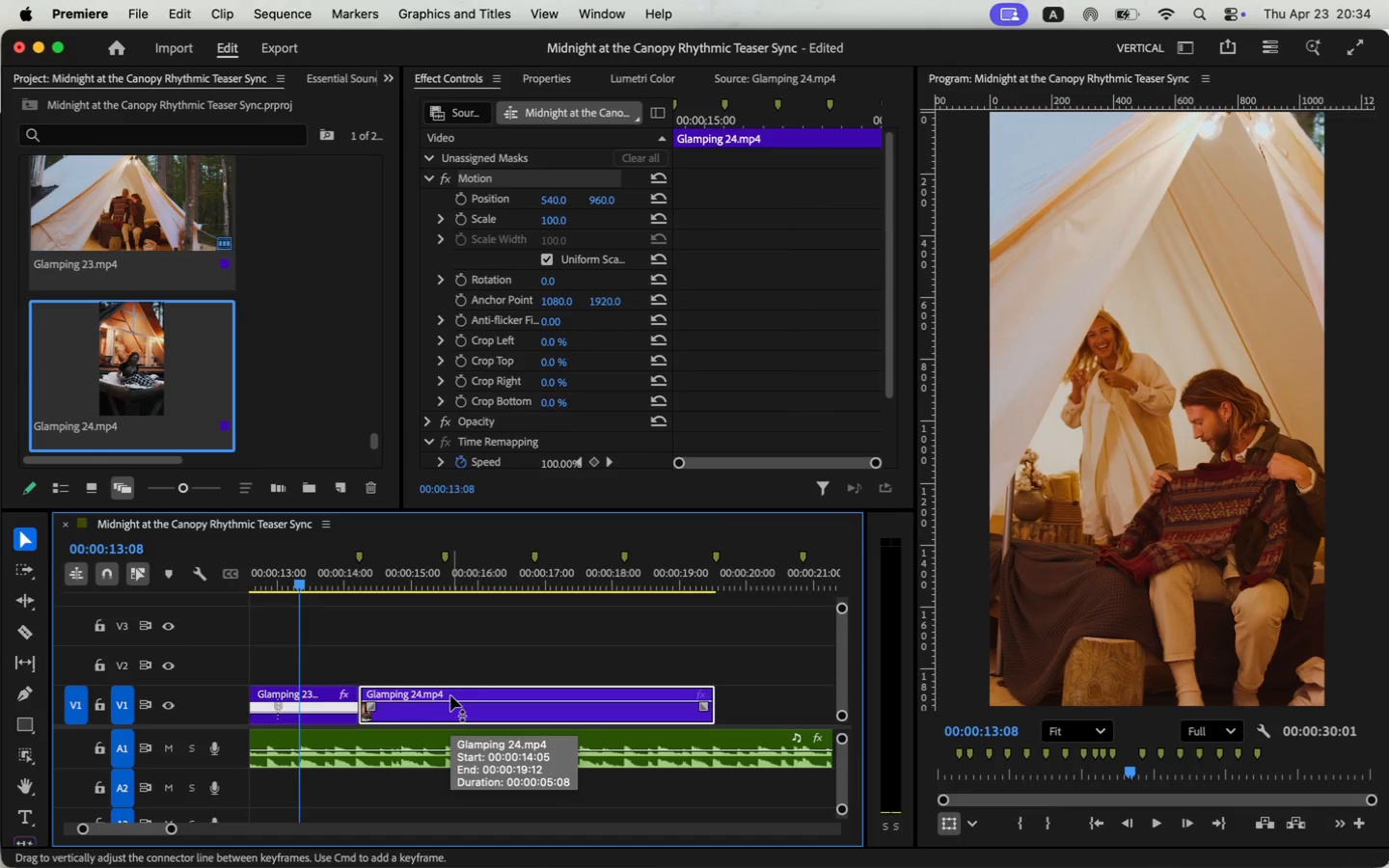 
right_click([450, 695])
 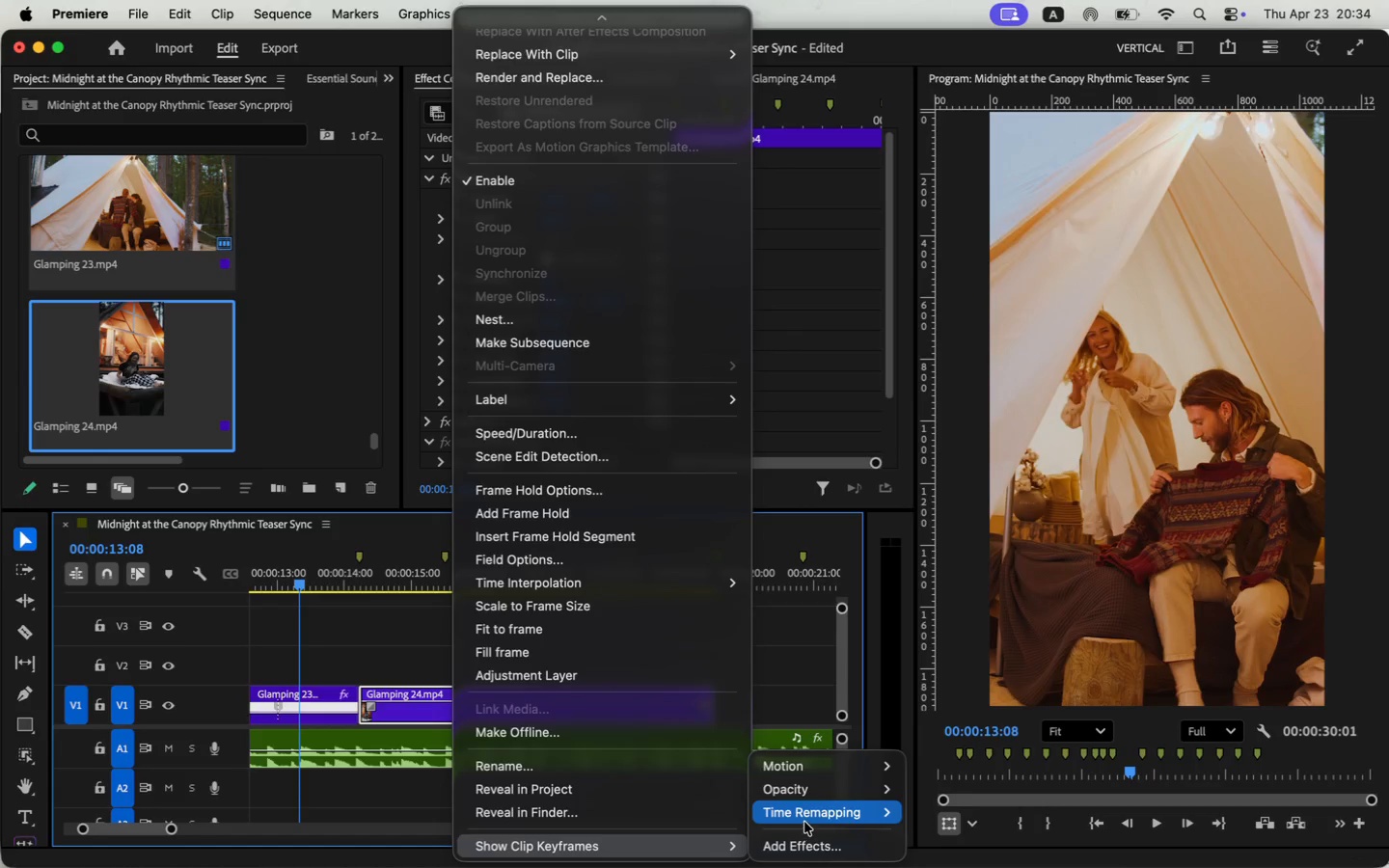 
scroll: coordinate [587, 730], scroll_direction: down, amount: 63.0
 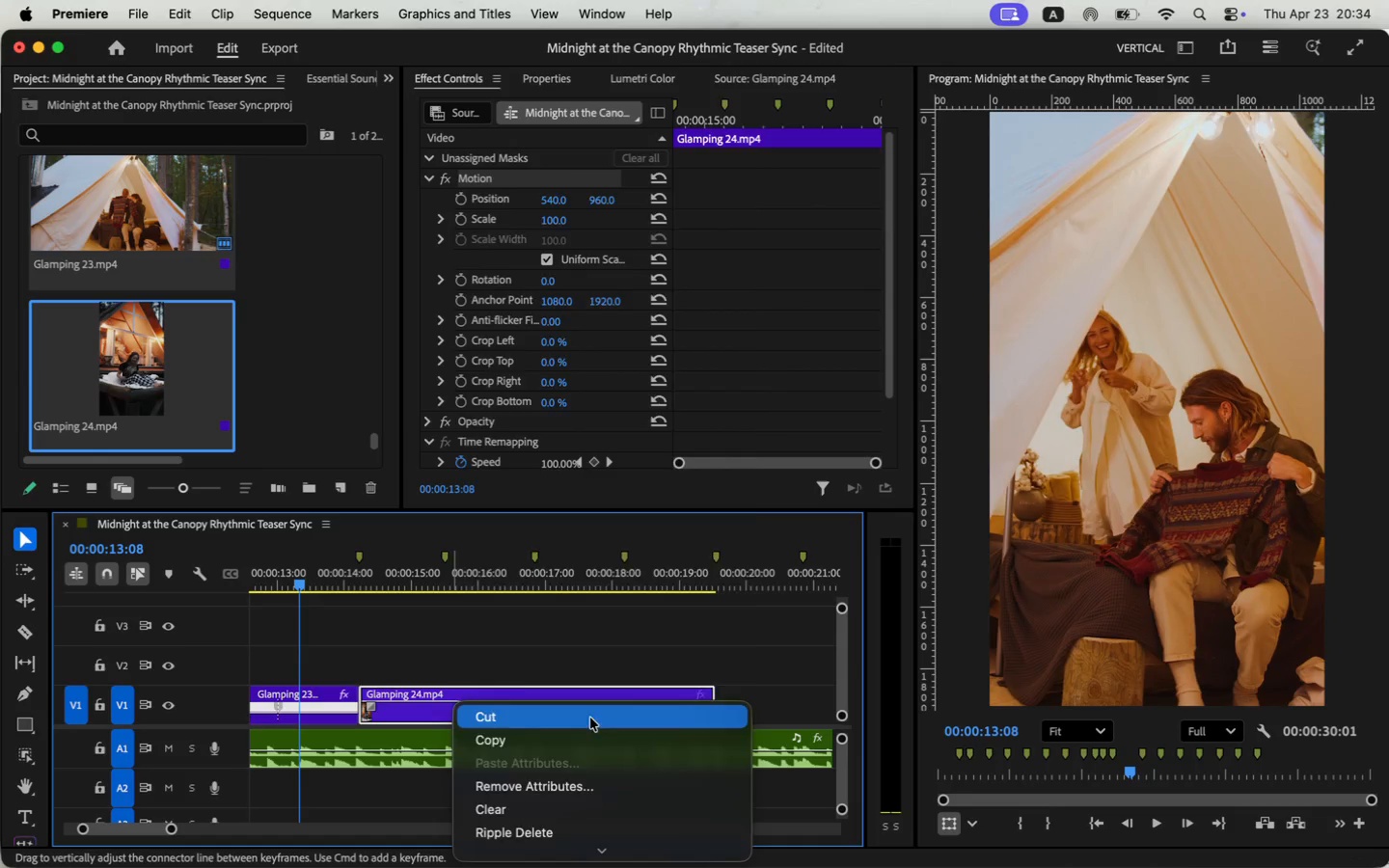 
hold_key(key=CommandLeft, duration=1.95)
 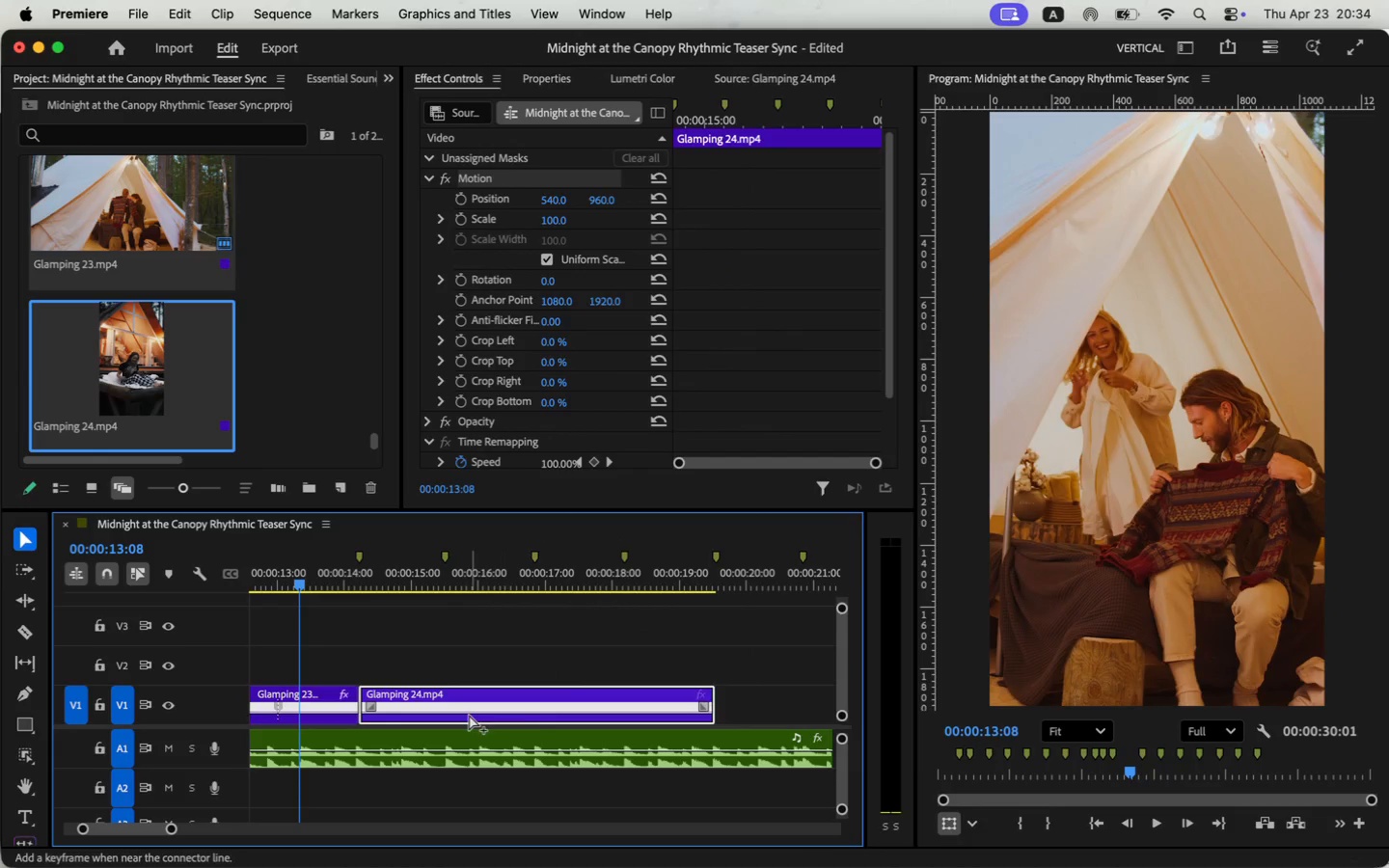 
left_click_drag(start_coordinate=[305, 586], to_coordinate=[600, 564])
 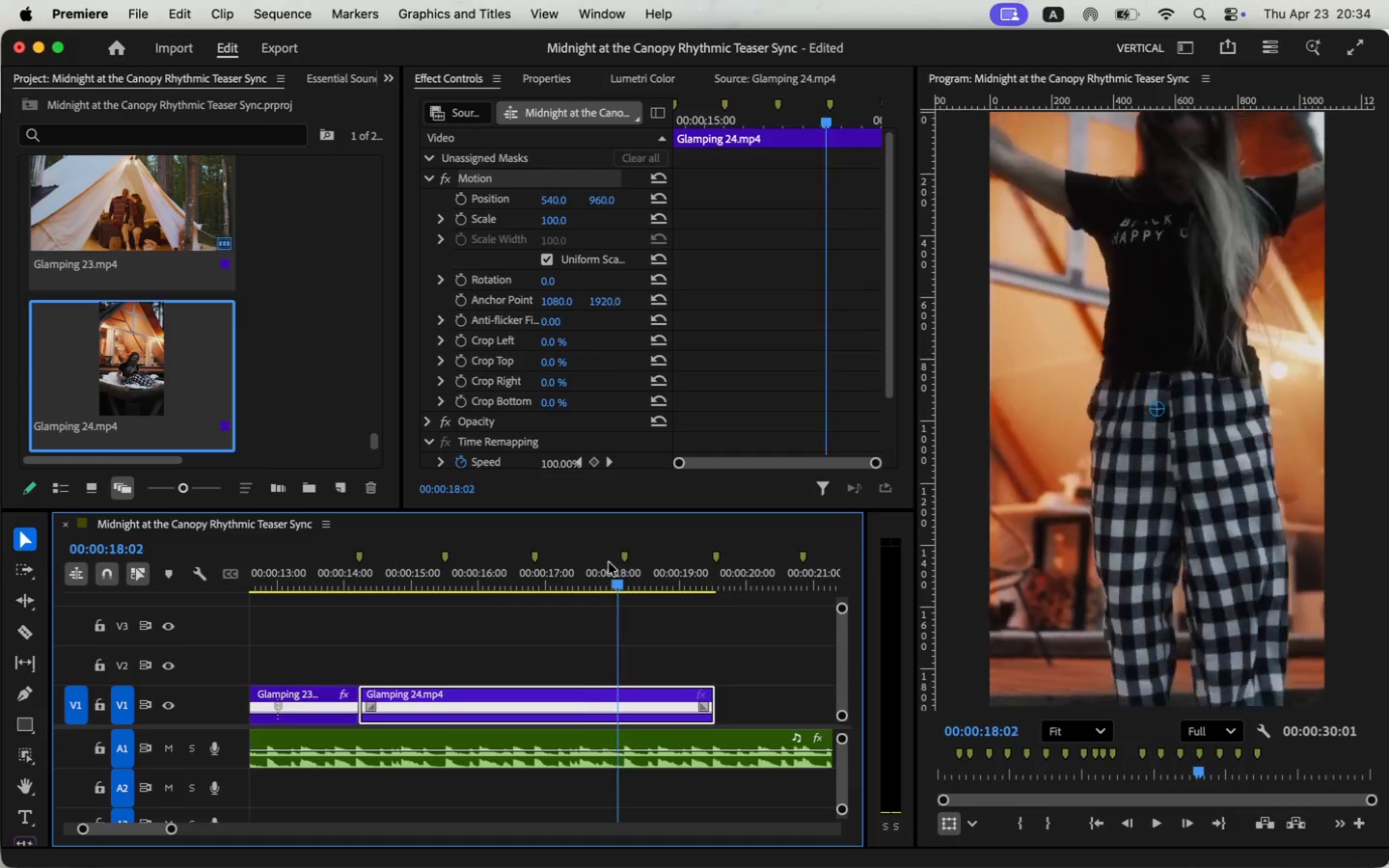 
hold_key(key=CommandLeft, duration=1.19)
left_click([600, 712])
 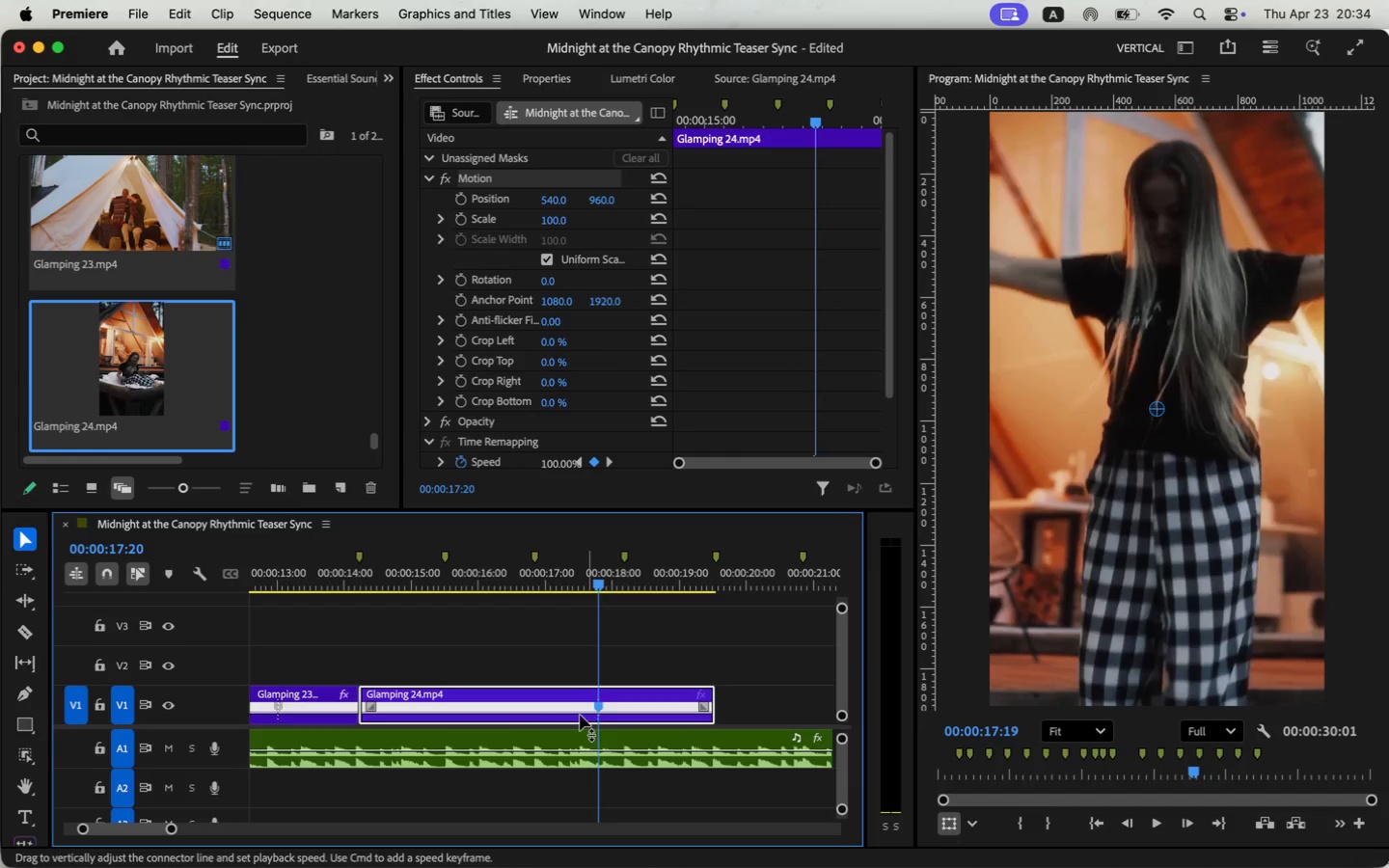 
mouse_move([508, 658])
 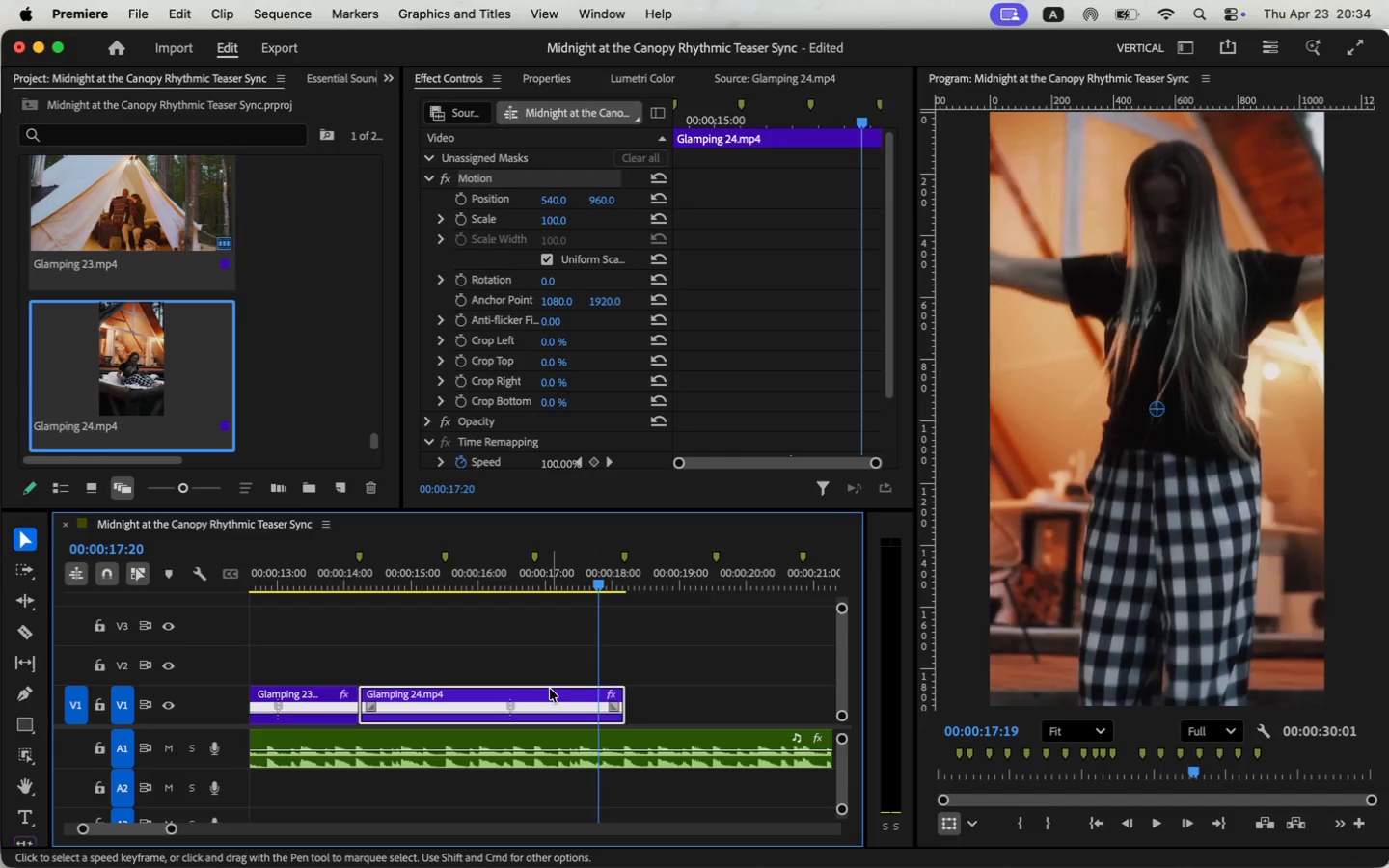 
left_click_drag(start_coordinate=[548, 703], to_coordinate=[690, 692])
 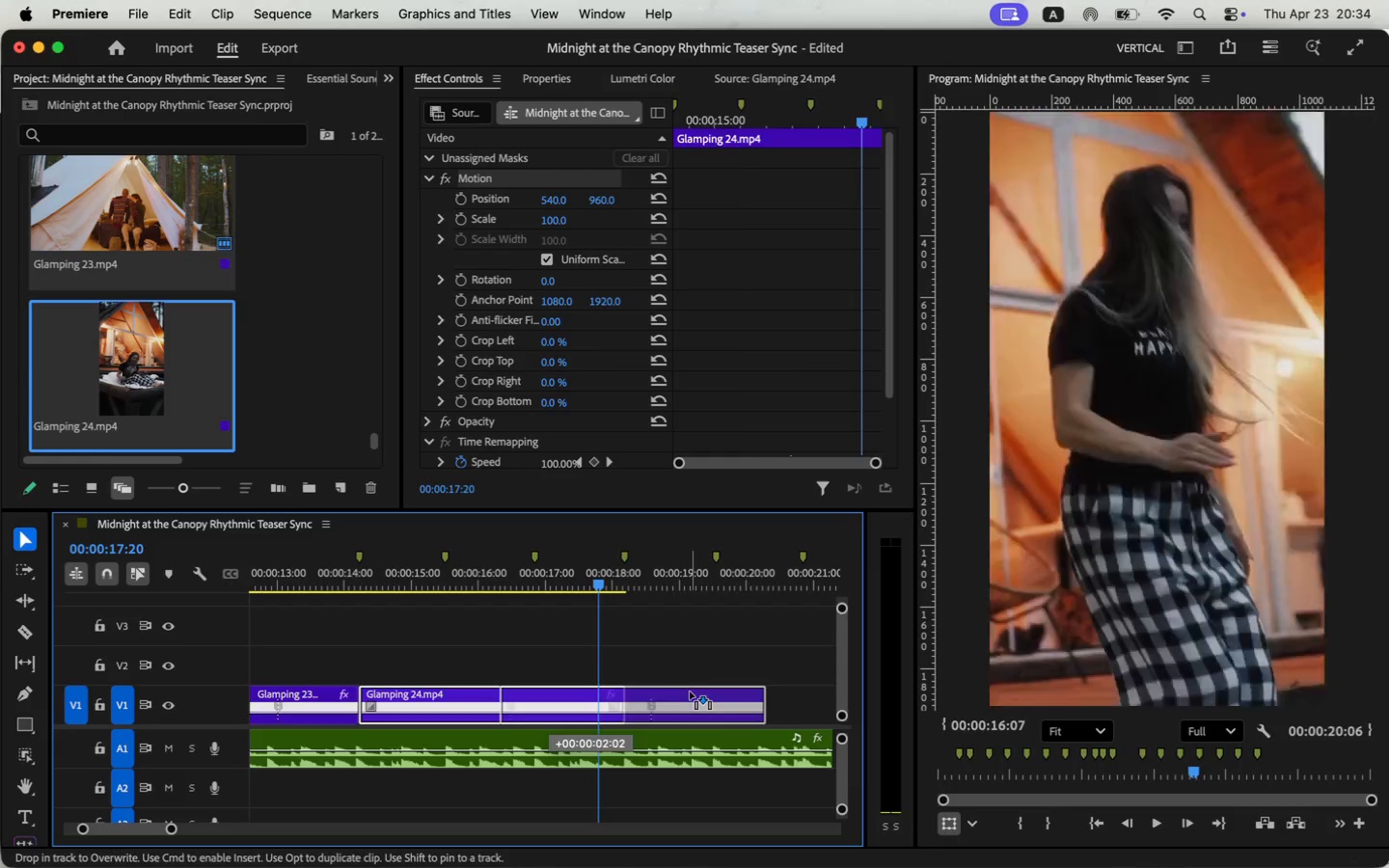 
mouse_move([562, 642])
 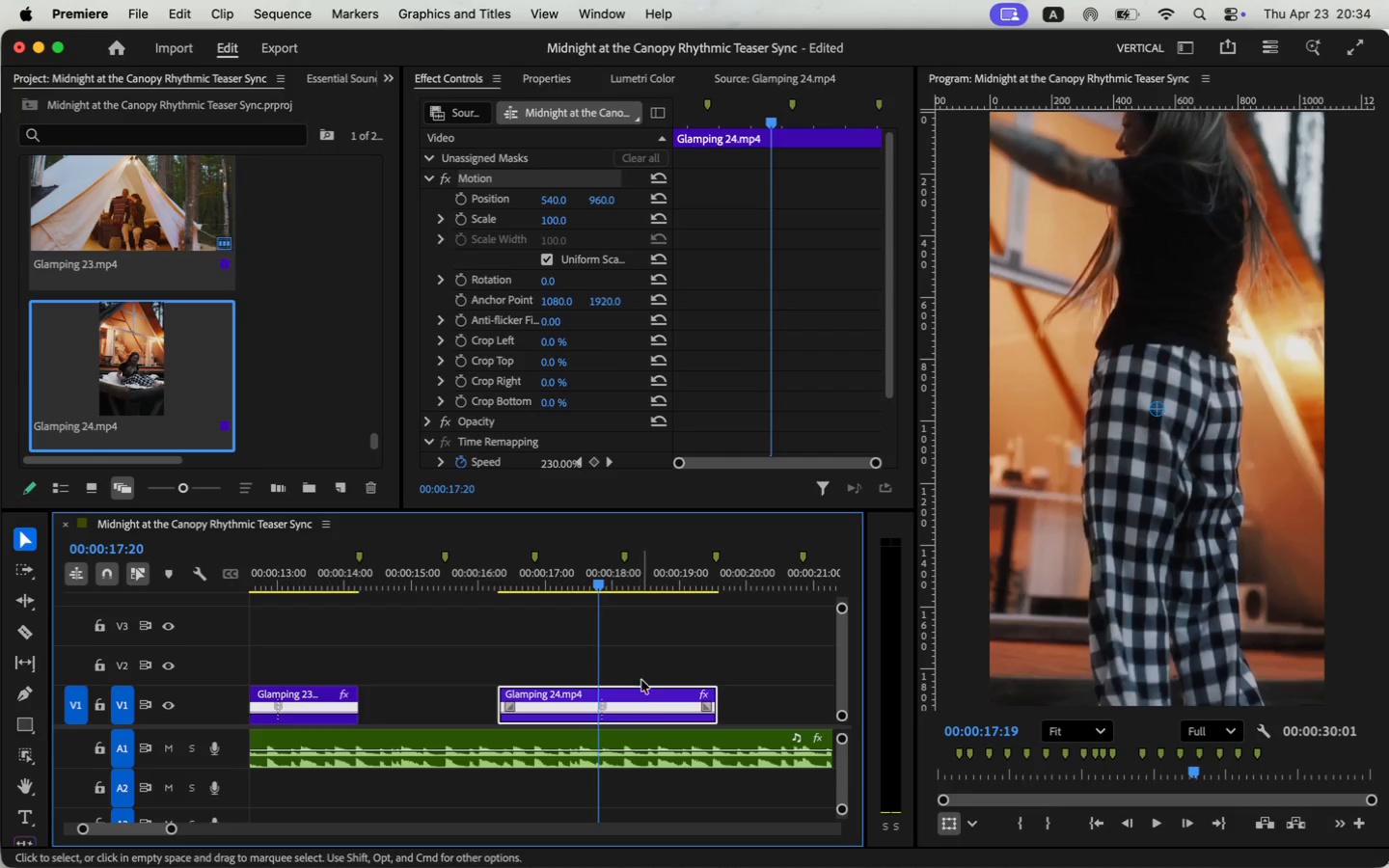 
left_click_drag(start_coordinate=[646, 690], to_coordinate=[497, 690])
 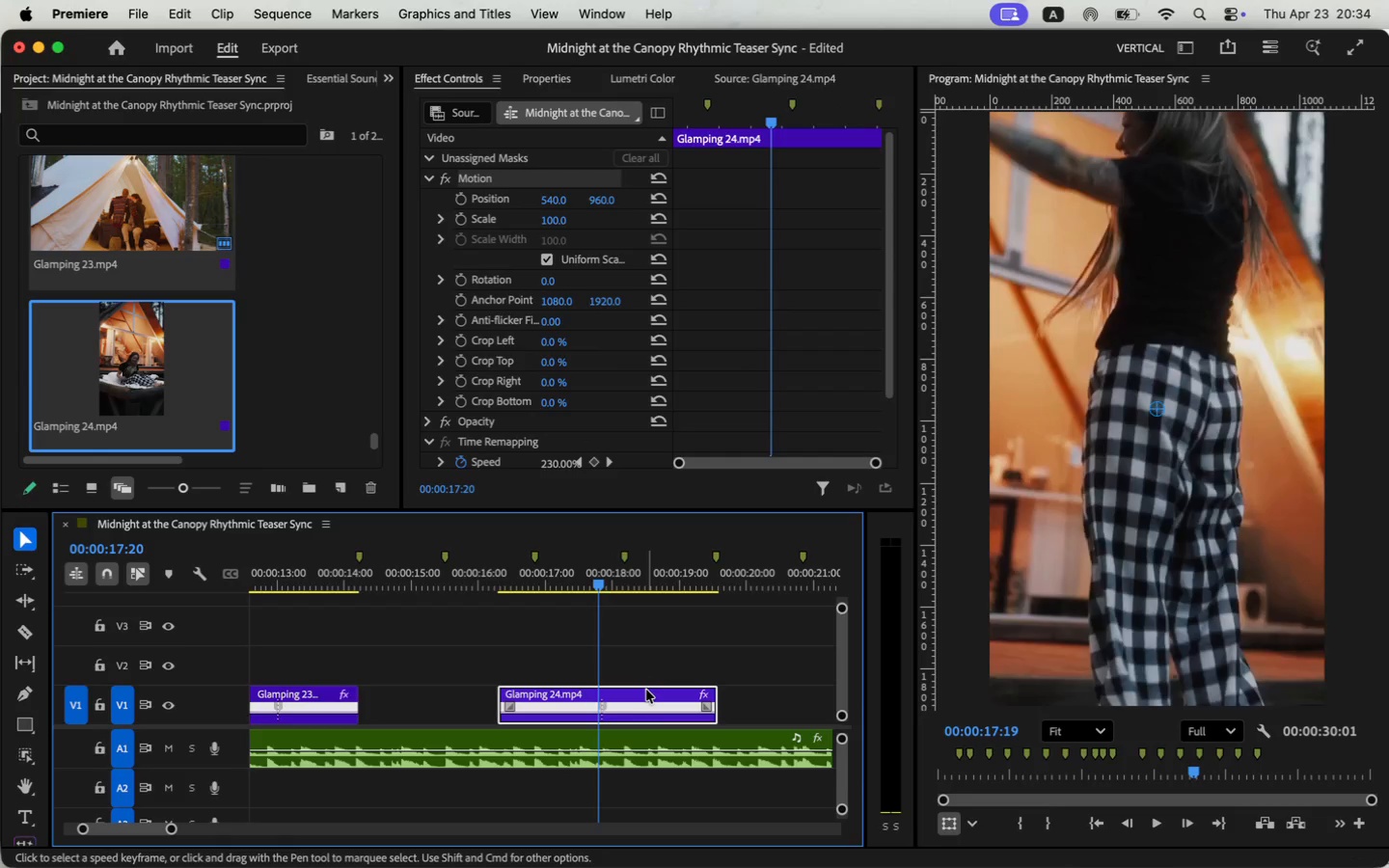 
left_click_drag(start_coordinate=[442, 583], to_coordinate=[449, 581])
 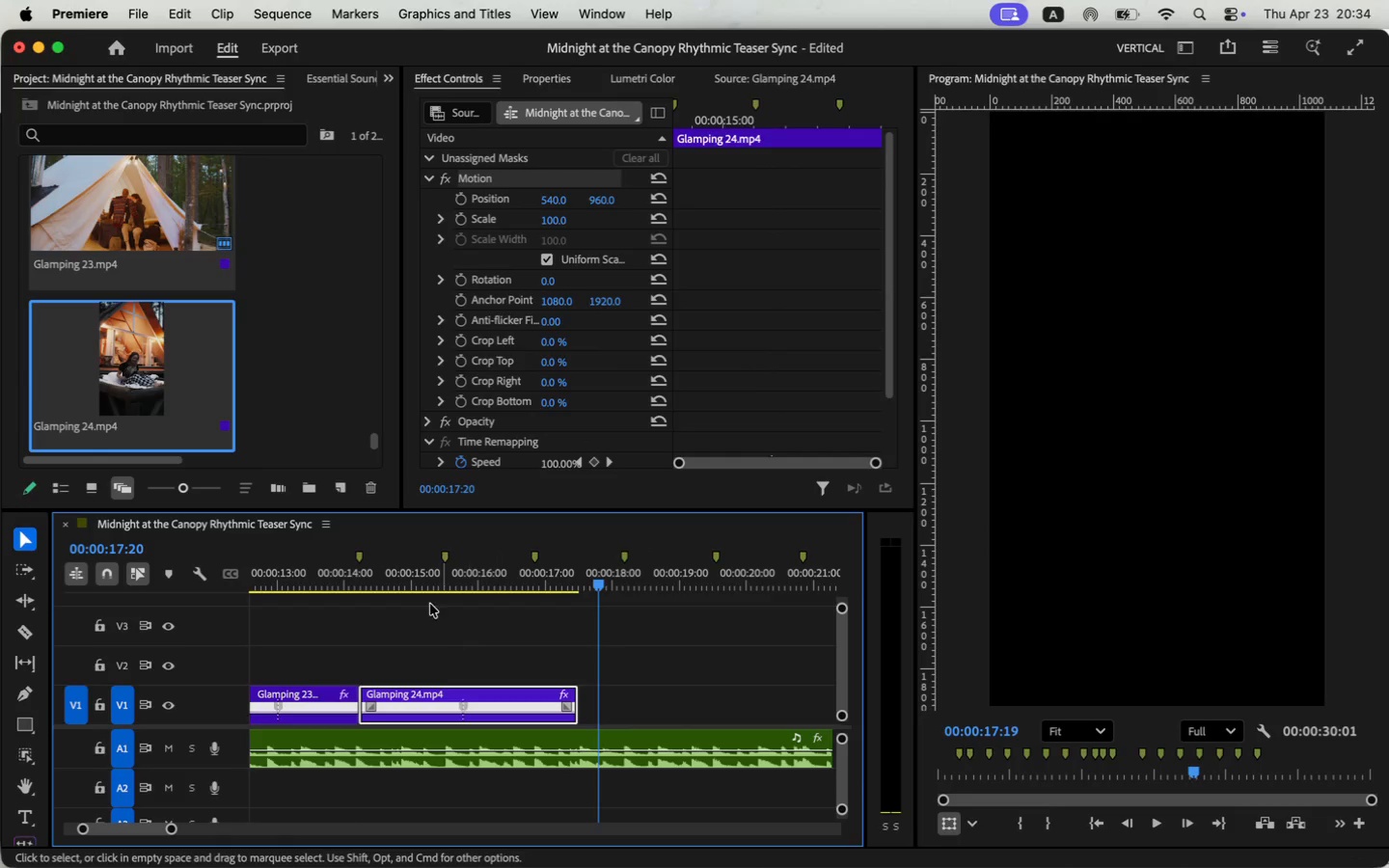 
left_click_drag(start_coordinate=[364, 700], to_coordinate=[383, 698])
 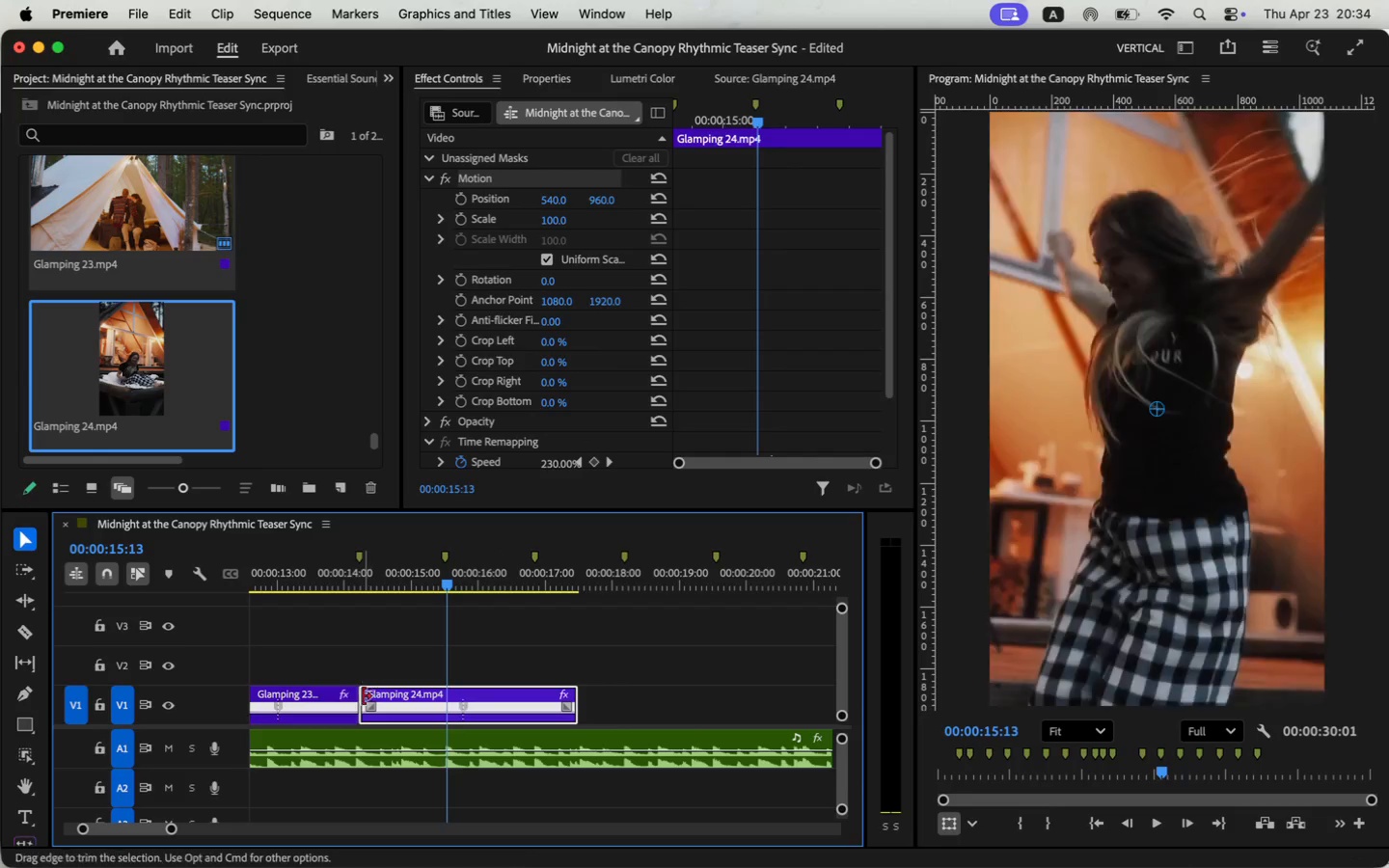 
left_click_drag(start_coordinate=[503, 699], to_coordinate=[491, 699])
 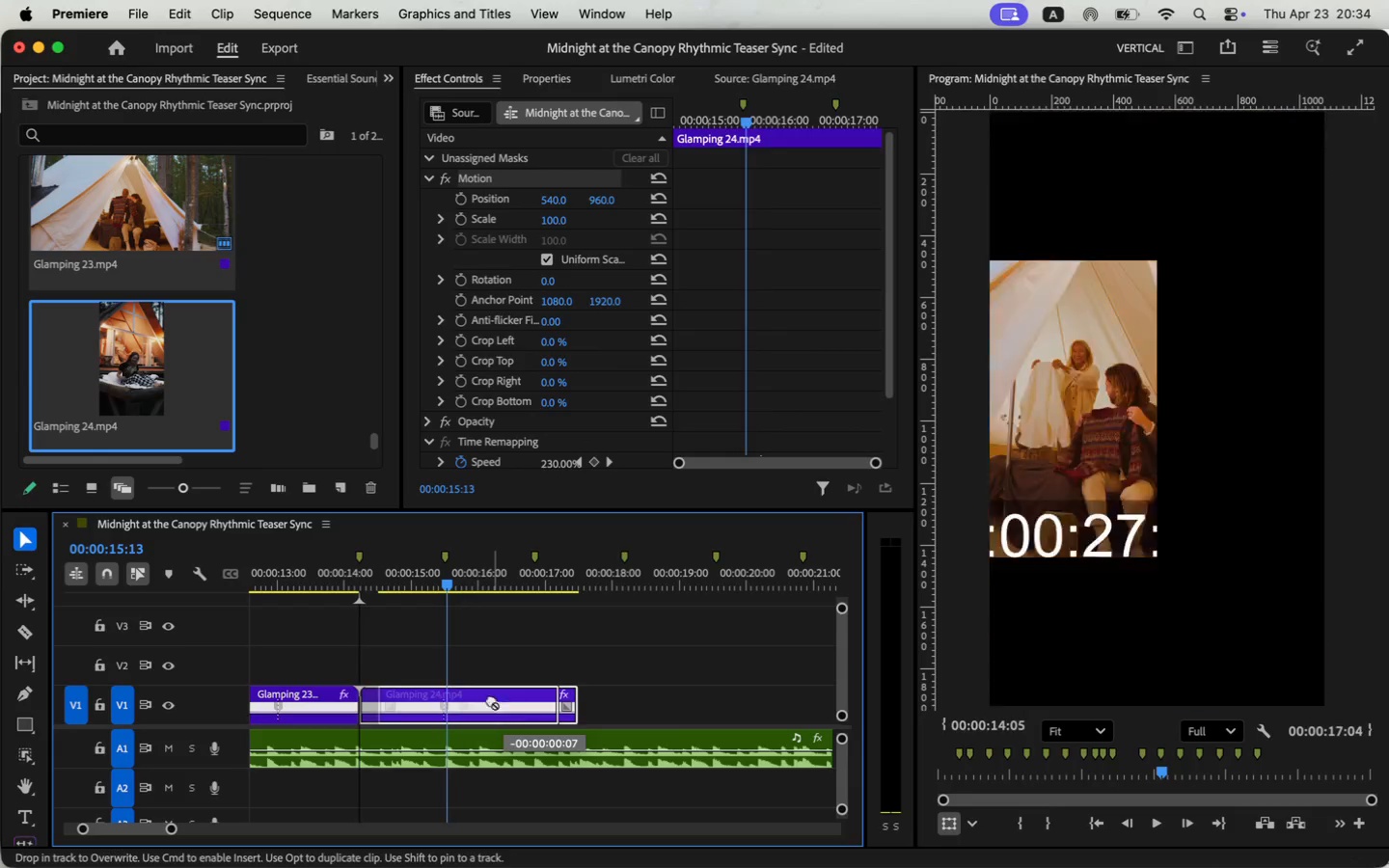 
left_click([276, 574])
 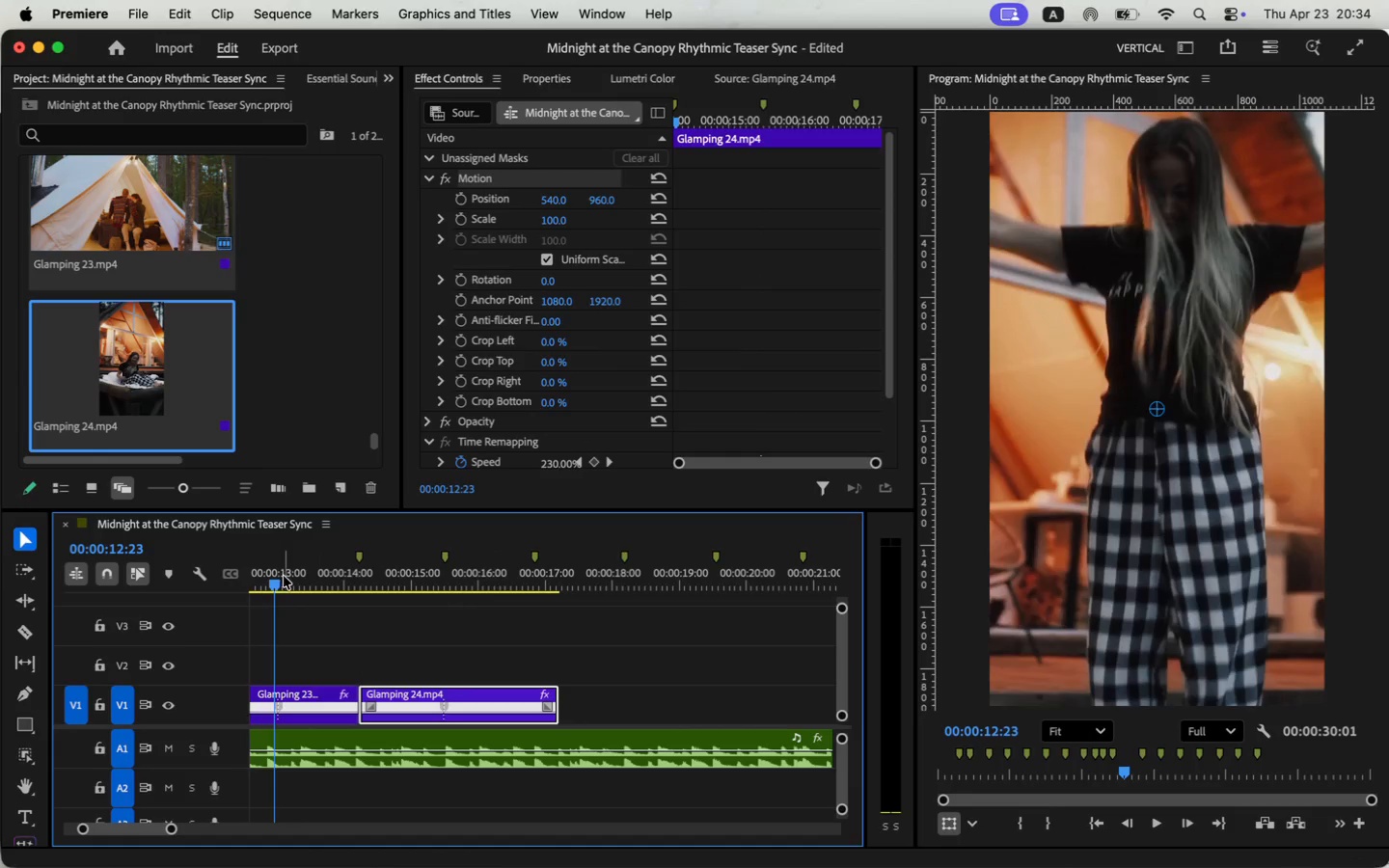 
key(Space)
 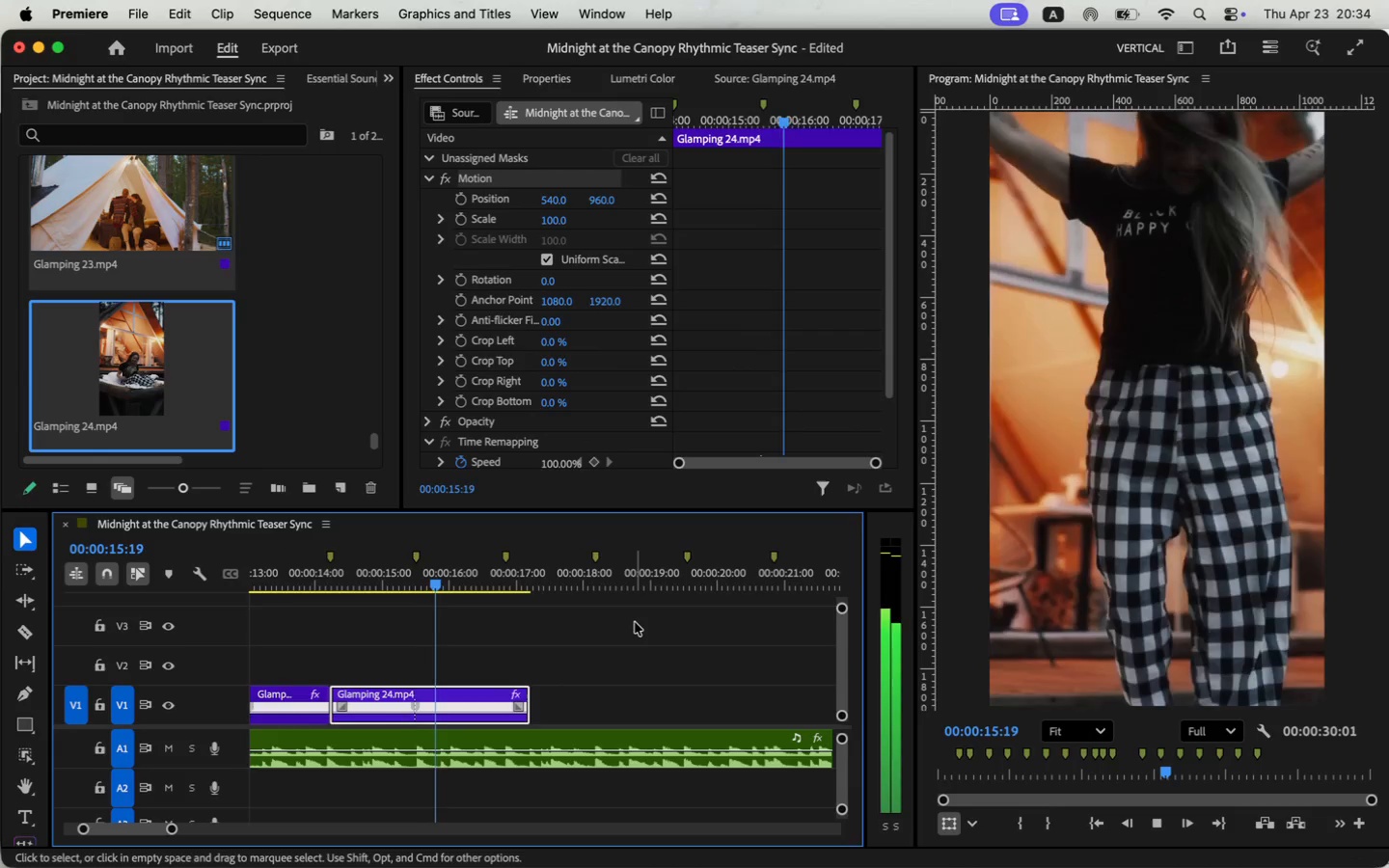 
key(Space)
 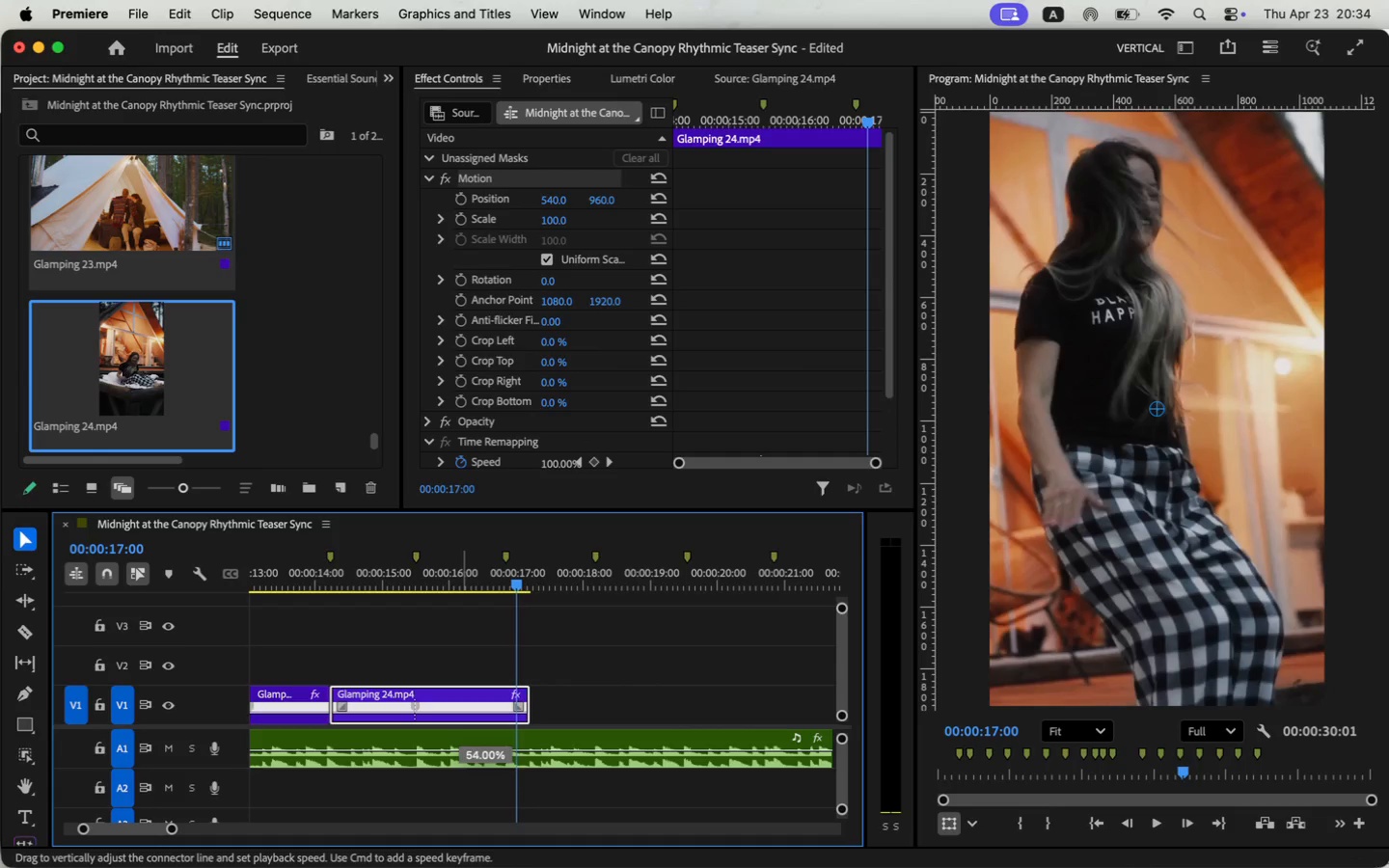 
wait(11.18)
 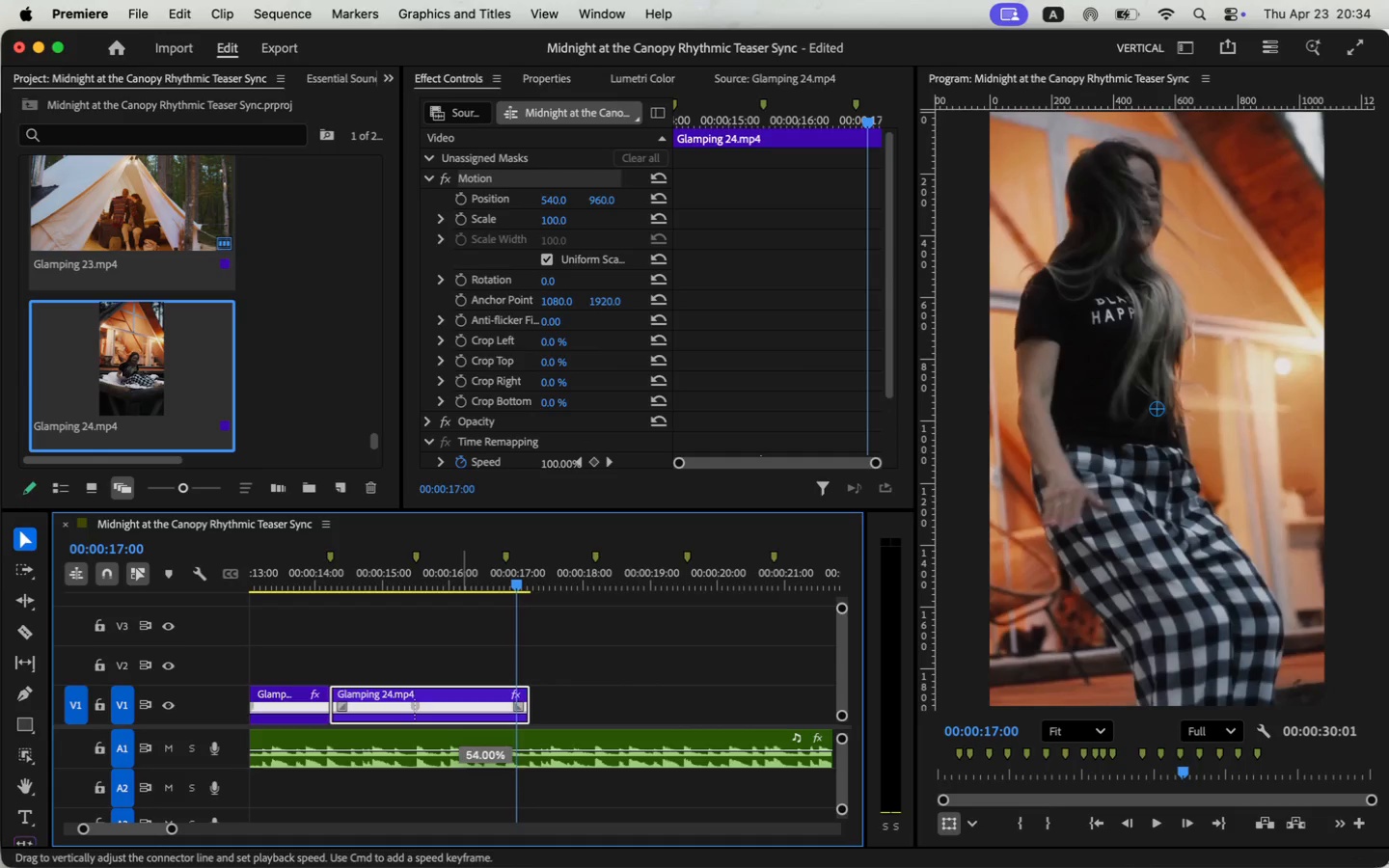 
left_click([375, 587])
 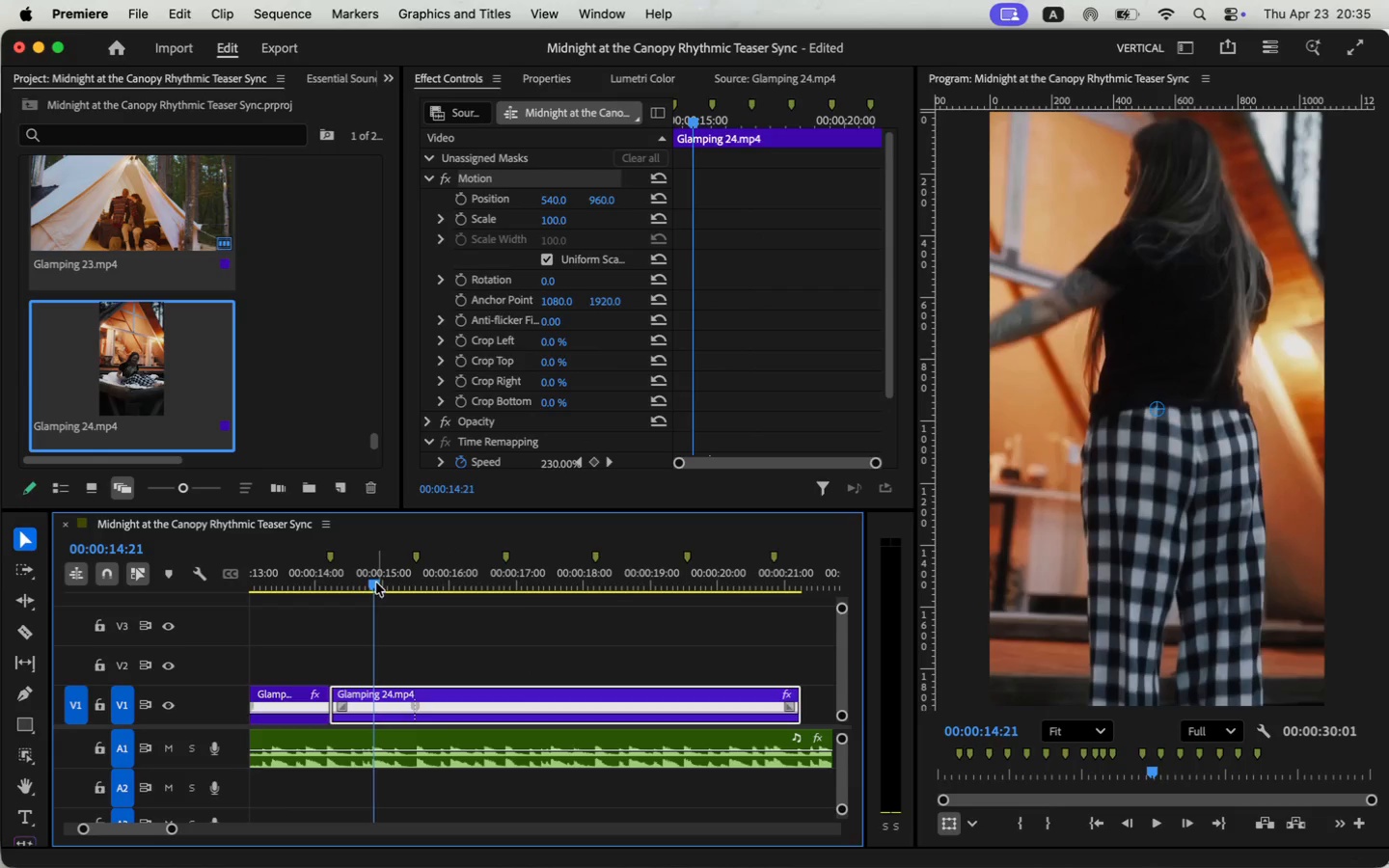 
key(Space)
 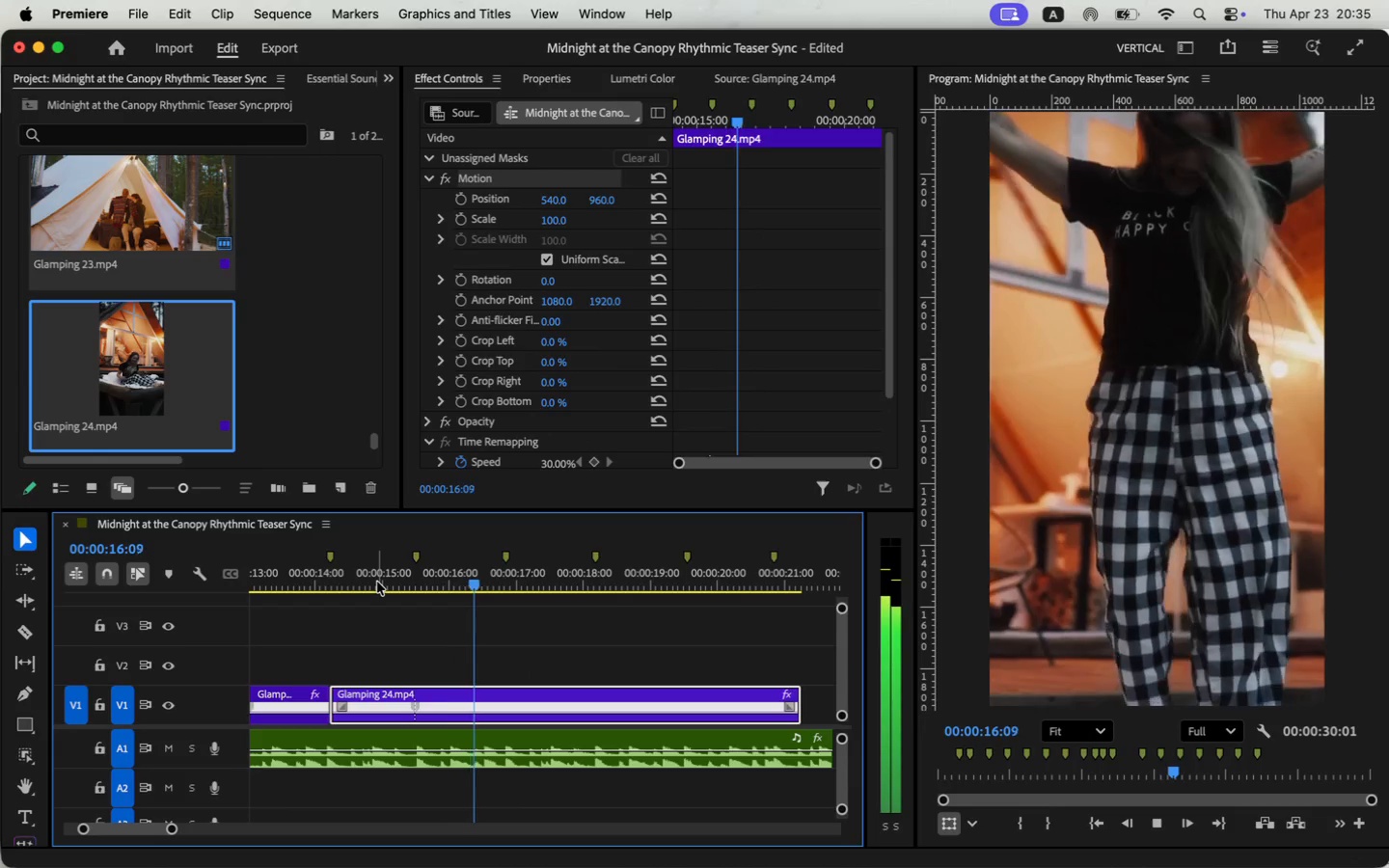 
key(Space)
 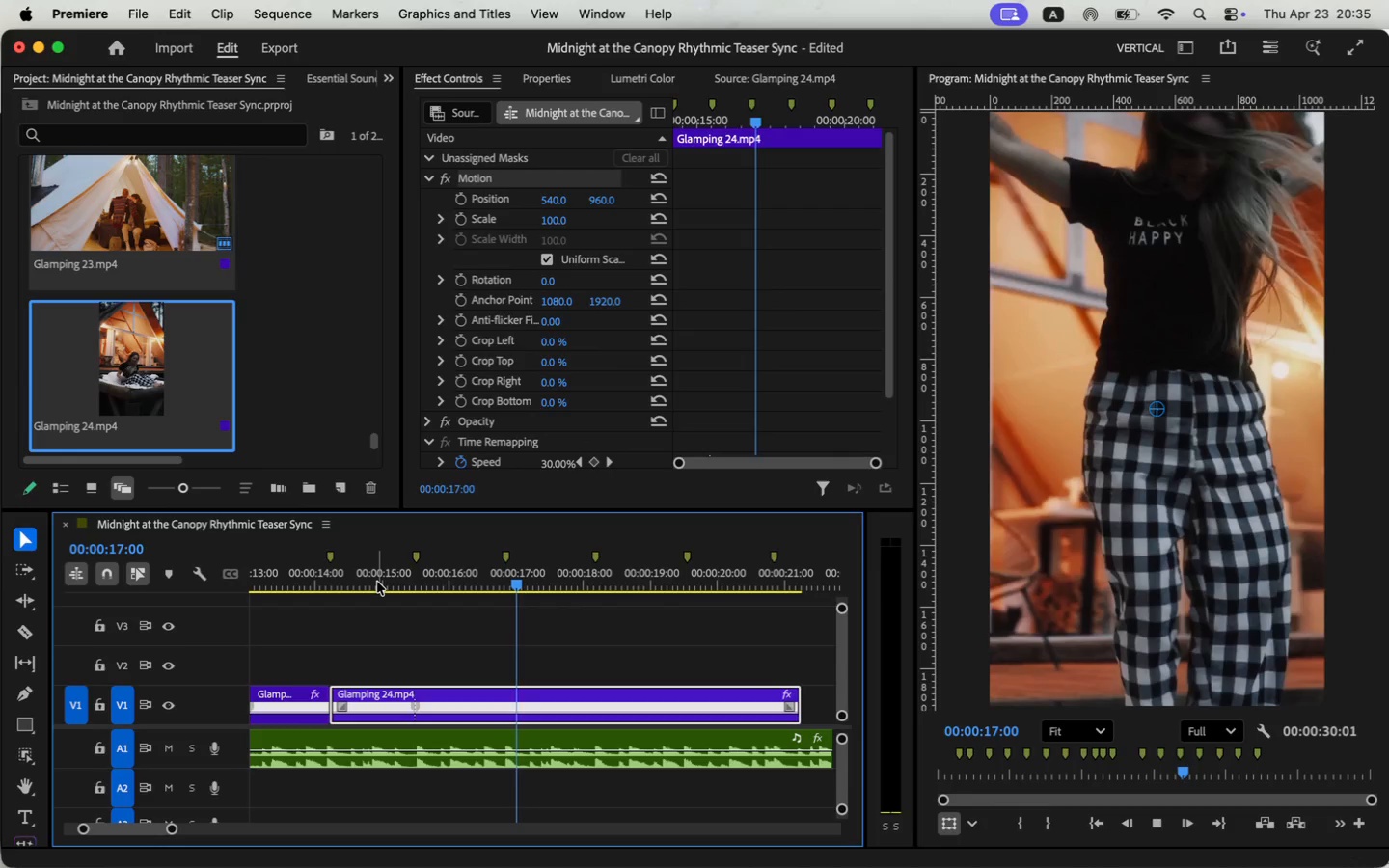 
key(Space)
 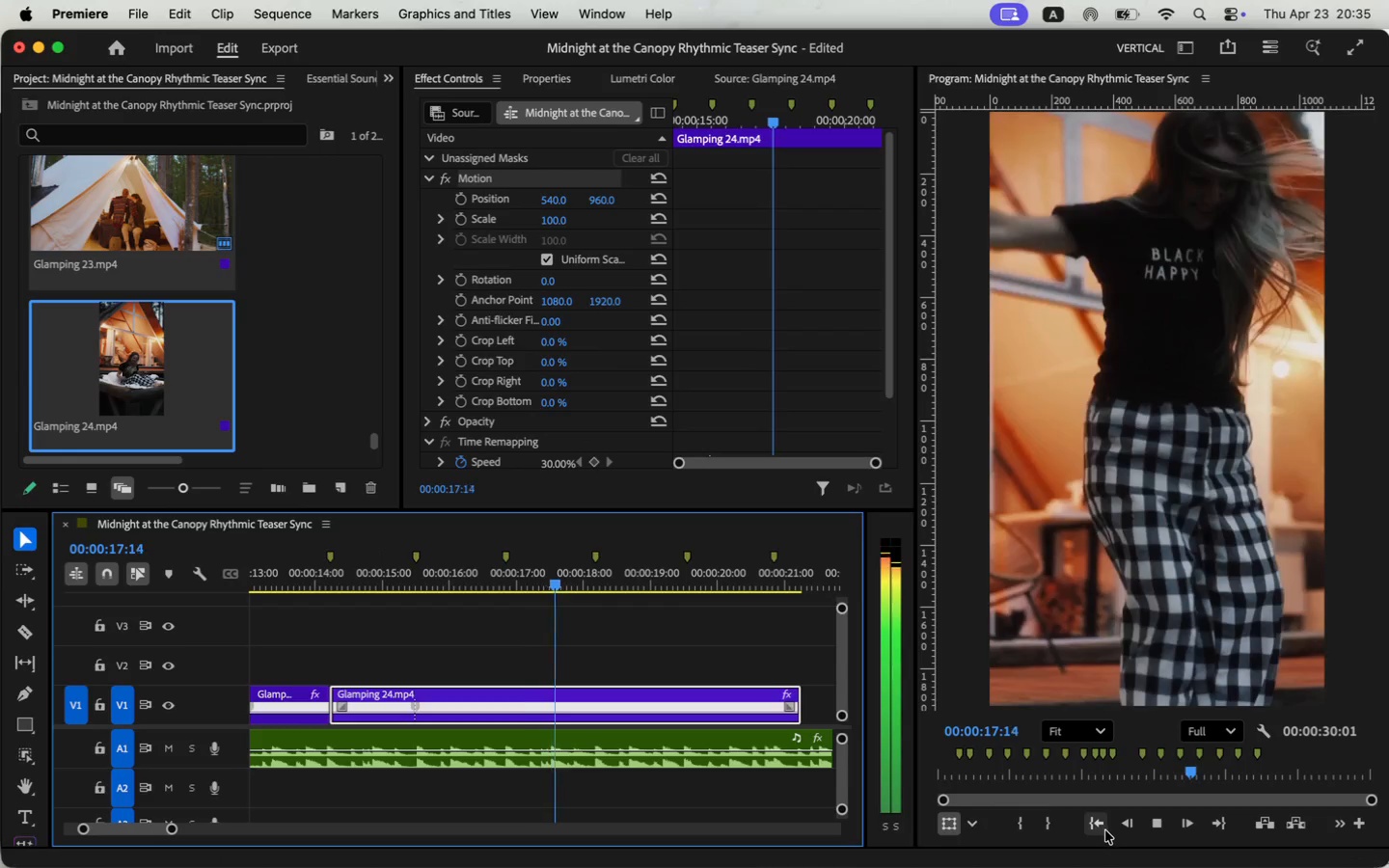 
key(Space)
 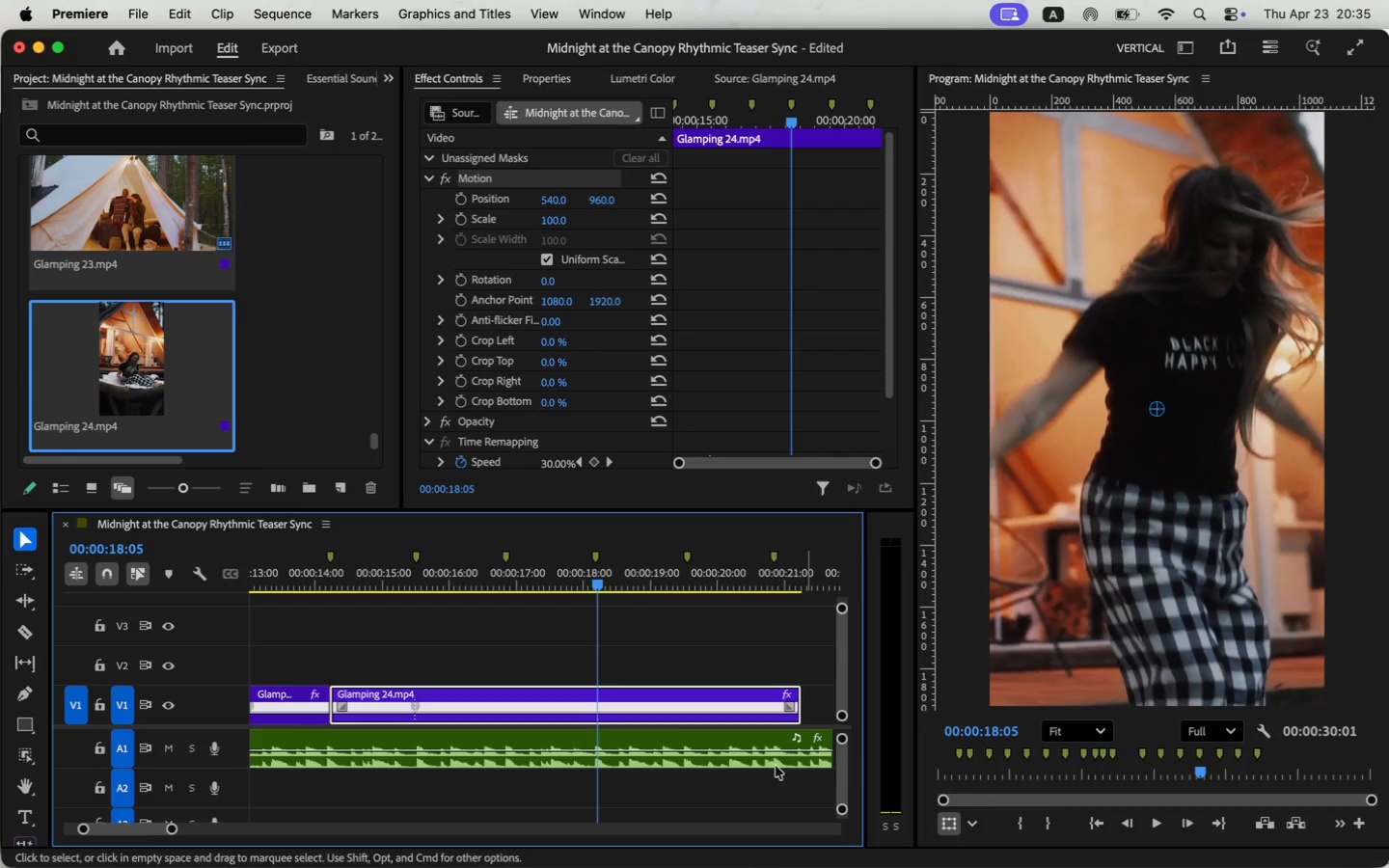 
left_click_drag(start_coordinate=[800, 699], to_coordinate=[600, 694])
 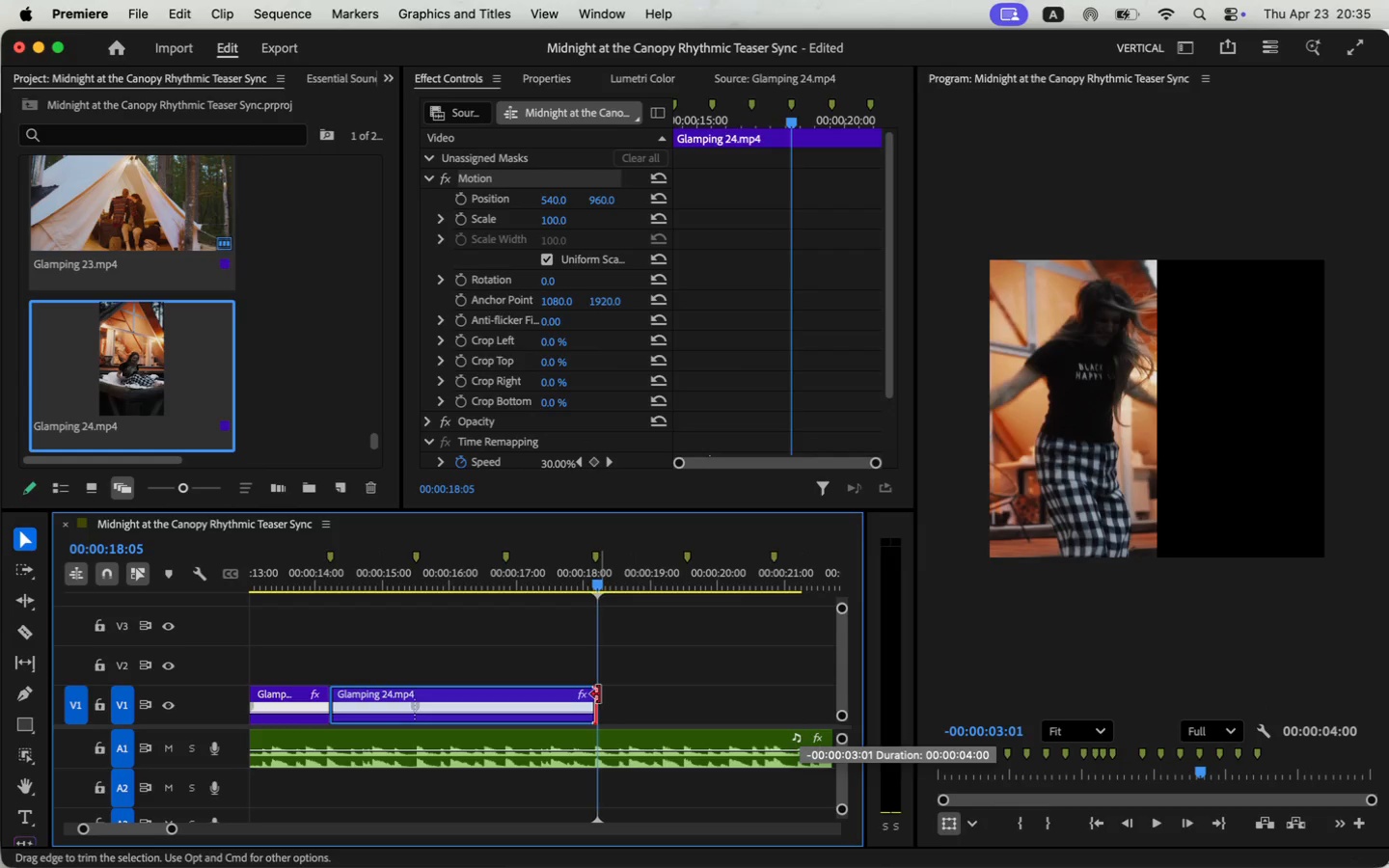 
scroll: coordinate [311, 385], scroll_direction: up, amount: 112.0
 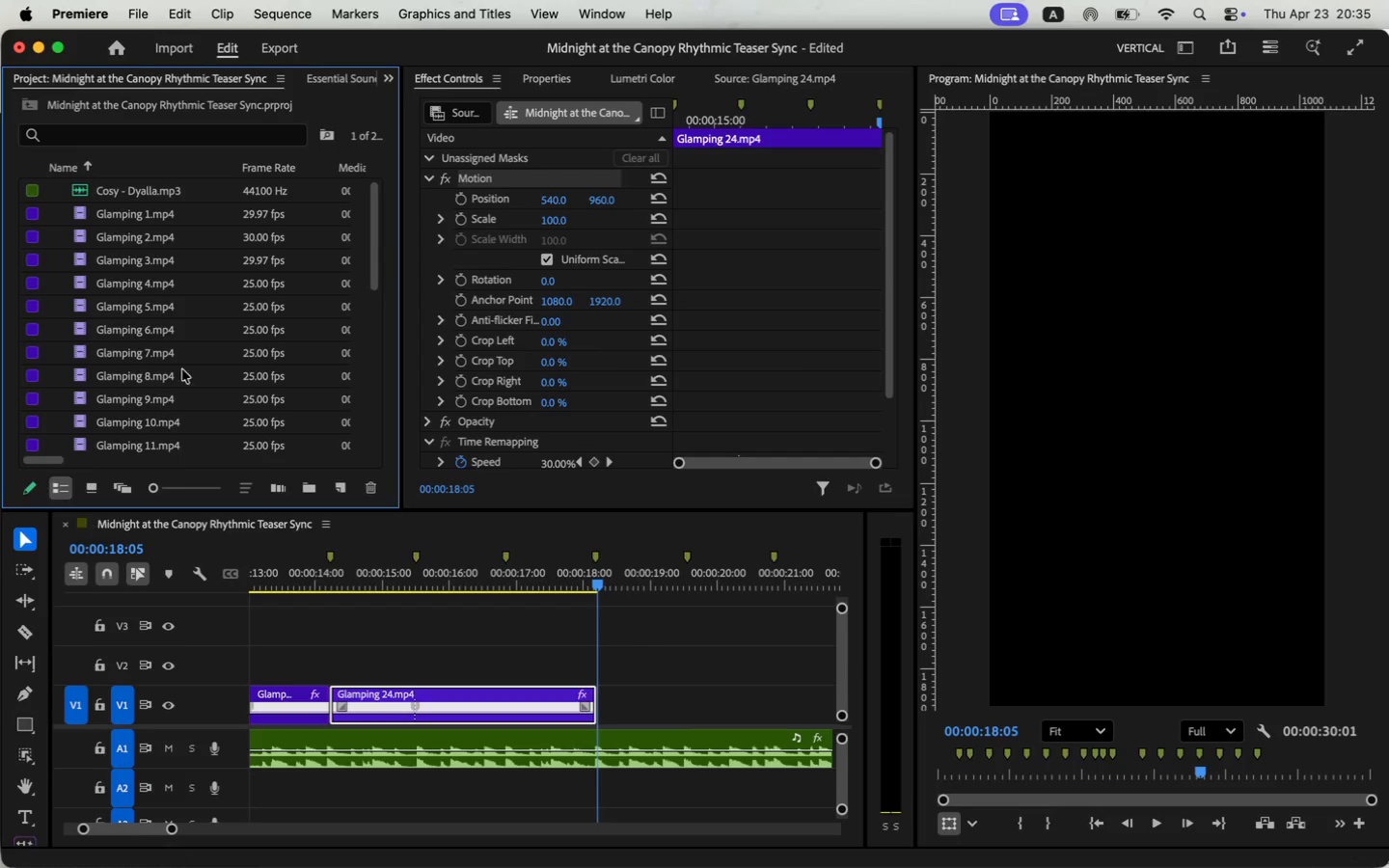 
double_click([80, 214])
 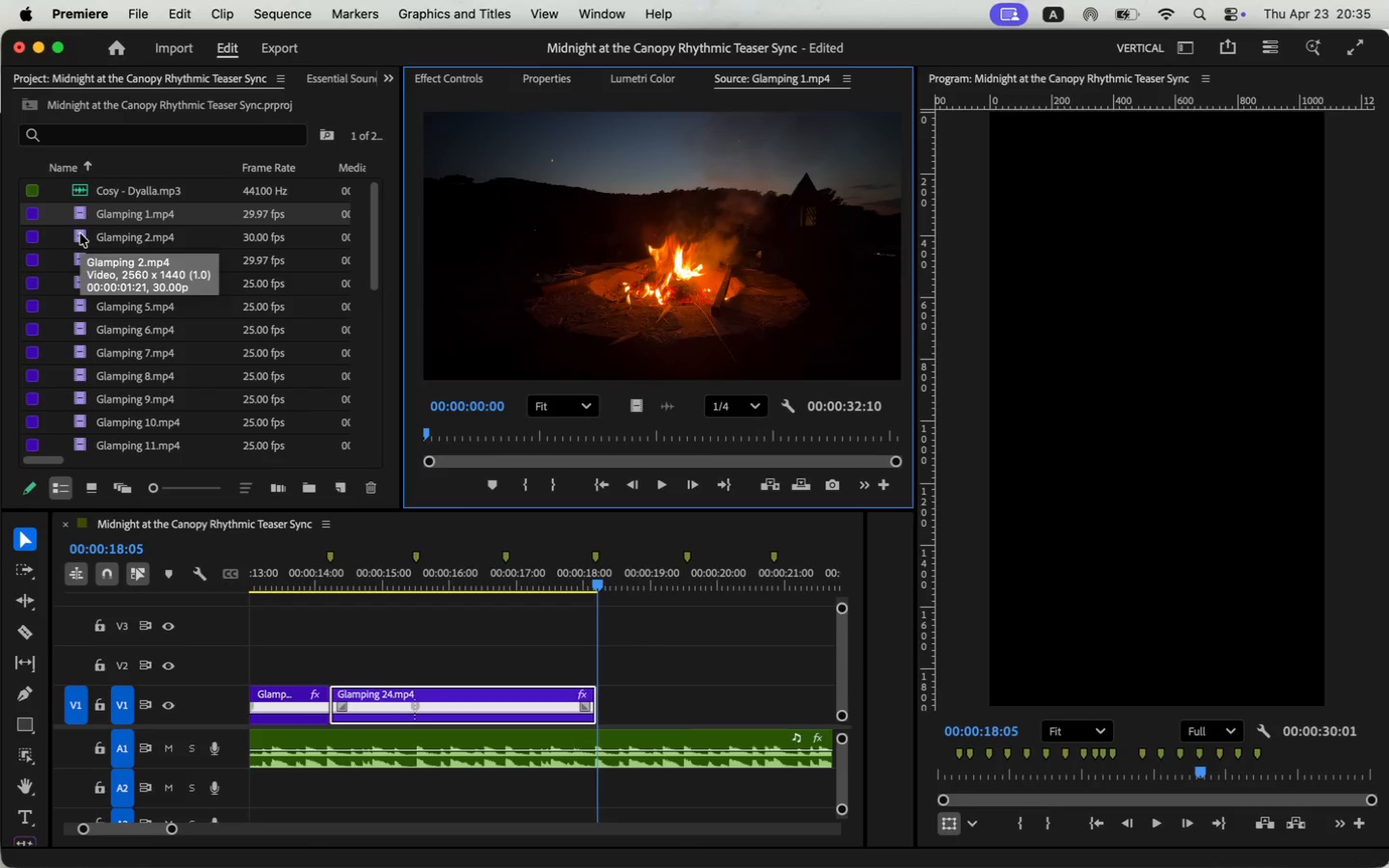 
double_click([80, 233])
 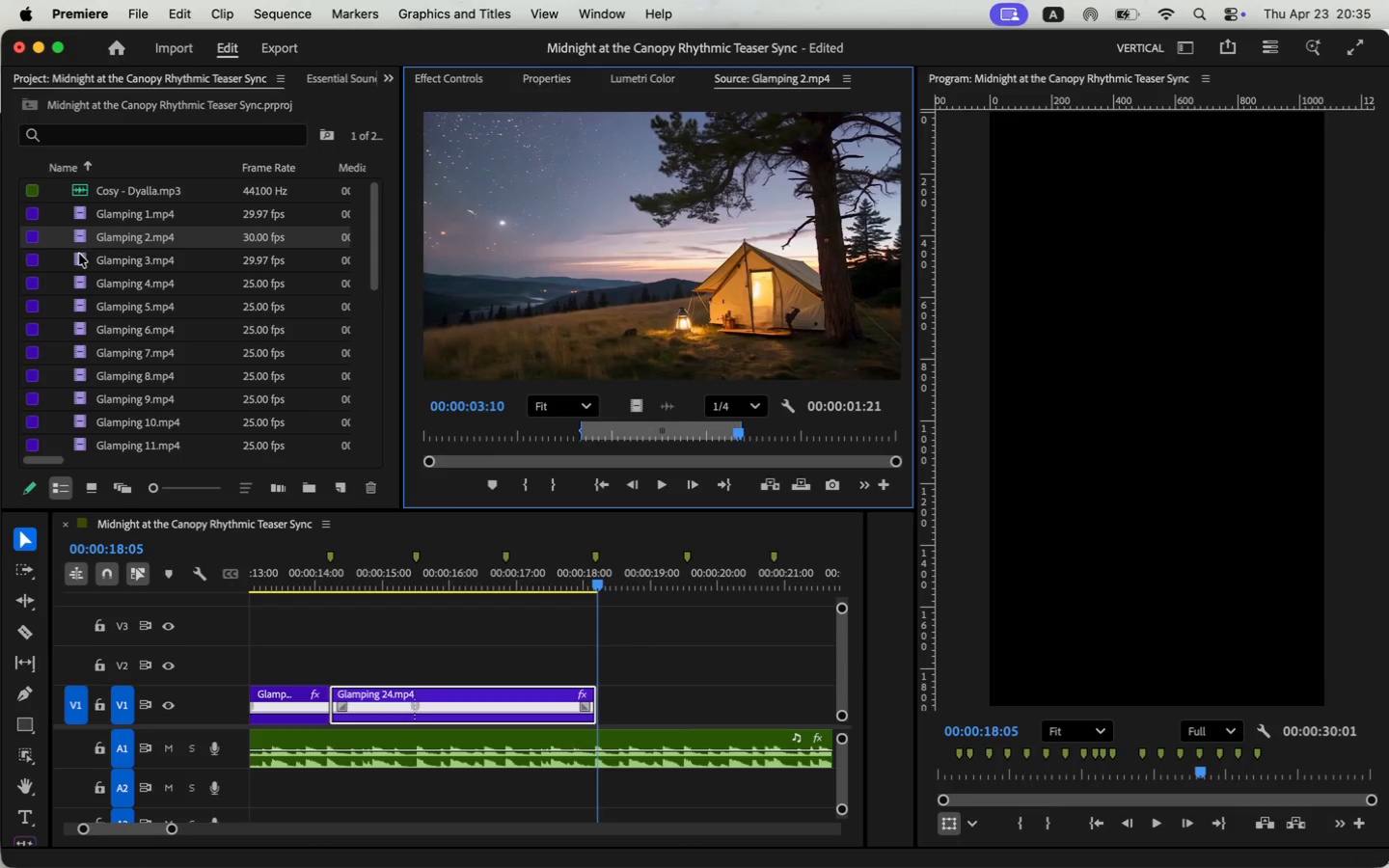 
left_click_drag(start_coordinate=[83, 259], to_coordinate=[603, 716])
 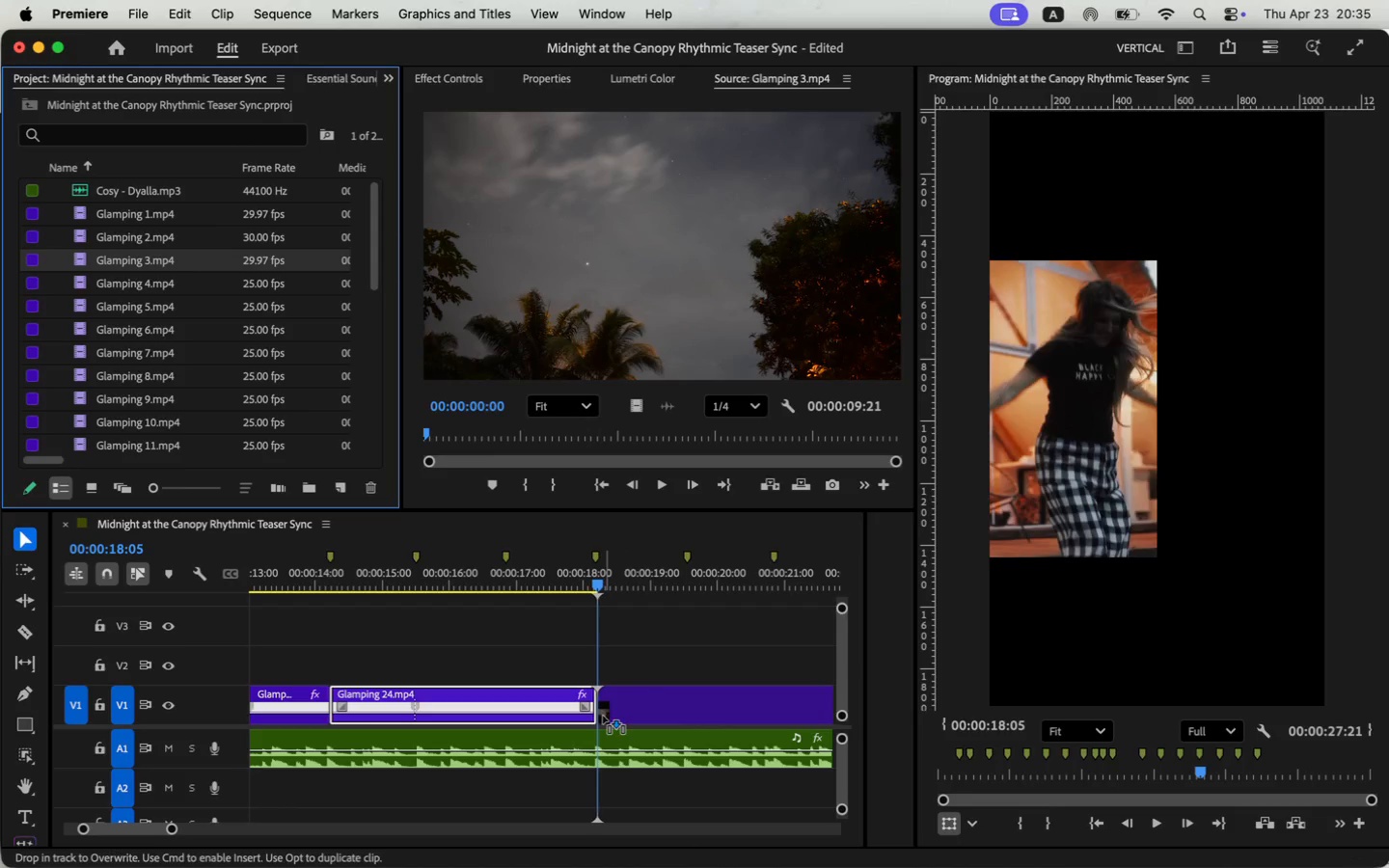 
key(C)
 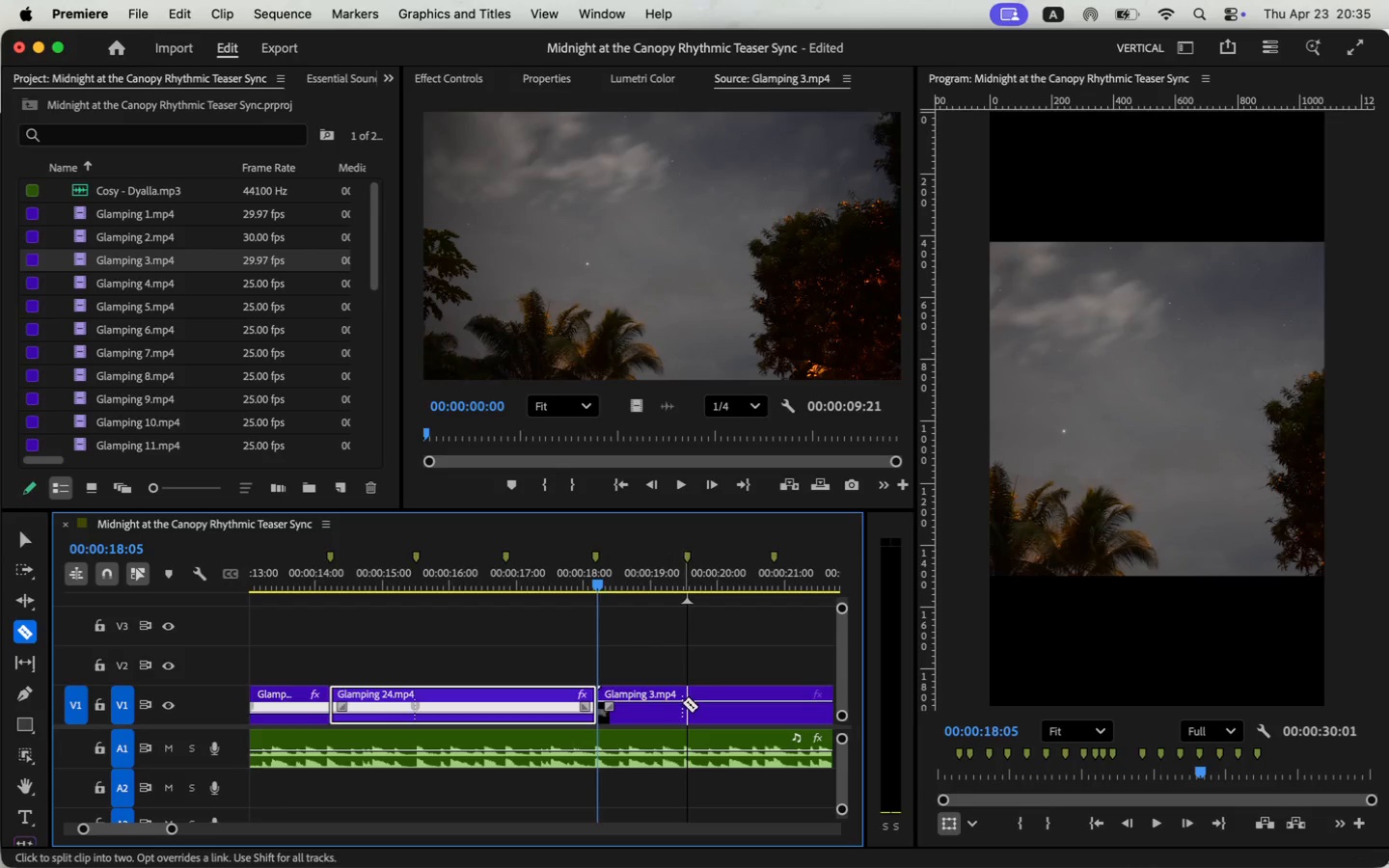 
left_click([685, 701])
 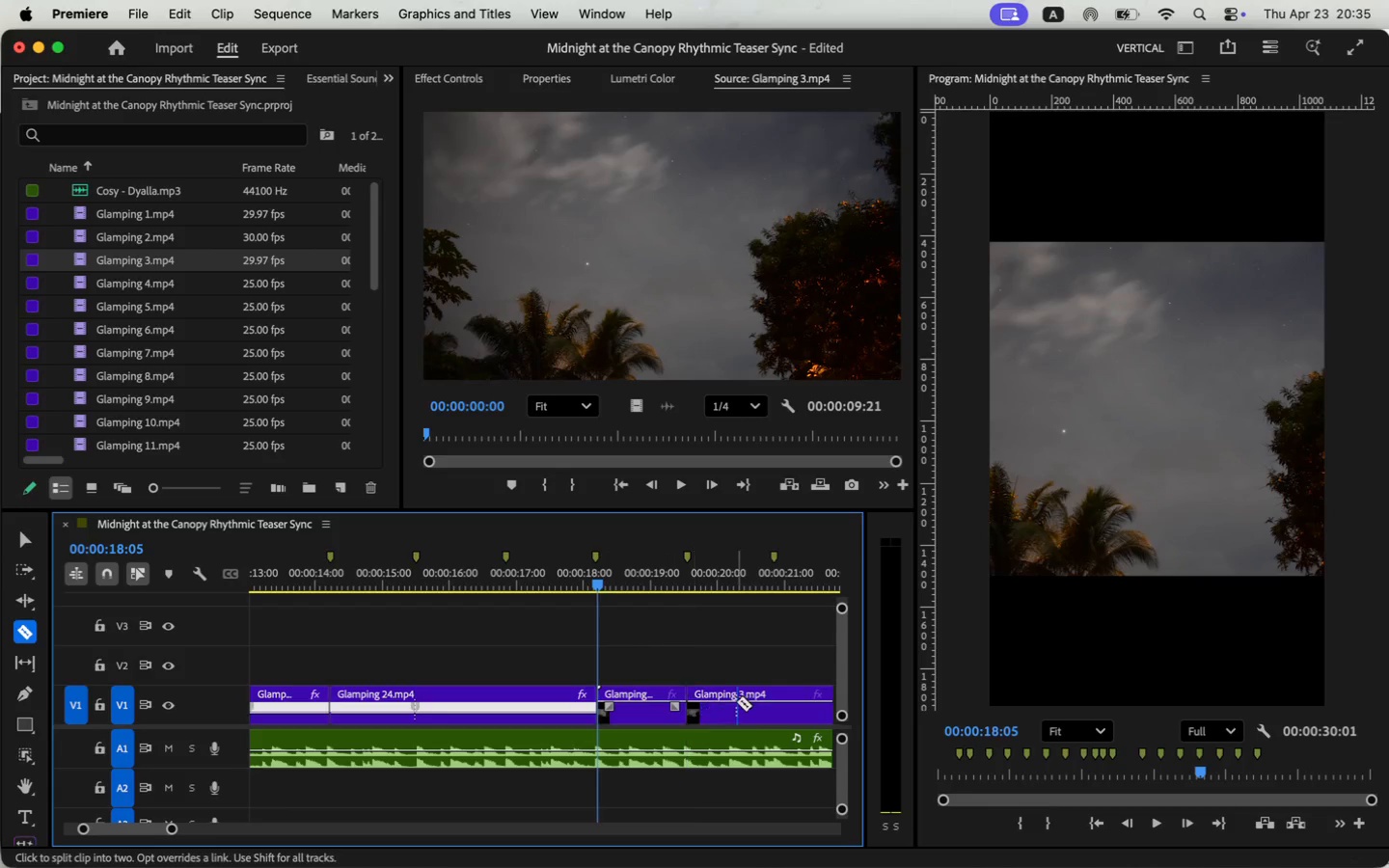 
key(V)
 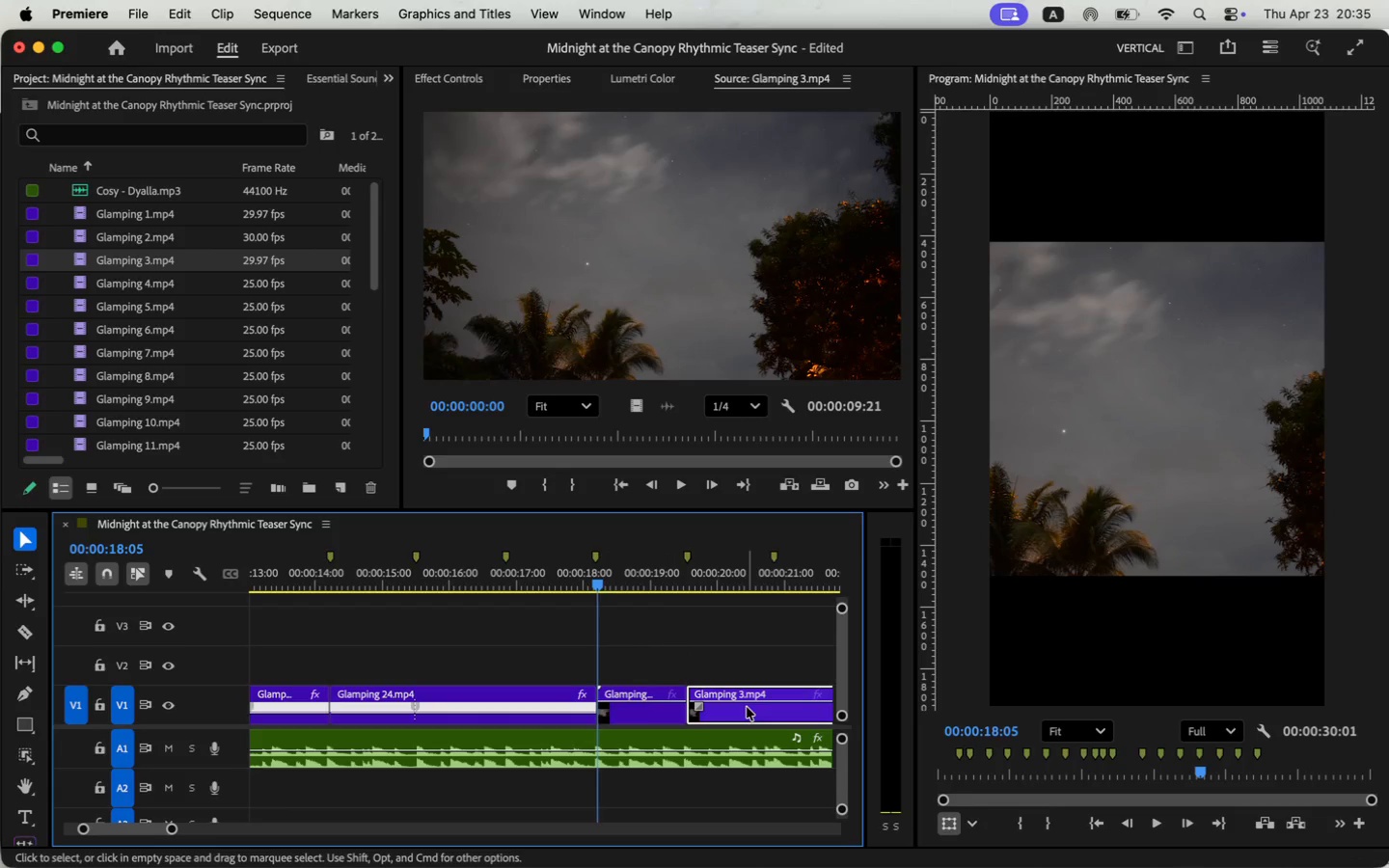 
key(Backspace)
 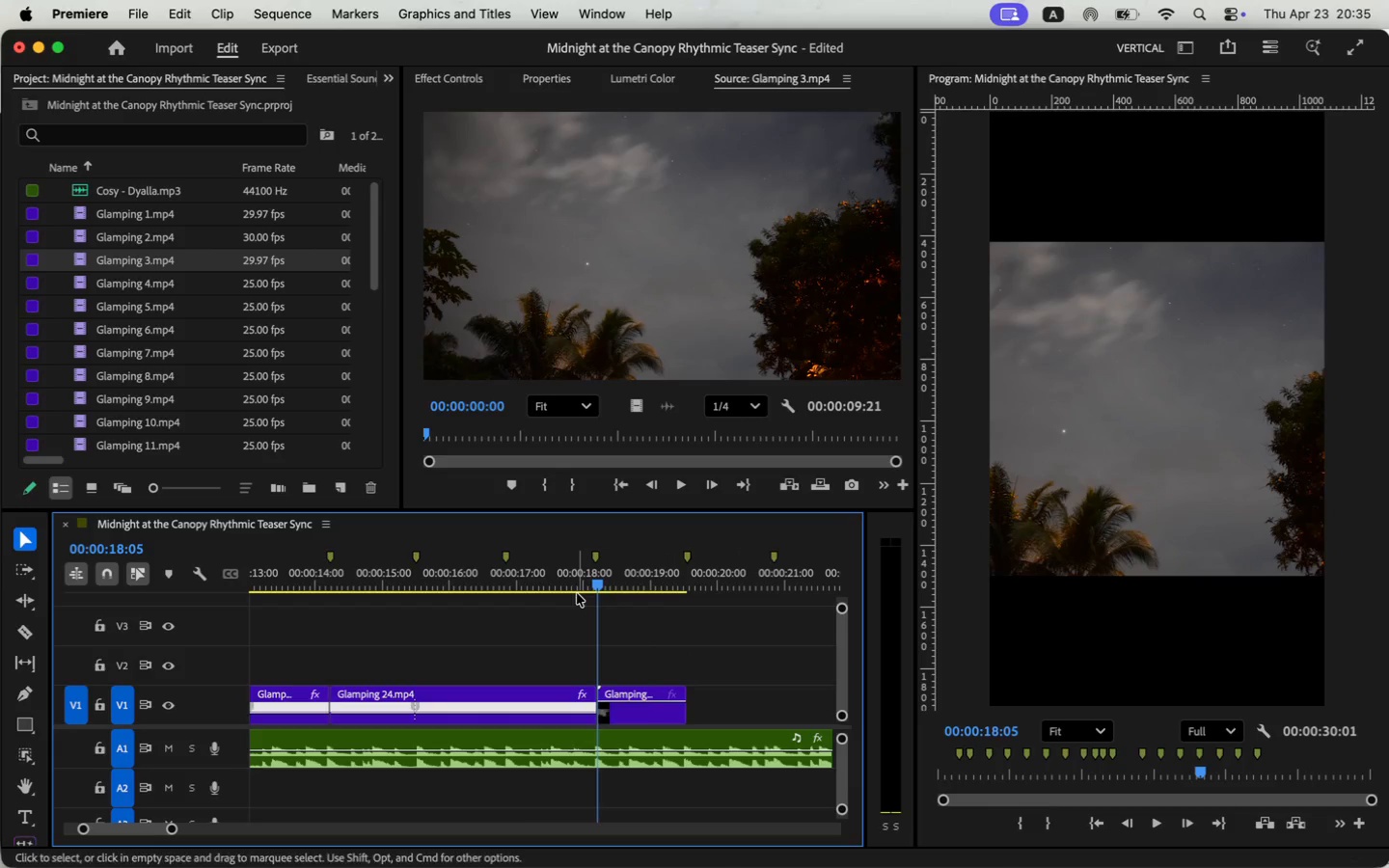 
left_click([576, 568])
 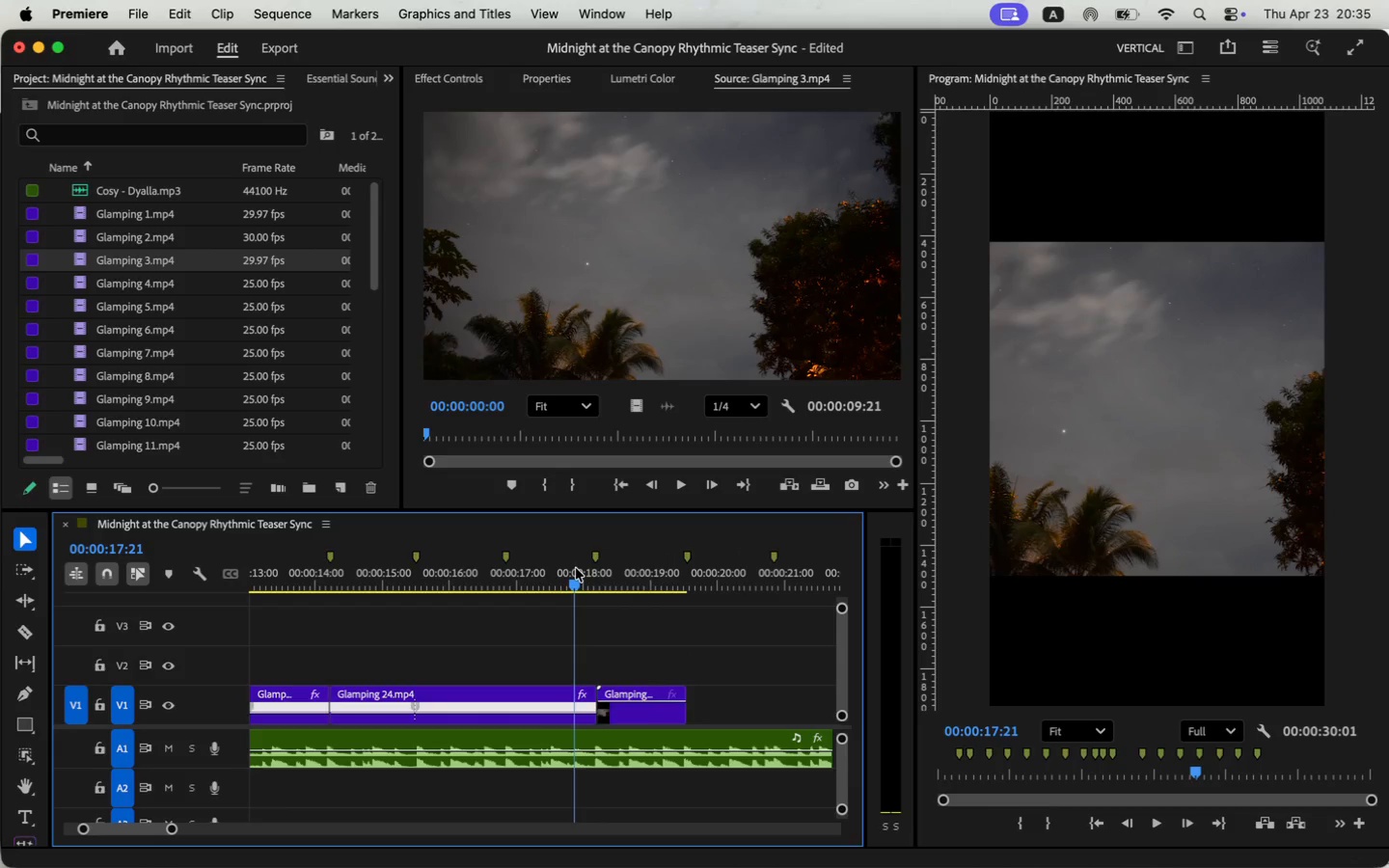 
key(Space)
 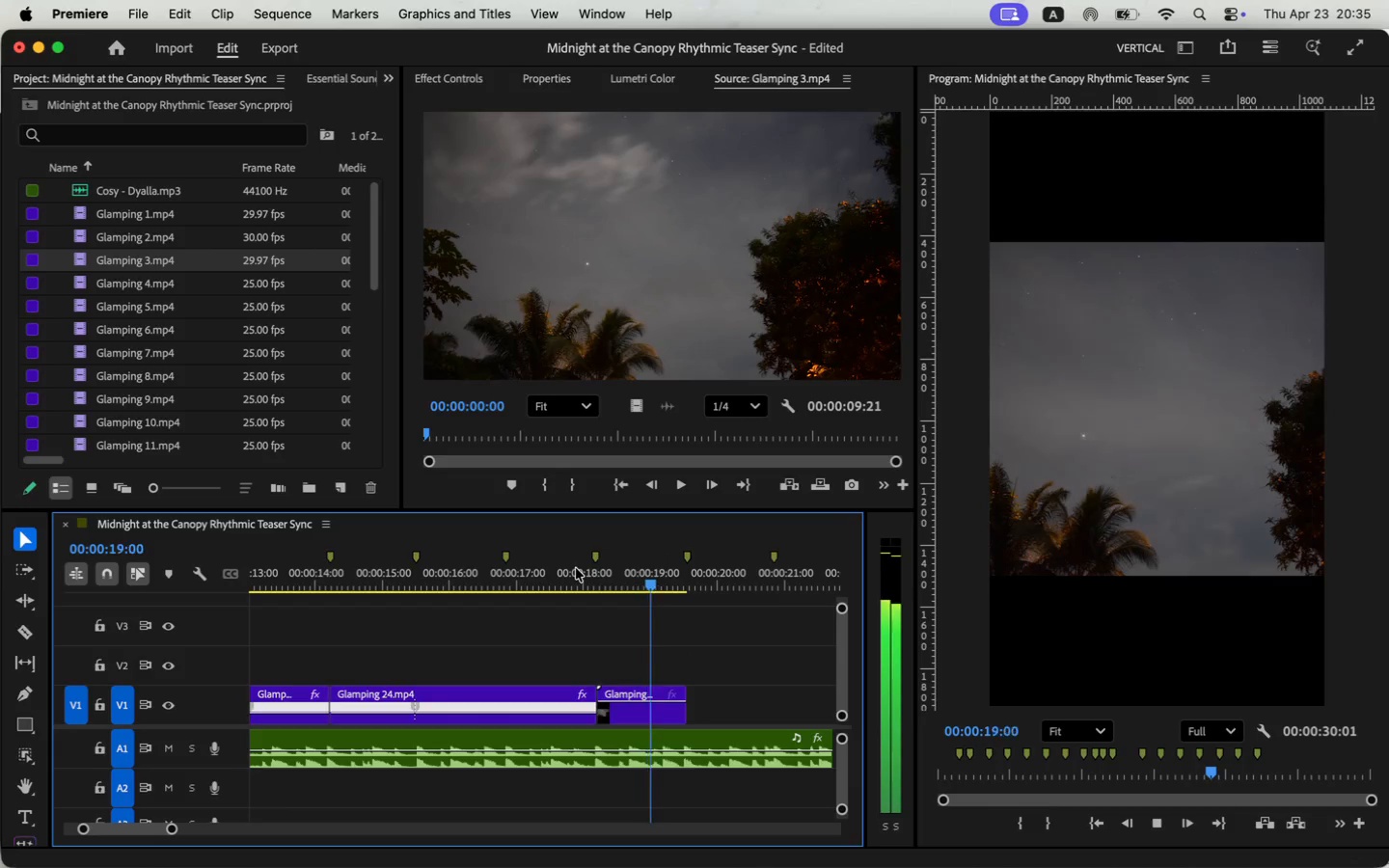 
key(Space)
 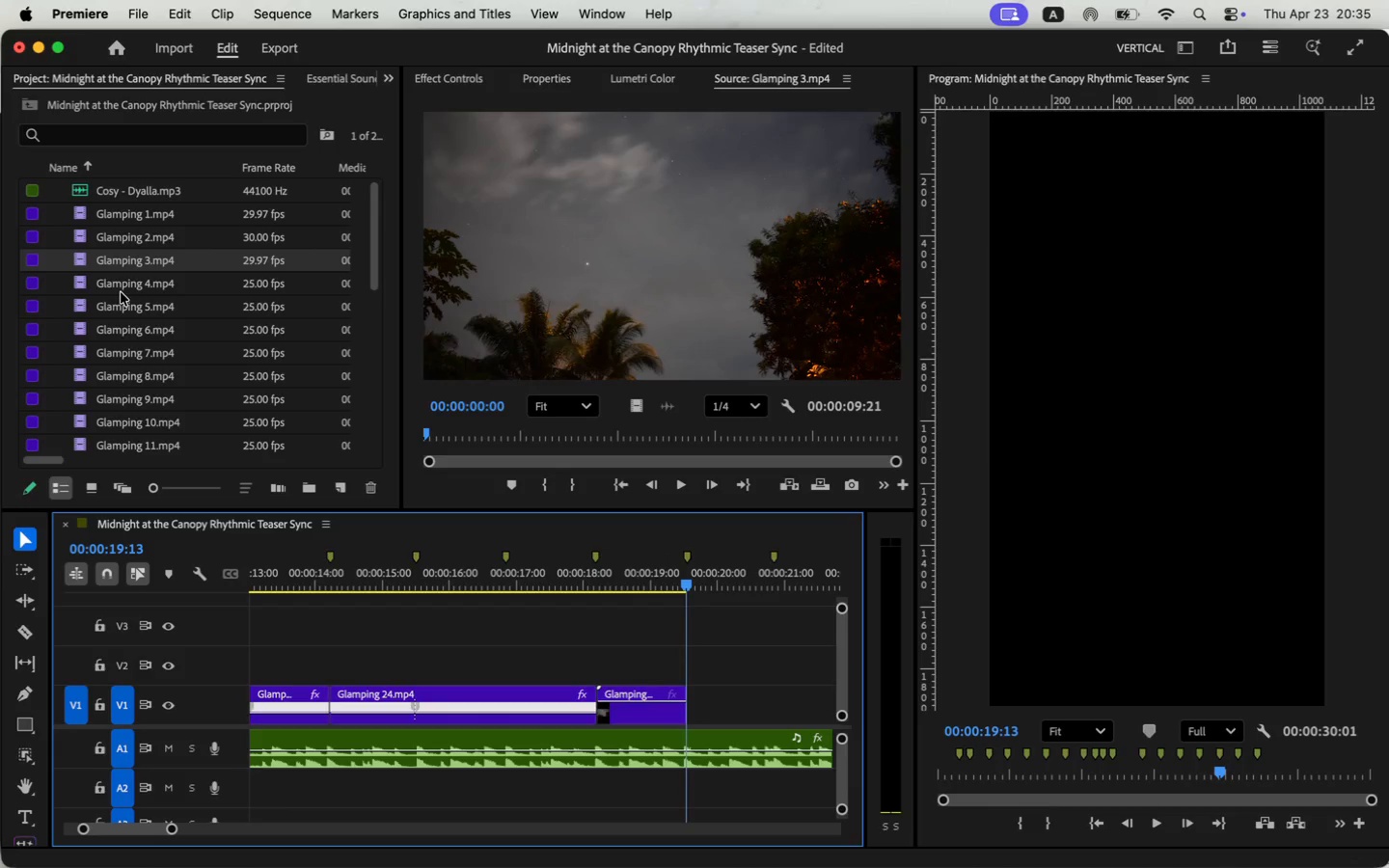 
double_click([80, 285])
 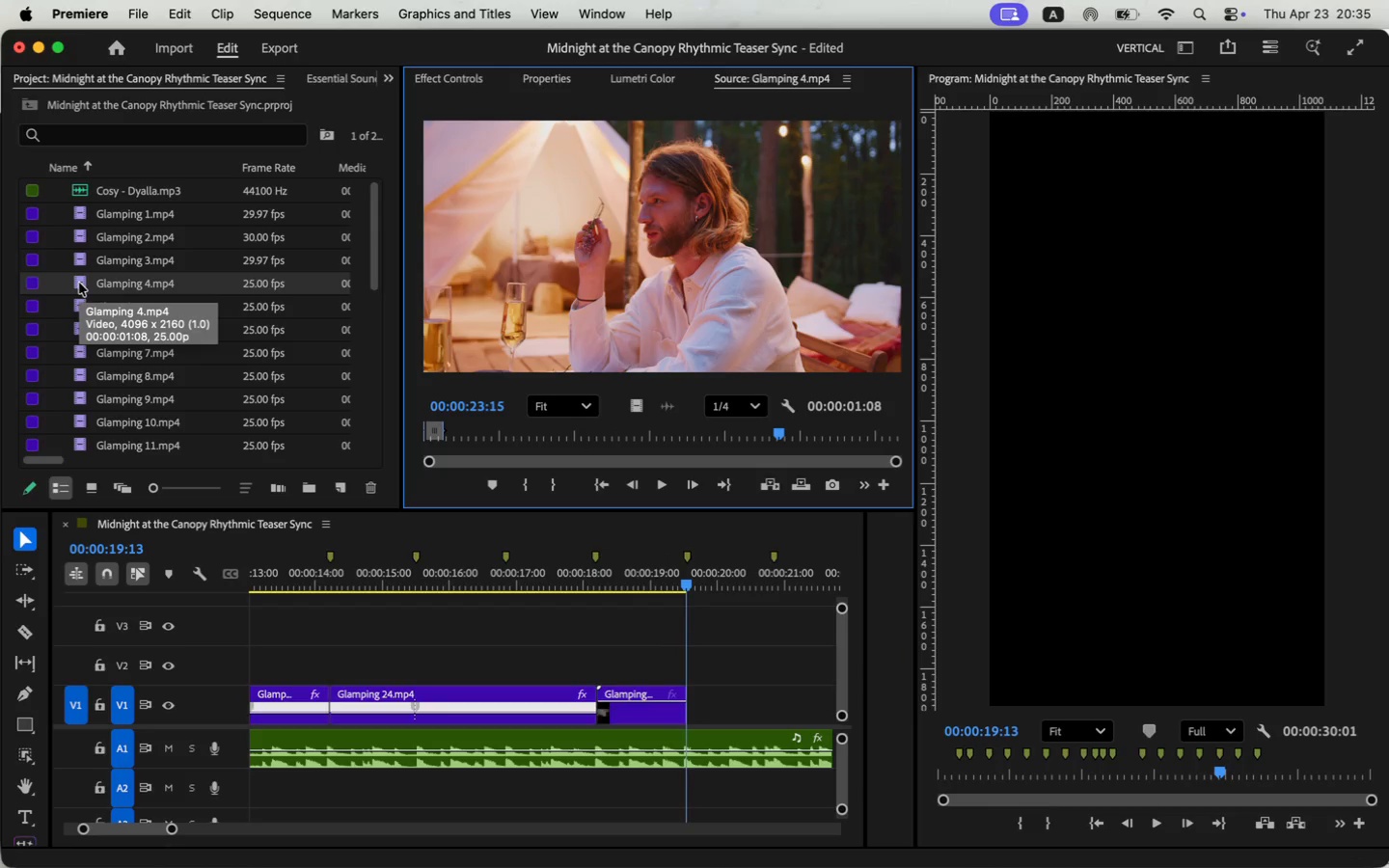 
double_click([78, 303])
 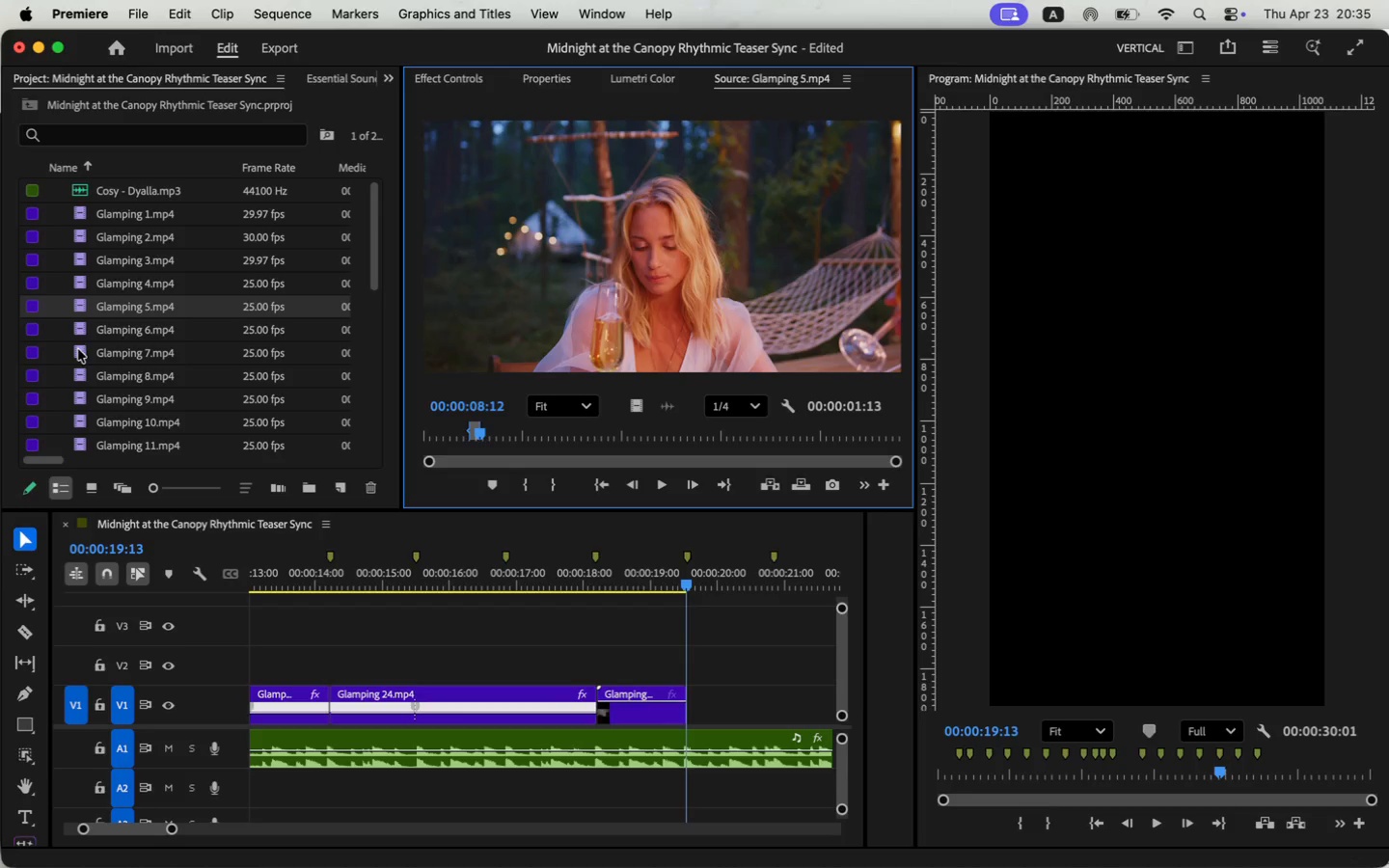 
double_click([78, 339])
 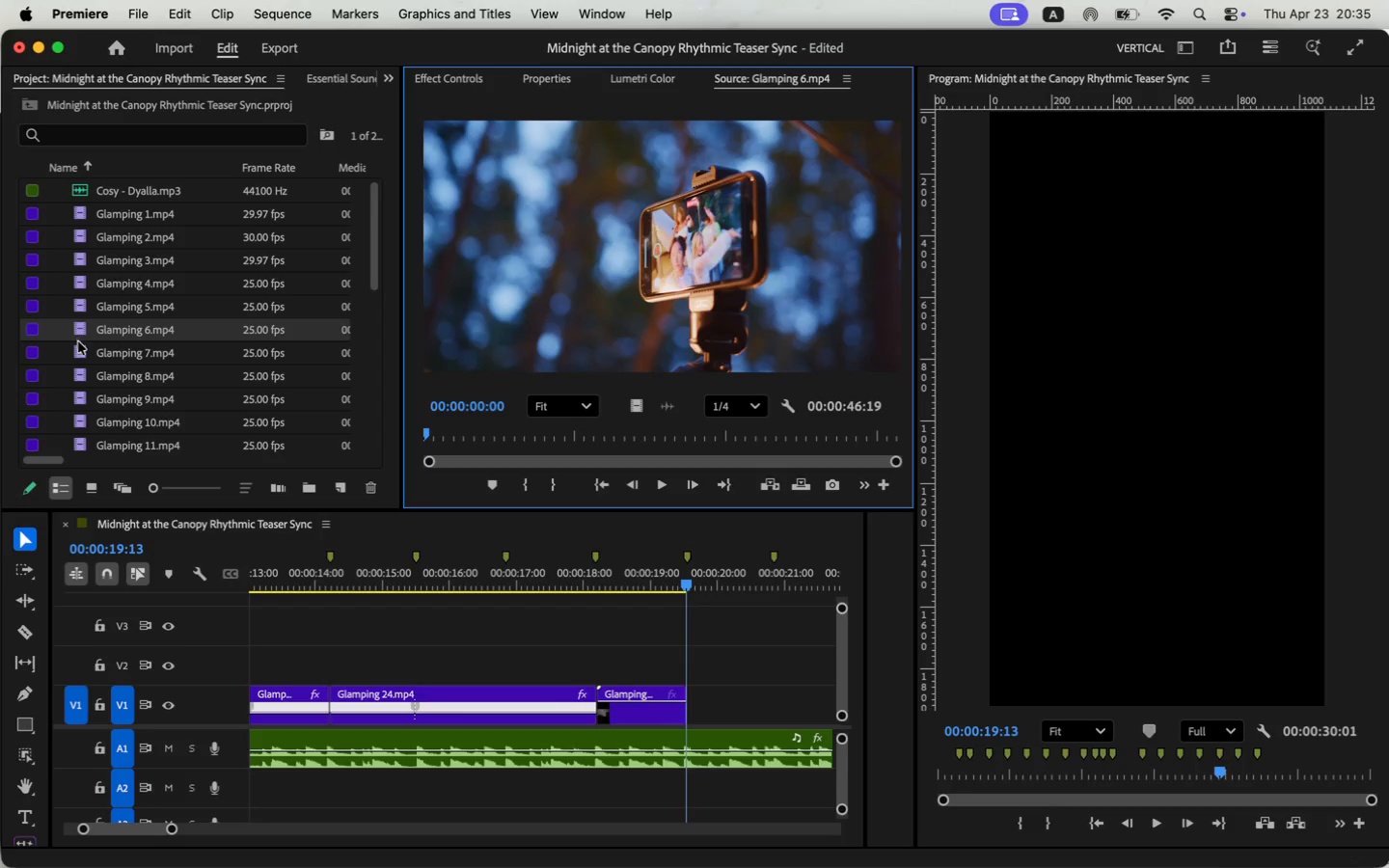 
left_click([78, 353])
 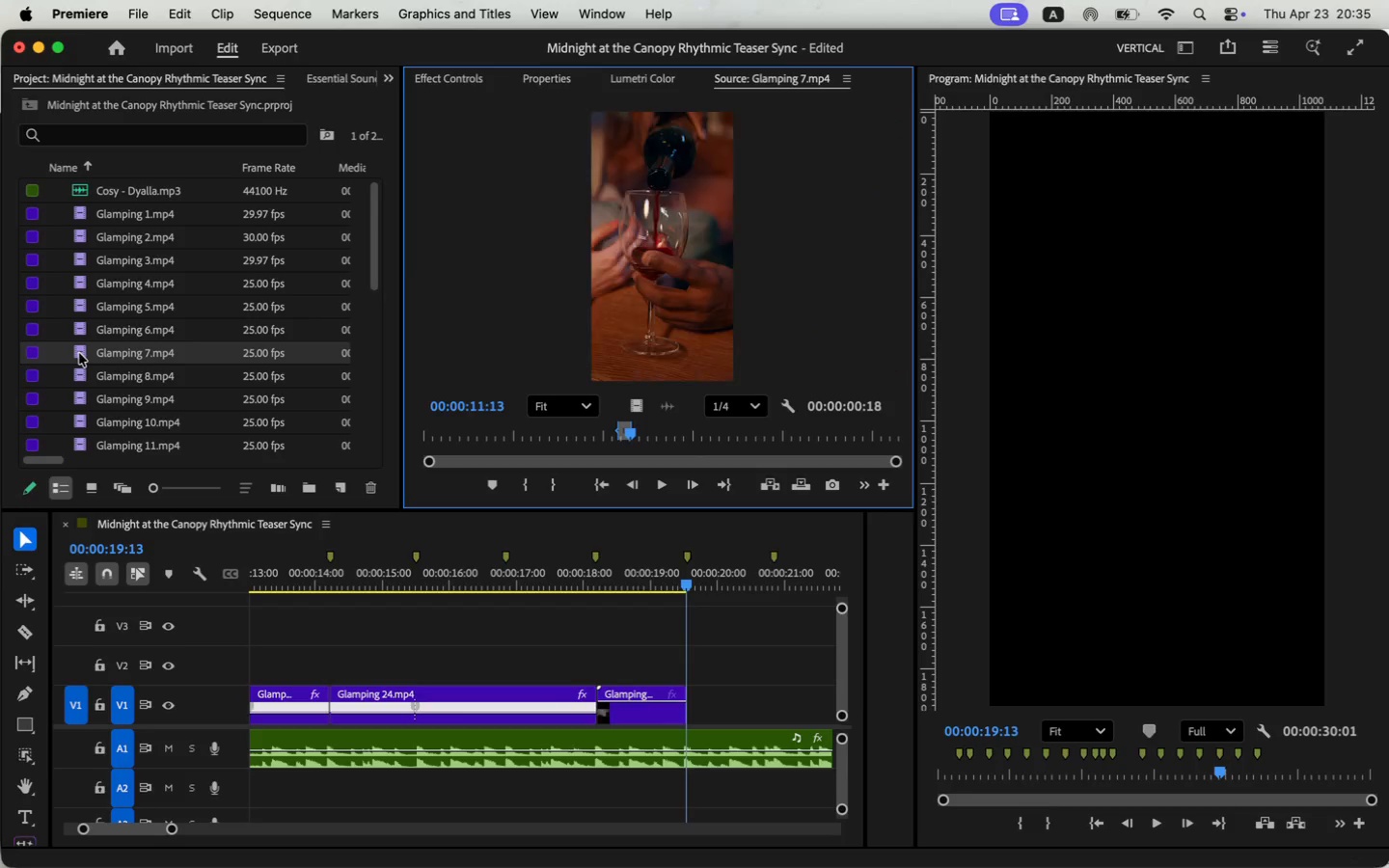 
scroll: coordinate [137, 350], scroll_direction: down, amount: 3.0
 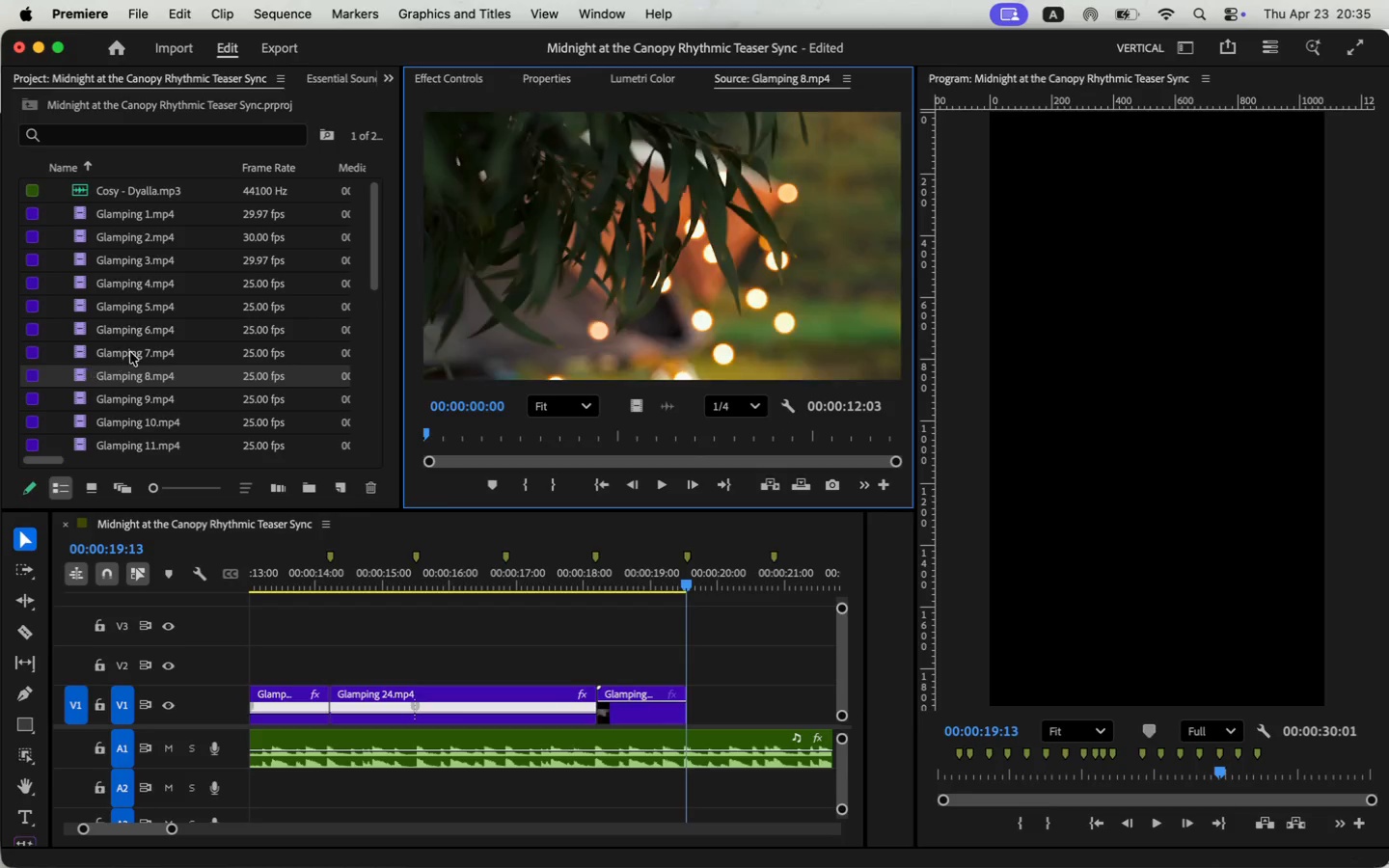 
left_click_drag(start_coordinate=[572, 437], to_coordinate=[689, 438])
 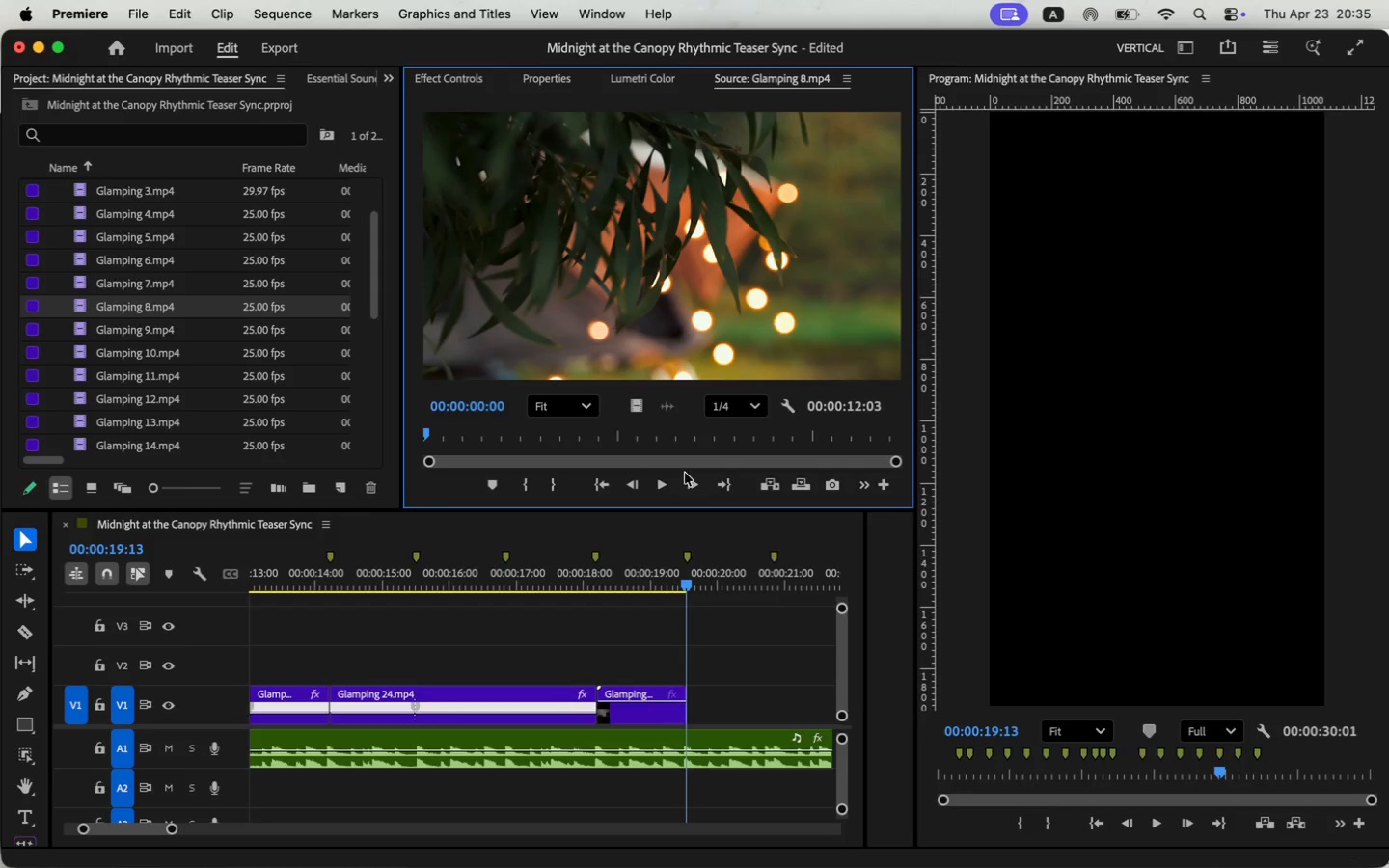 
left_click_drag(start_coordinate=[689, 438], to_coordinate=[644, 439])
 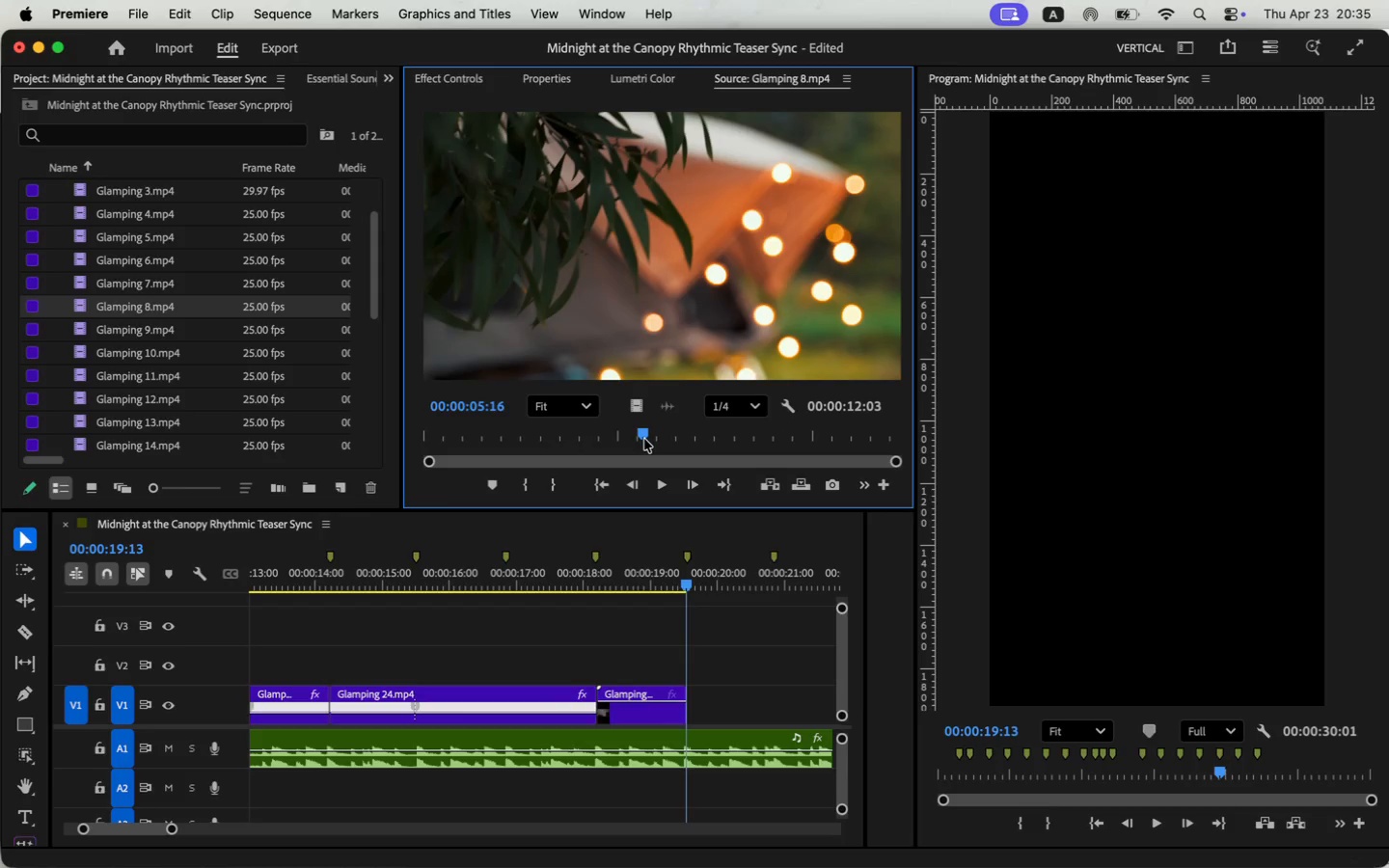 
key(I)
 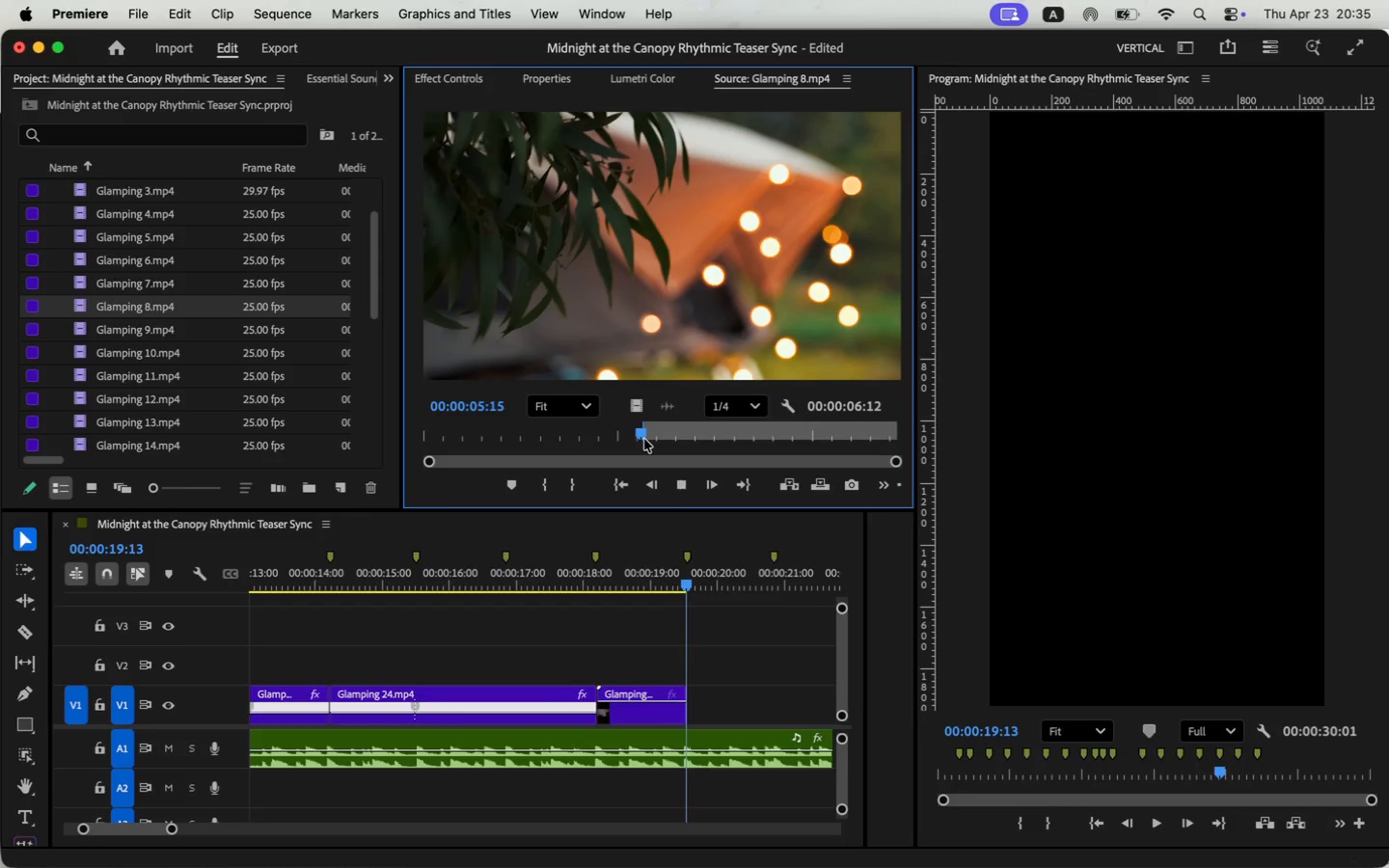 
key(Space)
 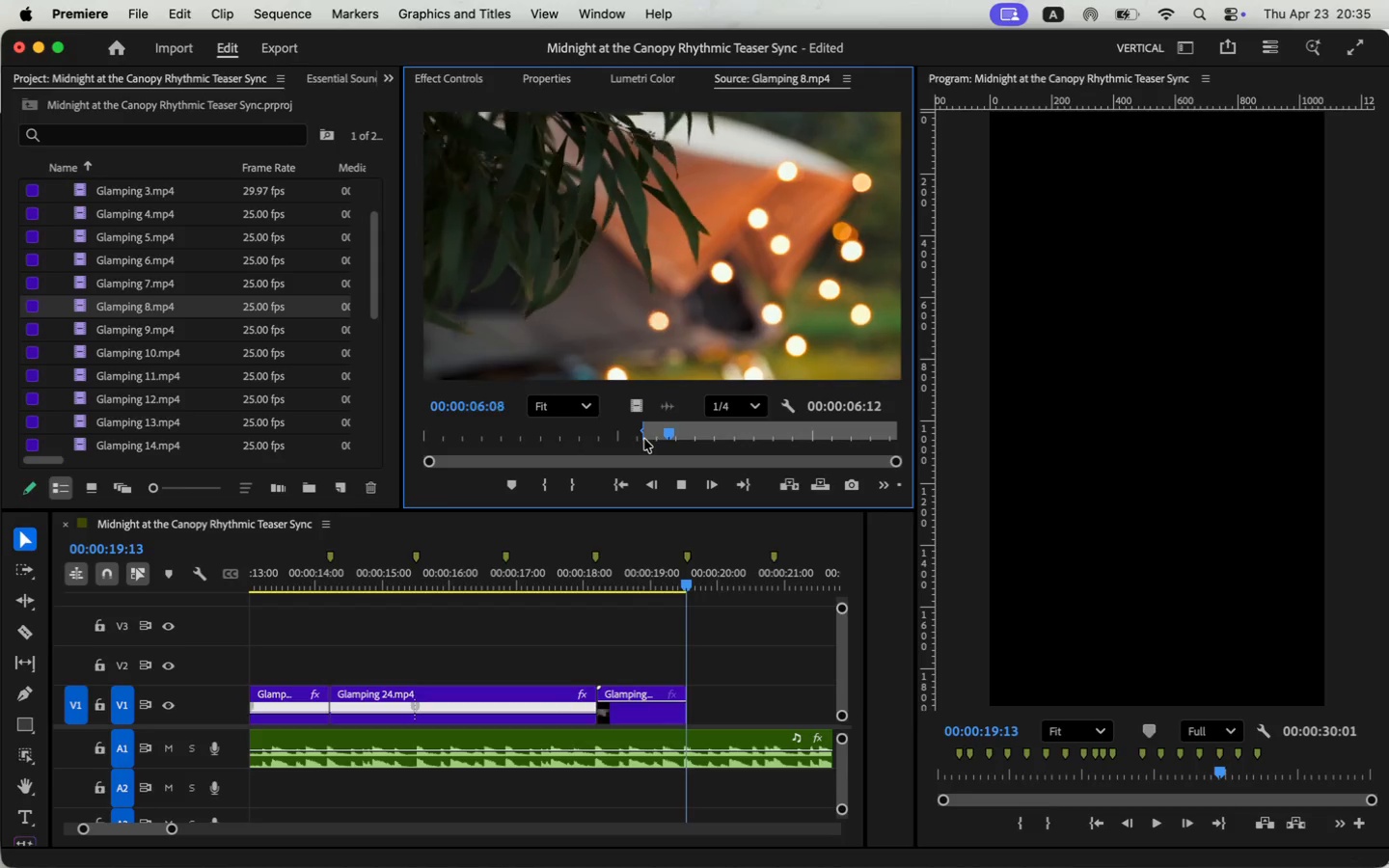 
key(Space)
 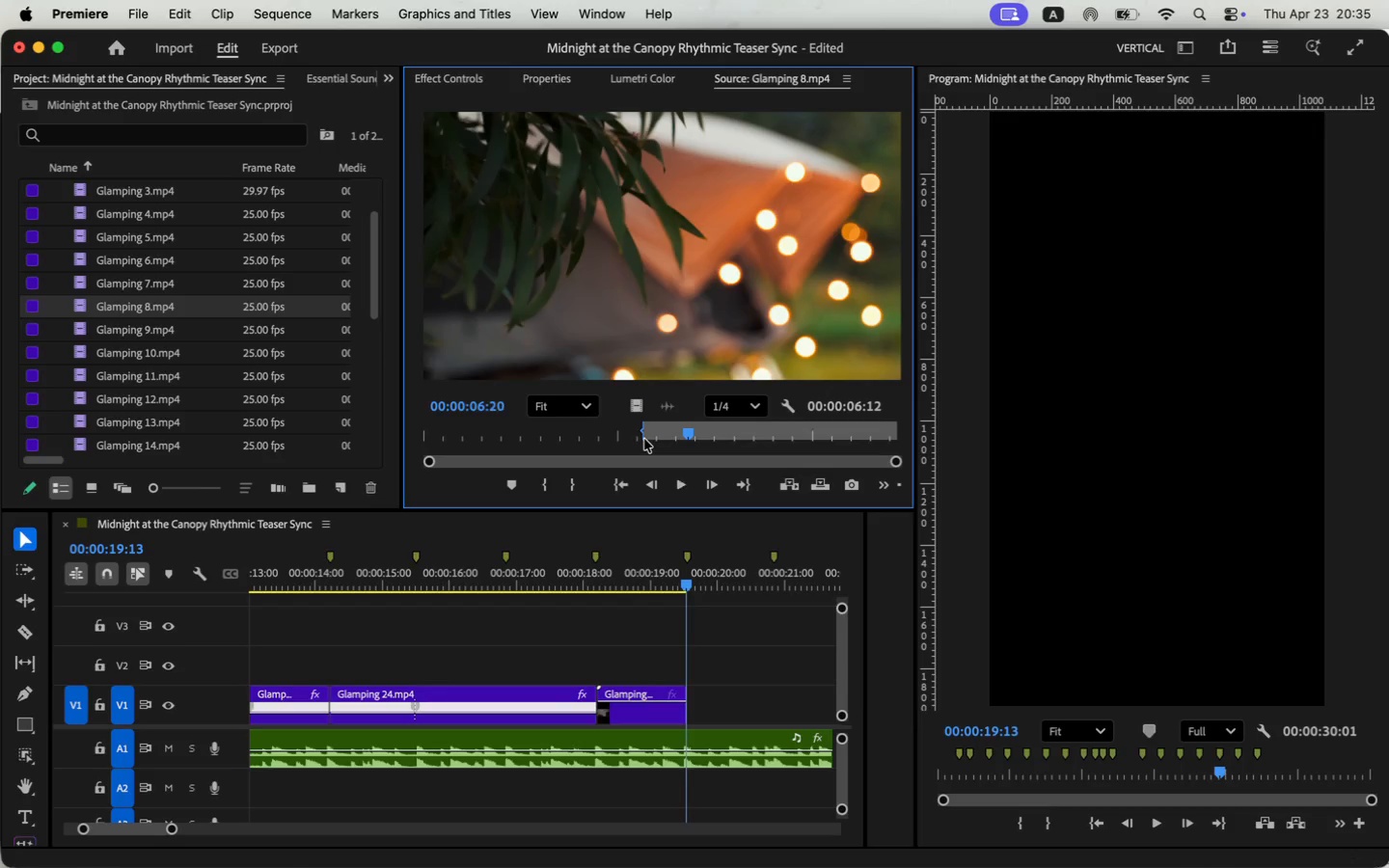 
key(O)
 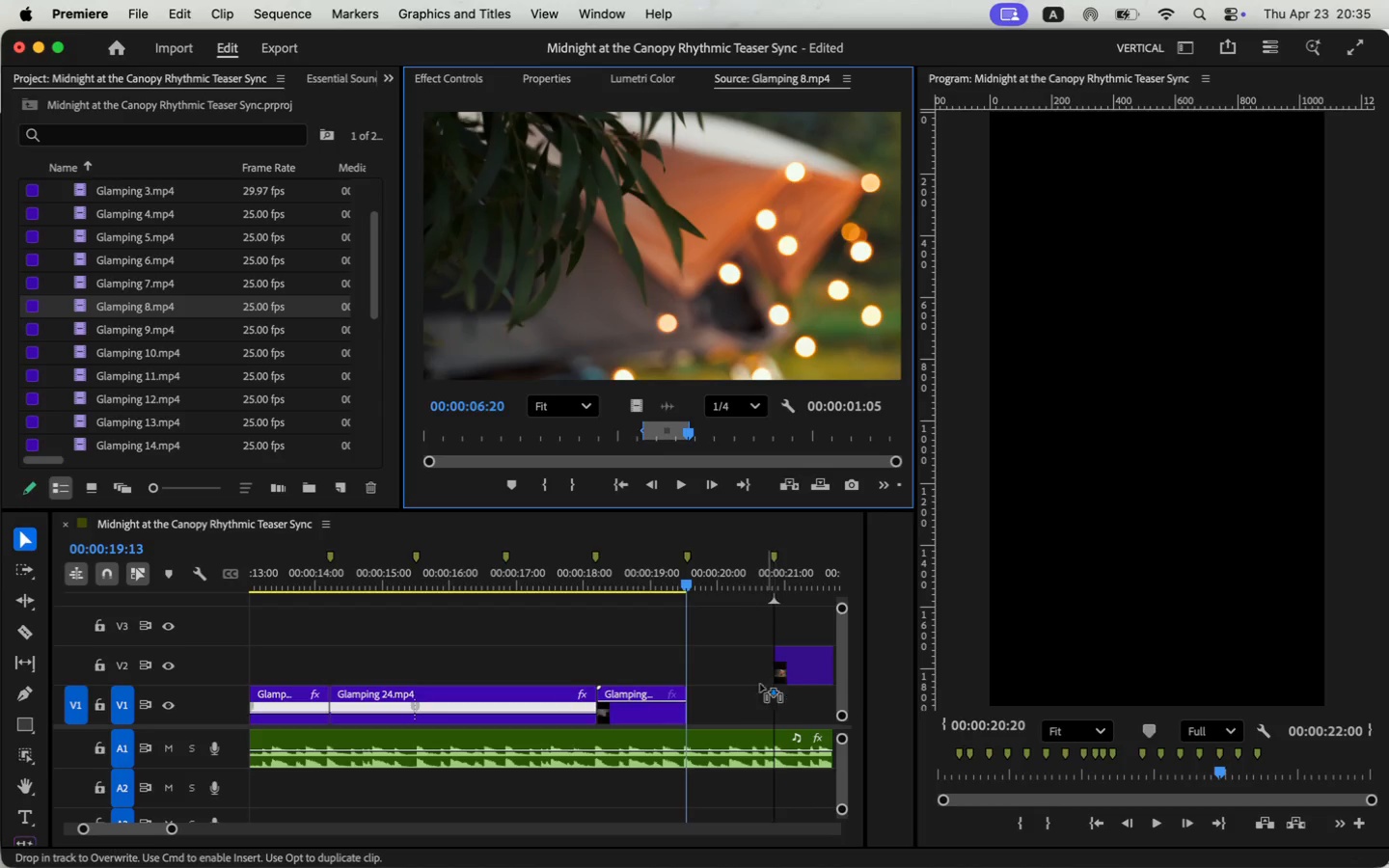 
left_click_drag(start_coordinate=[642, 408], to_coordinate=[683, 700])
 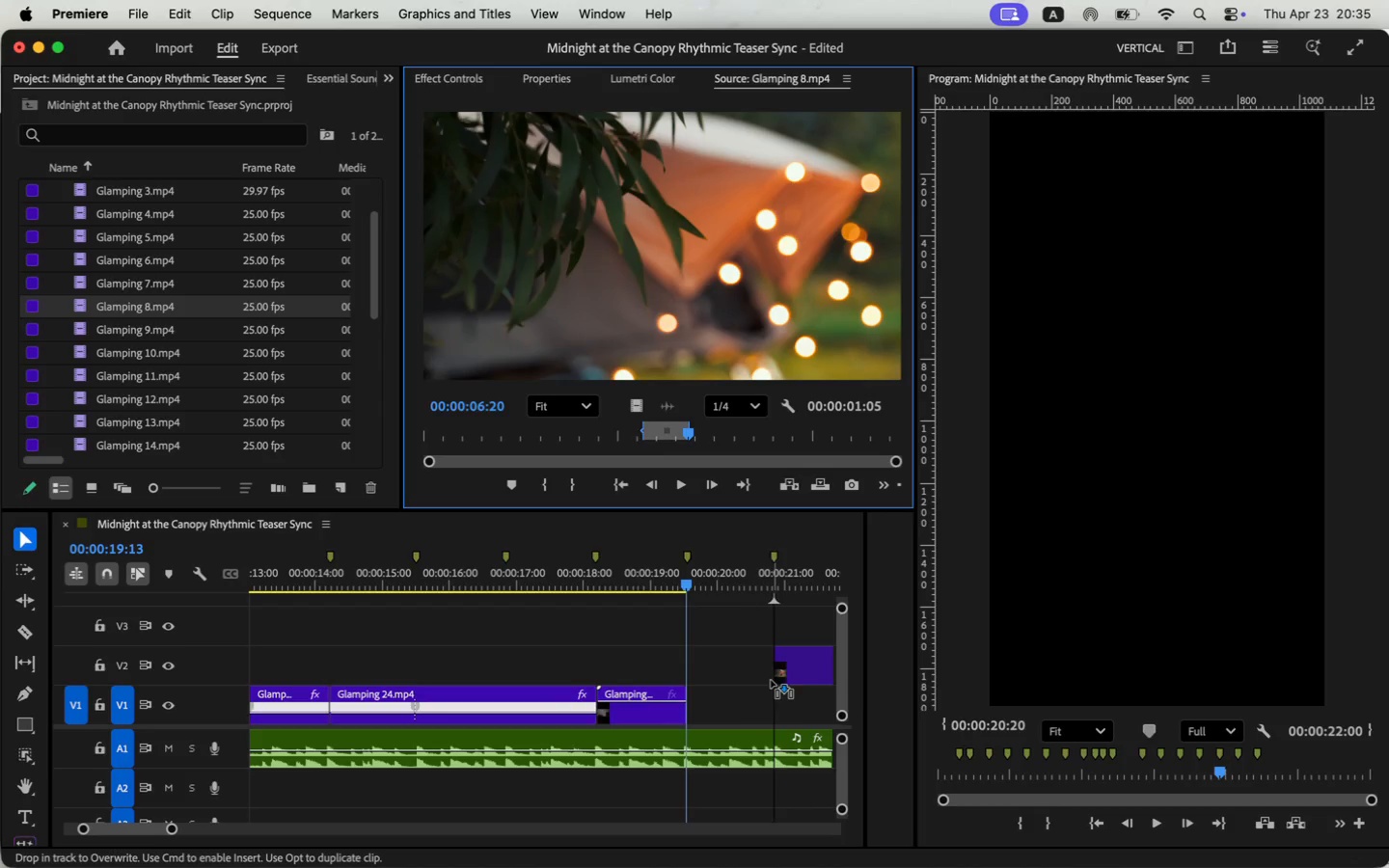 
left_click_drag(start_coordinate=[760, 716], to_coordinate=[773, 713])
 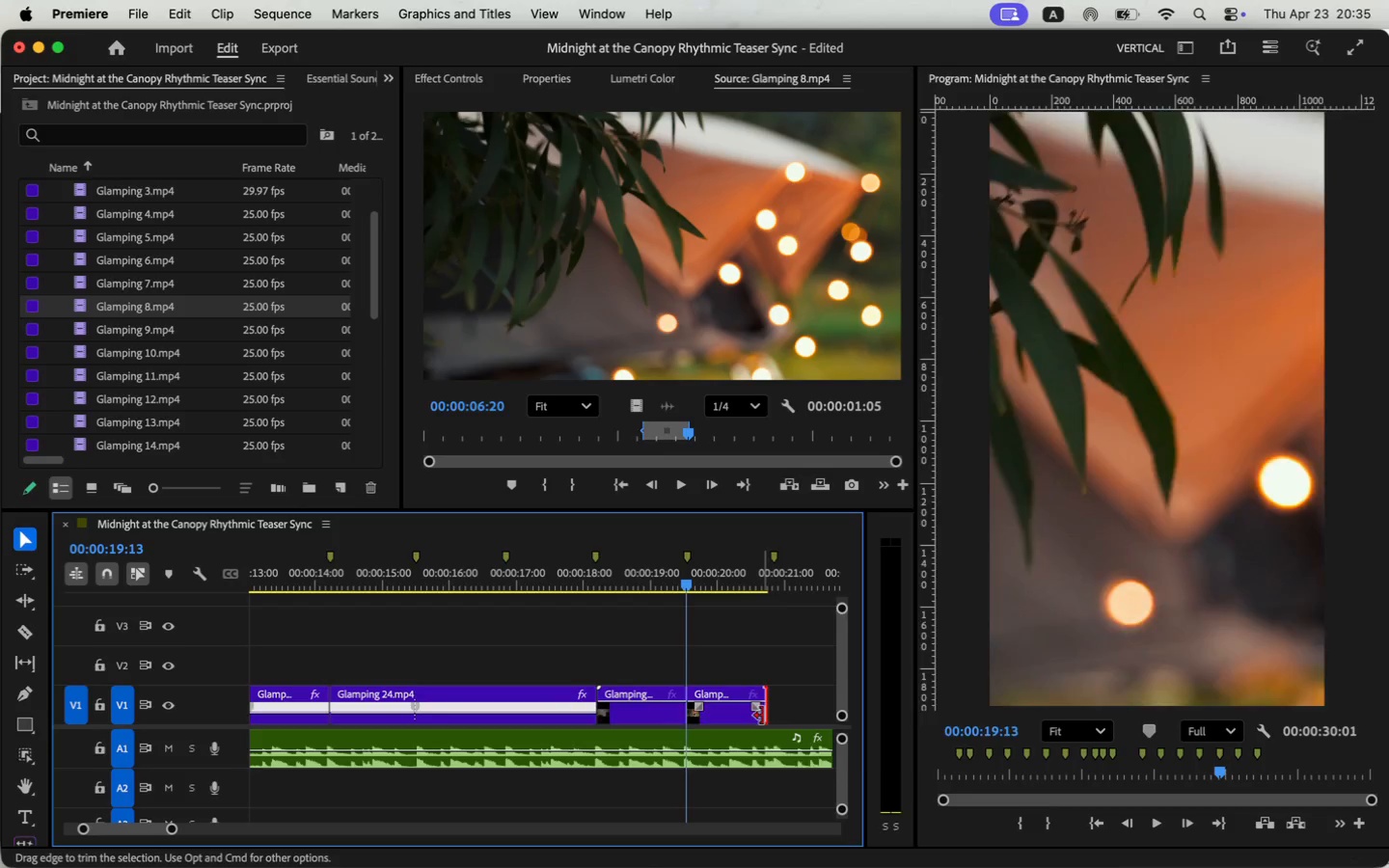 
left_click_drag(start_coordinate=[778, 713], to_coordinate=[774, 713])
 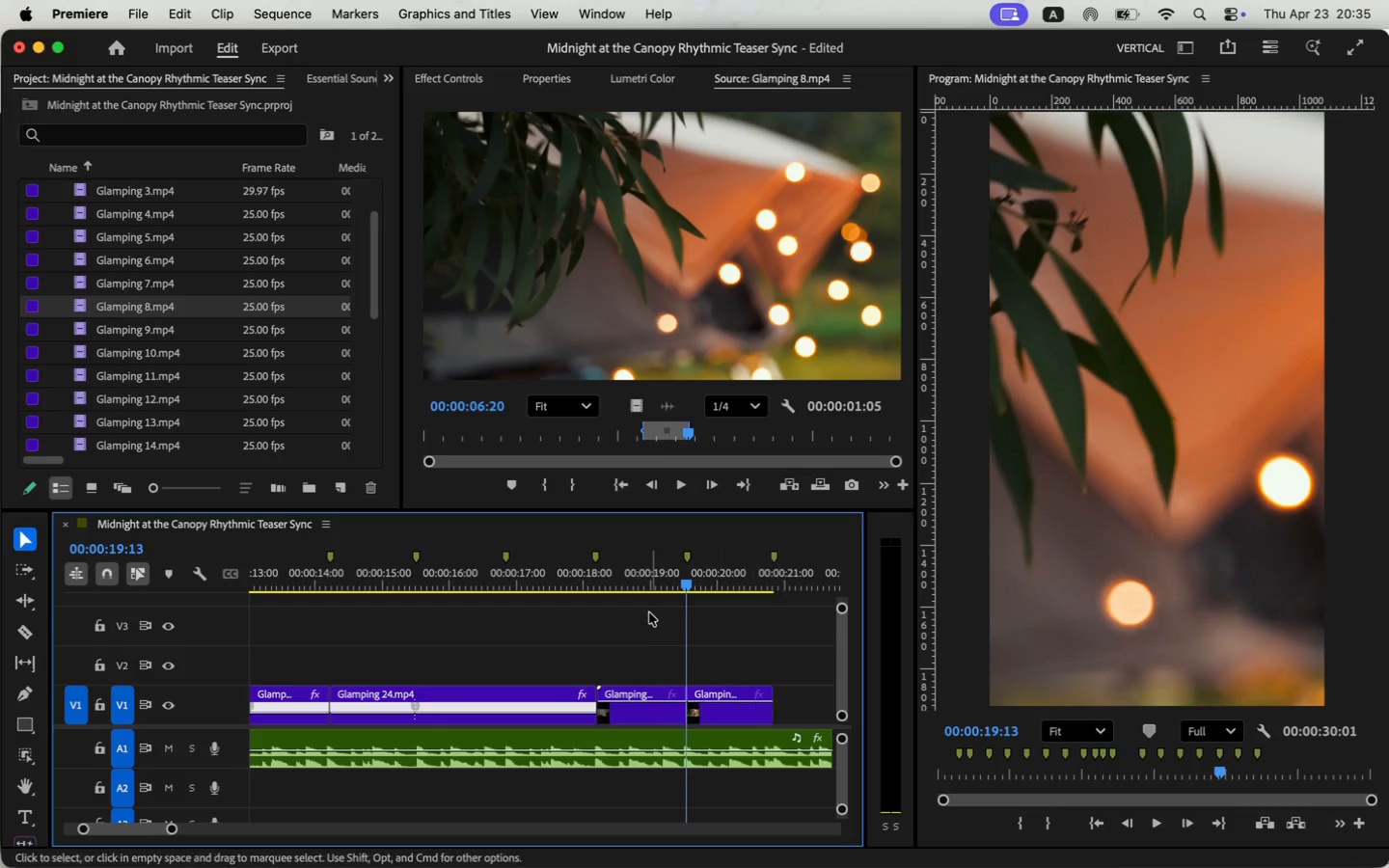 
key(Space)
 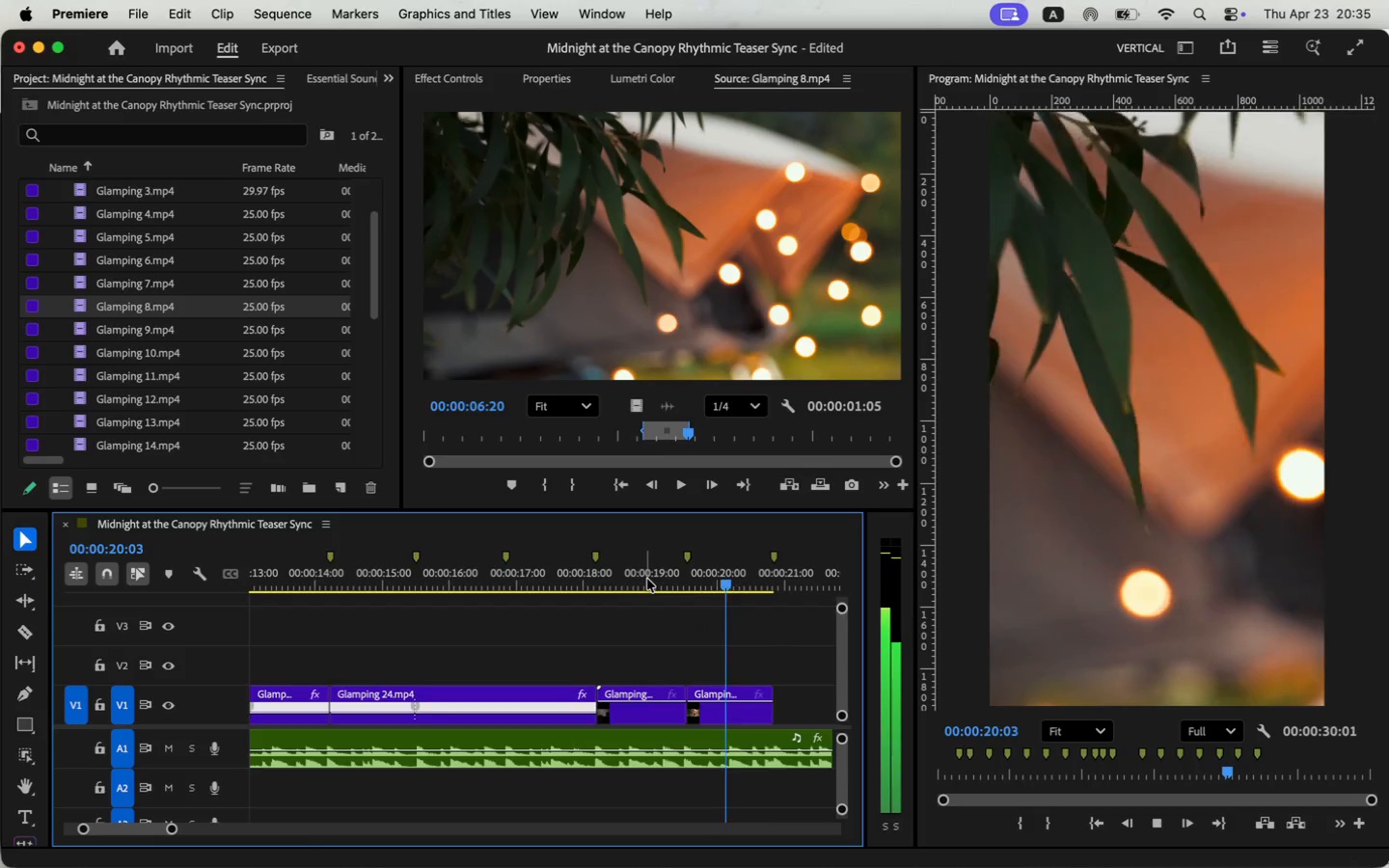 
key(Space)
 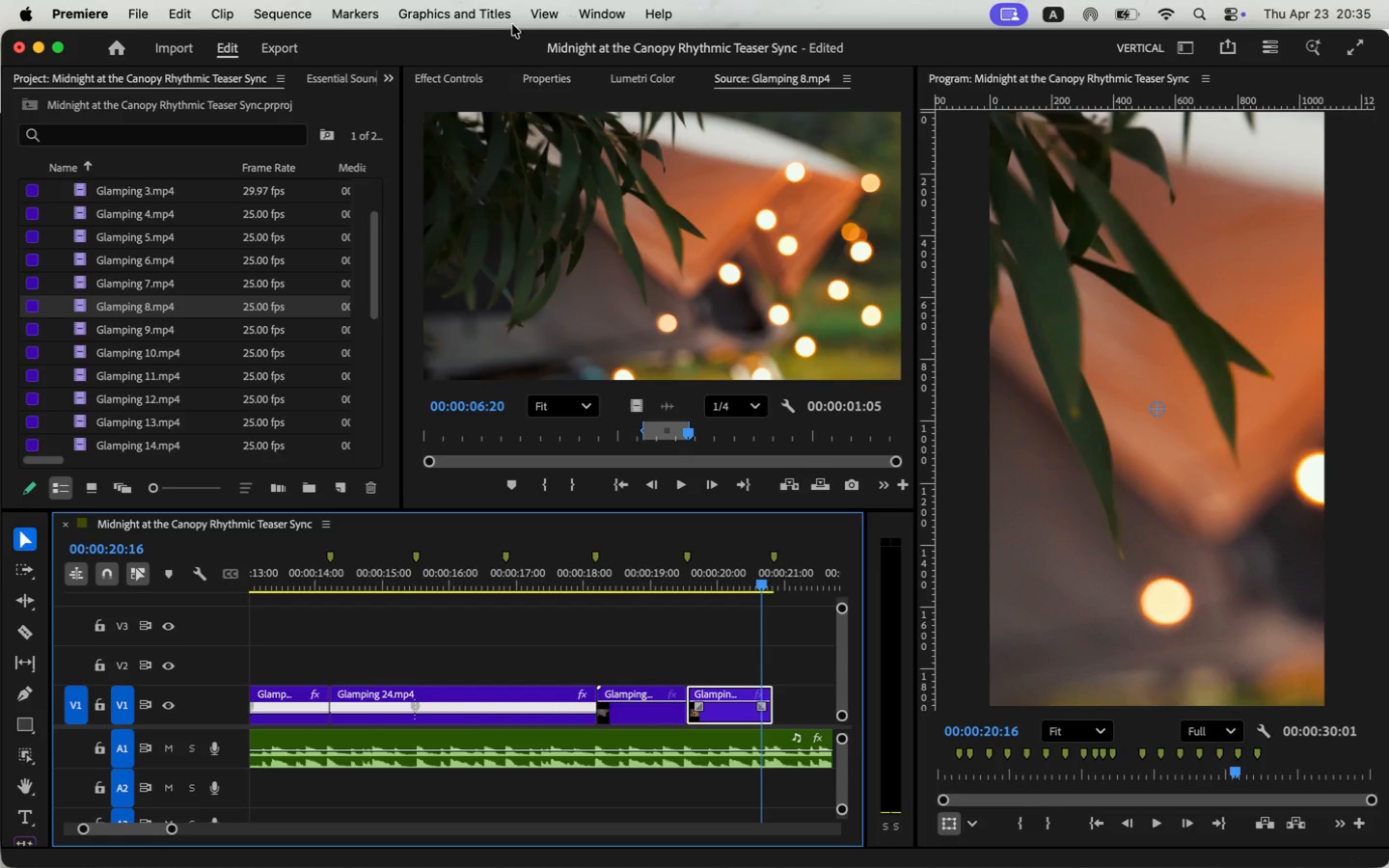 
type(50)
 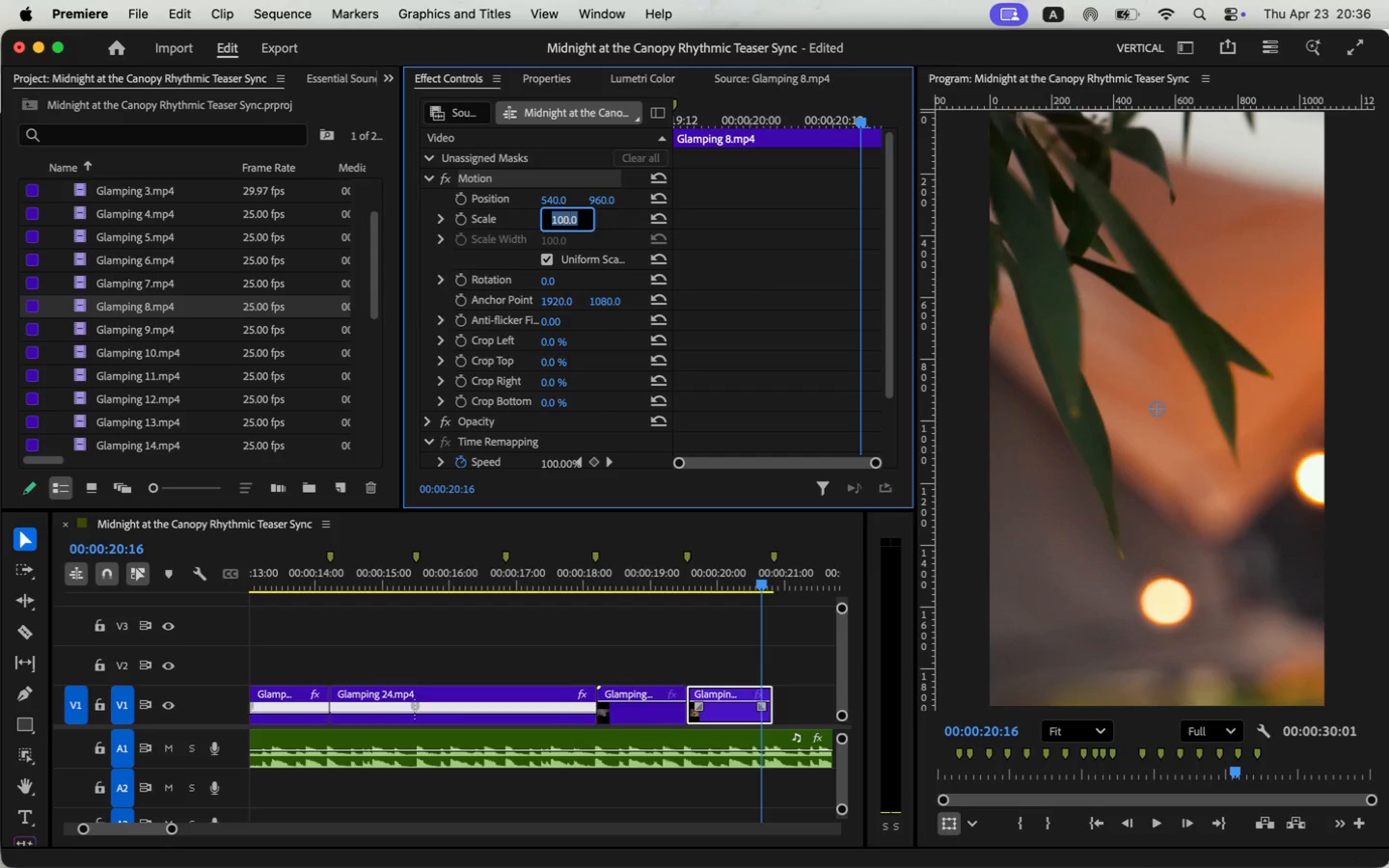 
key(Enter)
 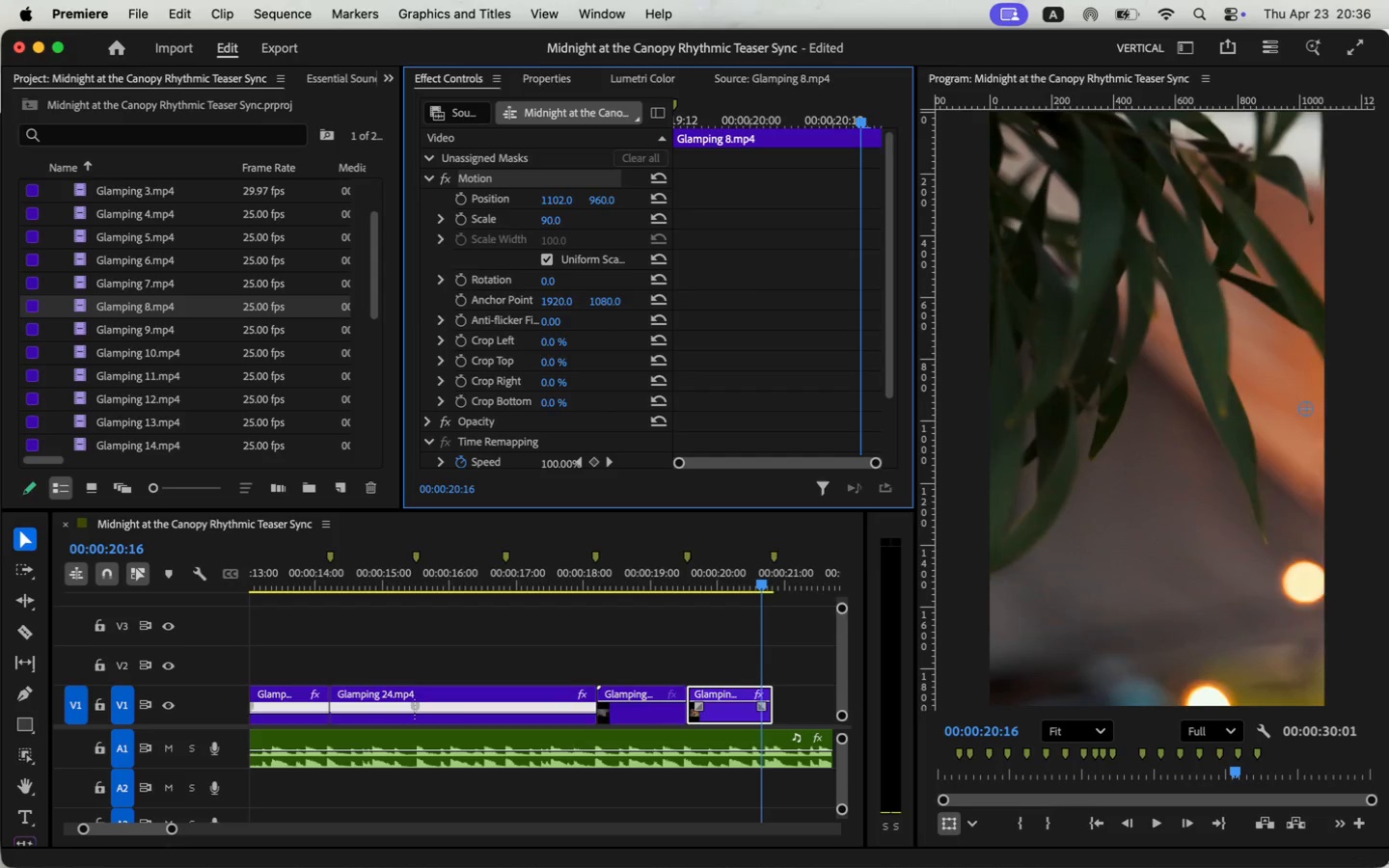 
wait(7.2)
 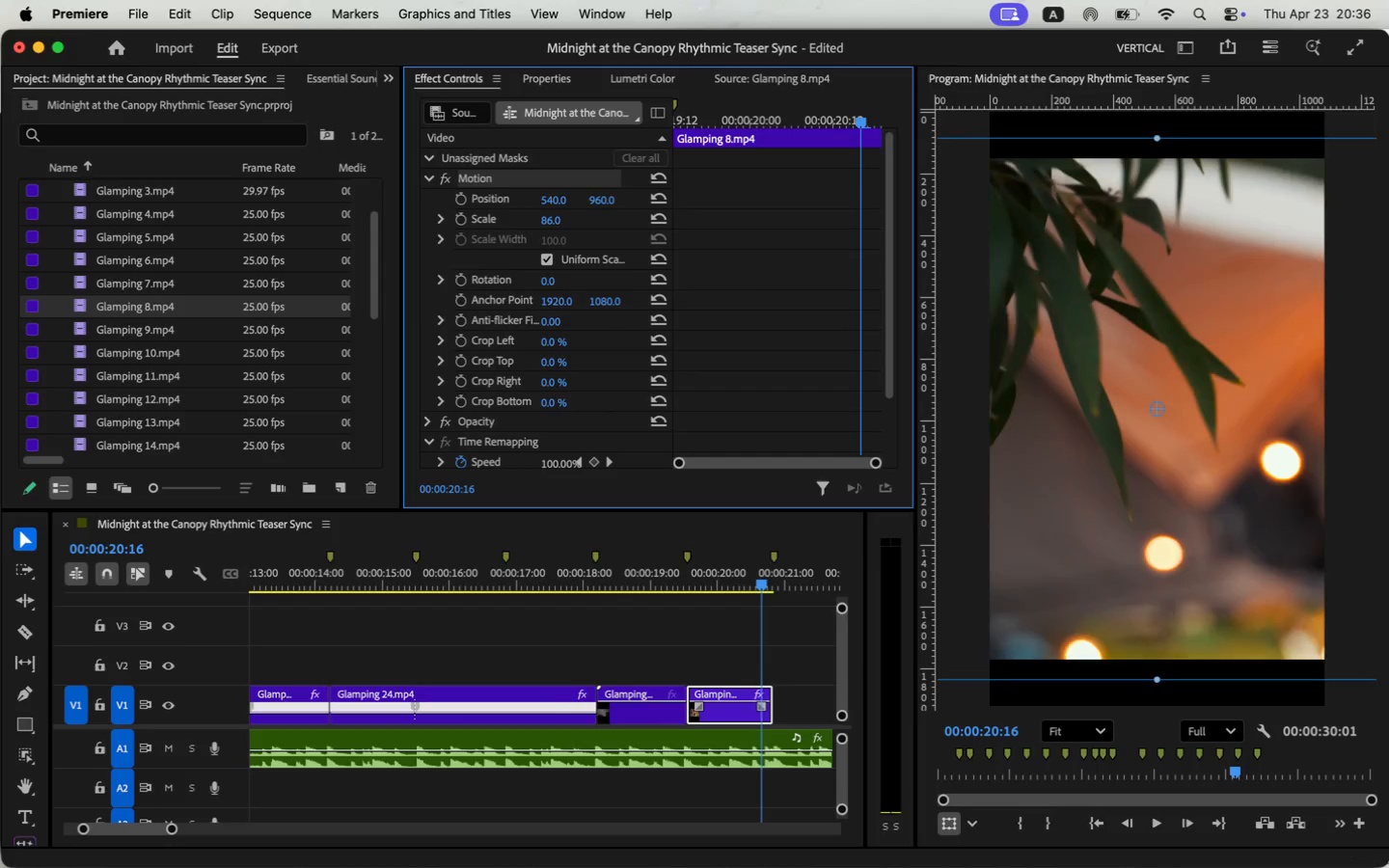 
key(Space)
 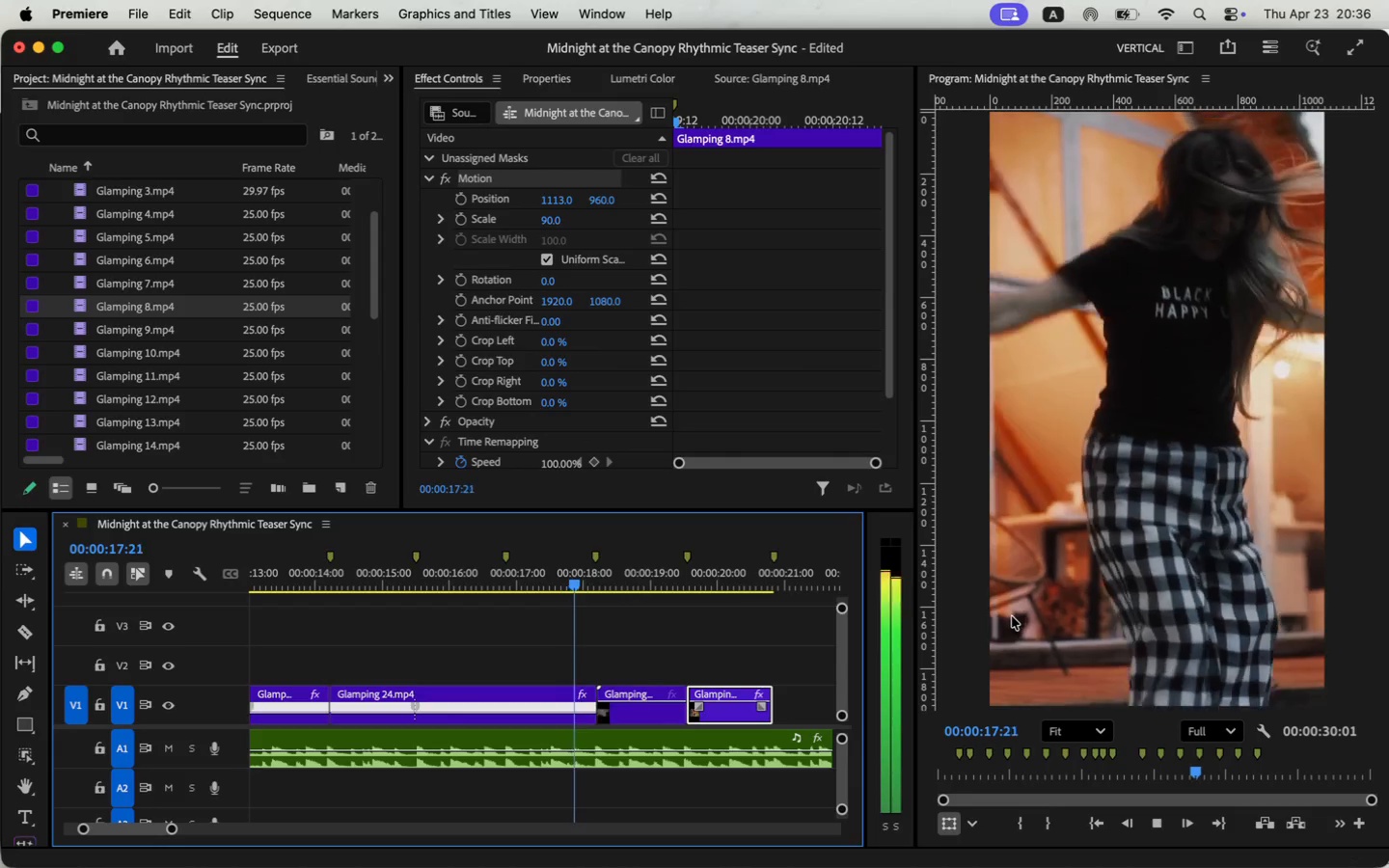 
key(Space)
 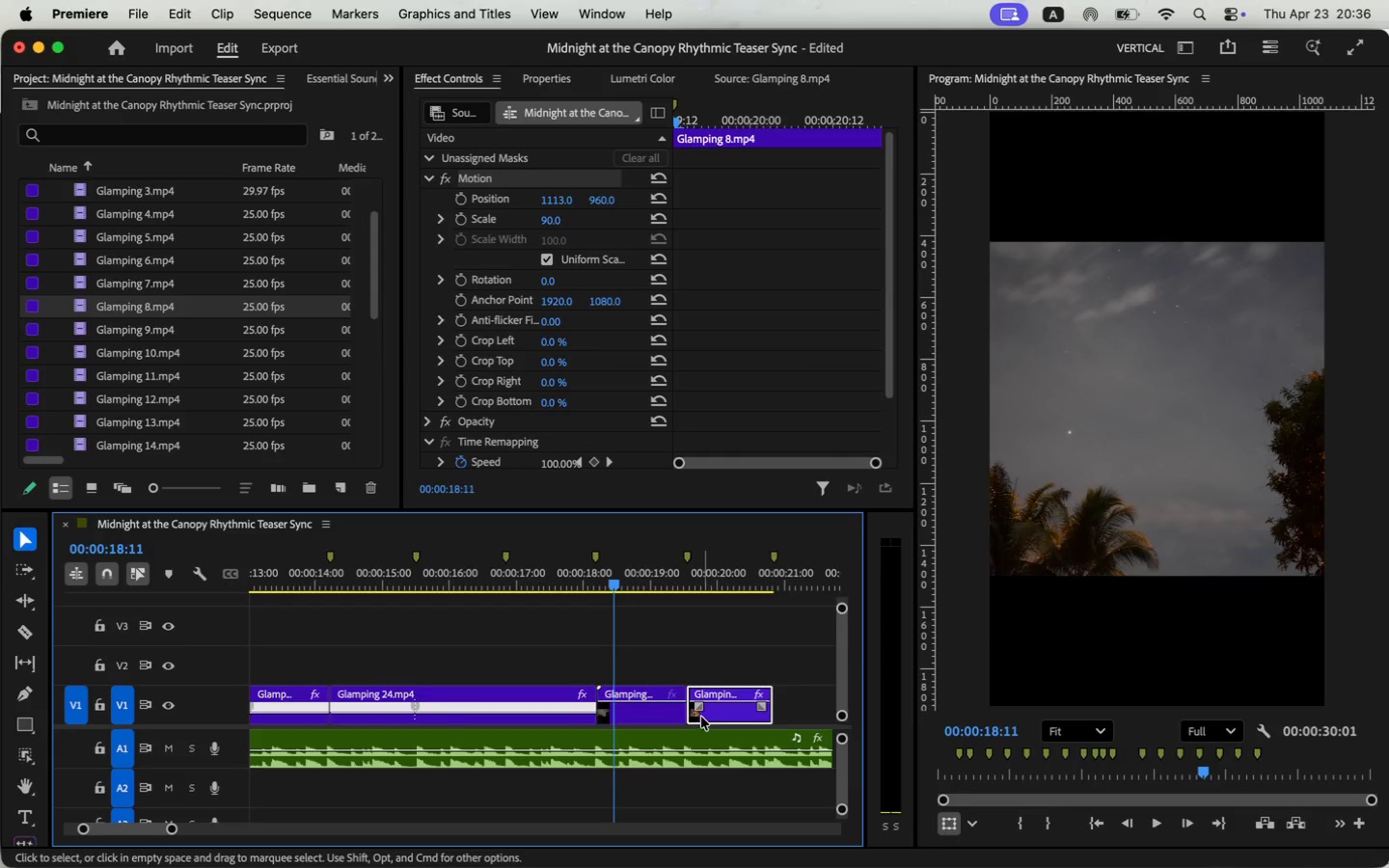 
left_click([648, 713])
 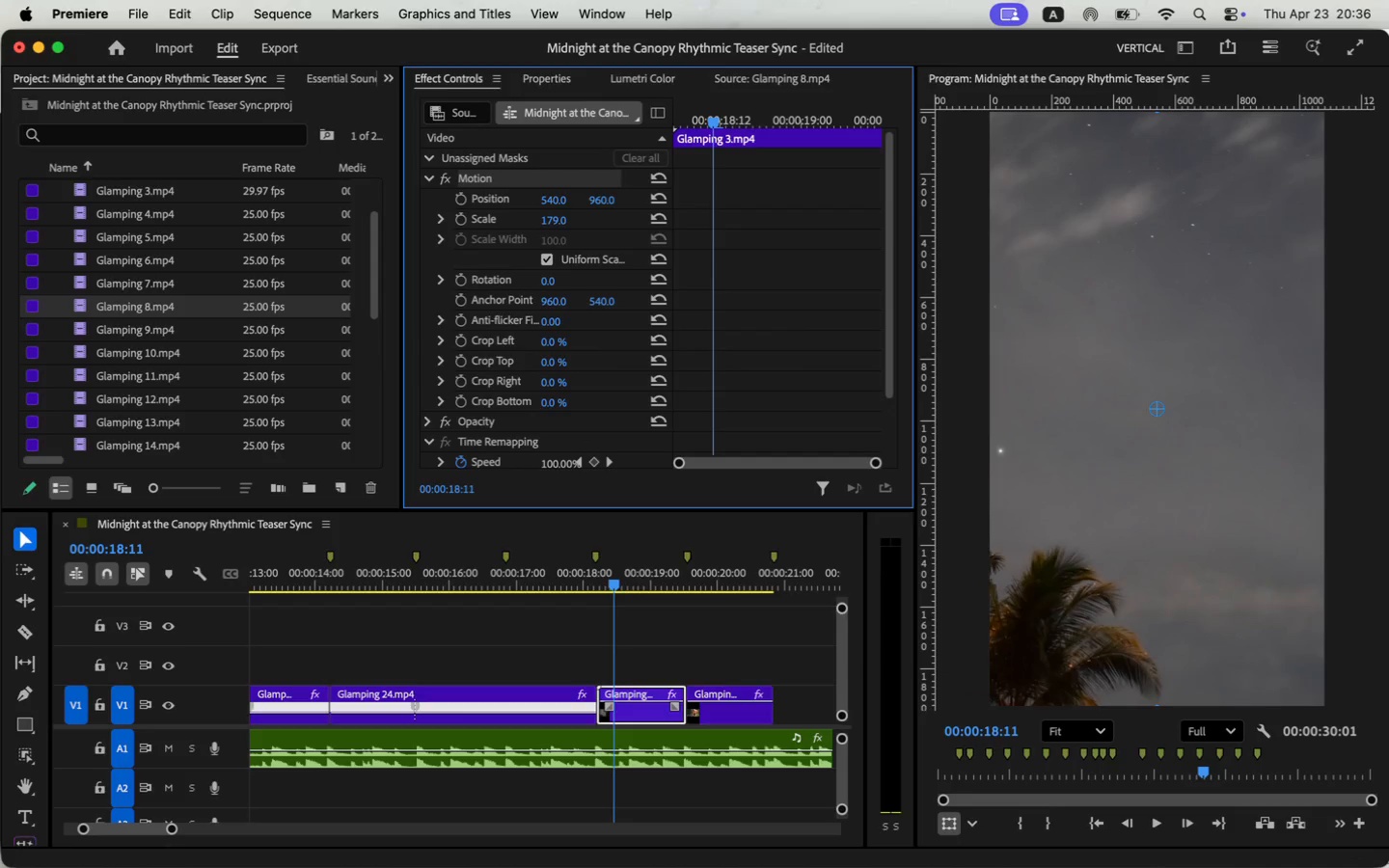 
wait(5.32)
 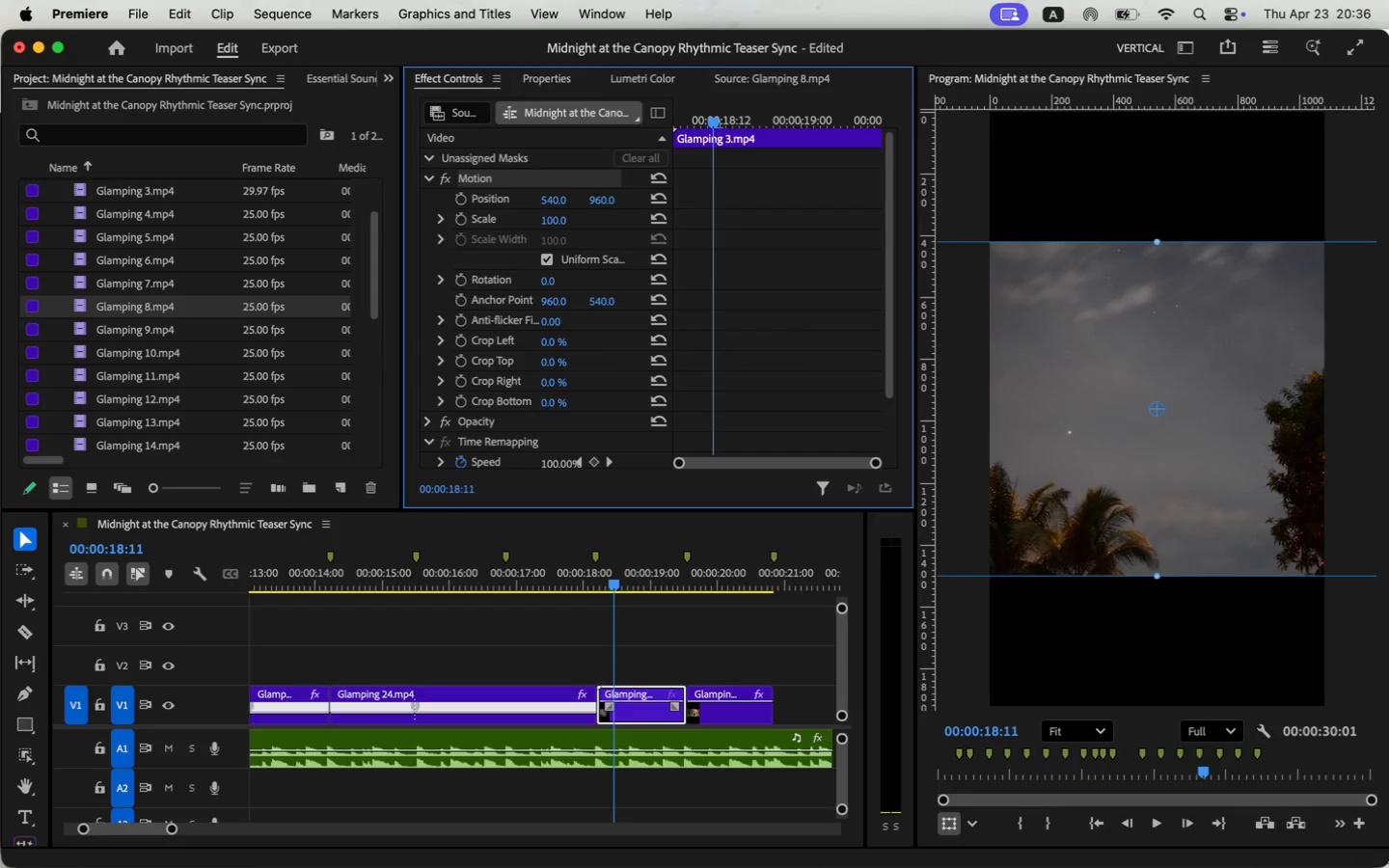 
key(Space)
 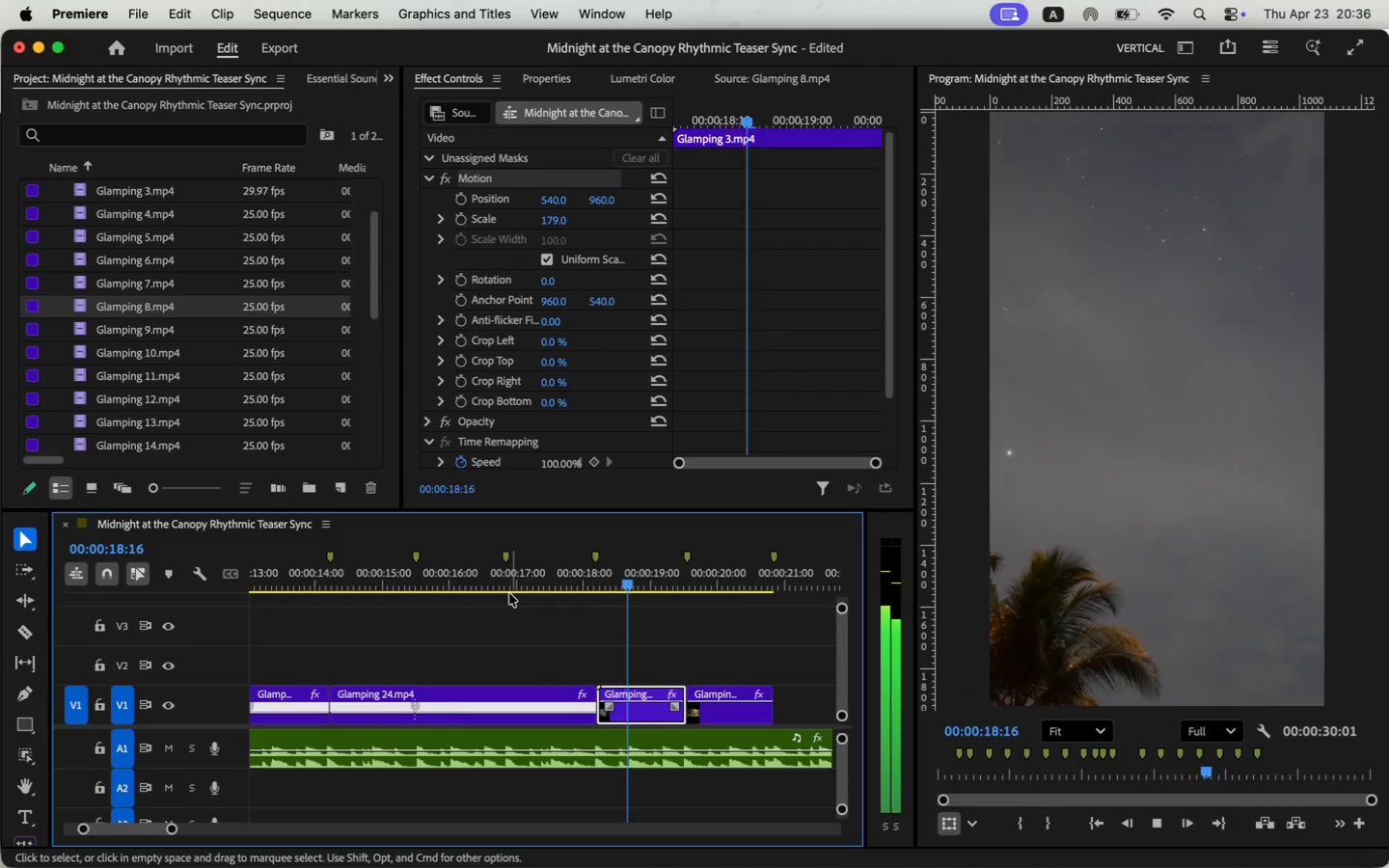 
key(Space)
 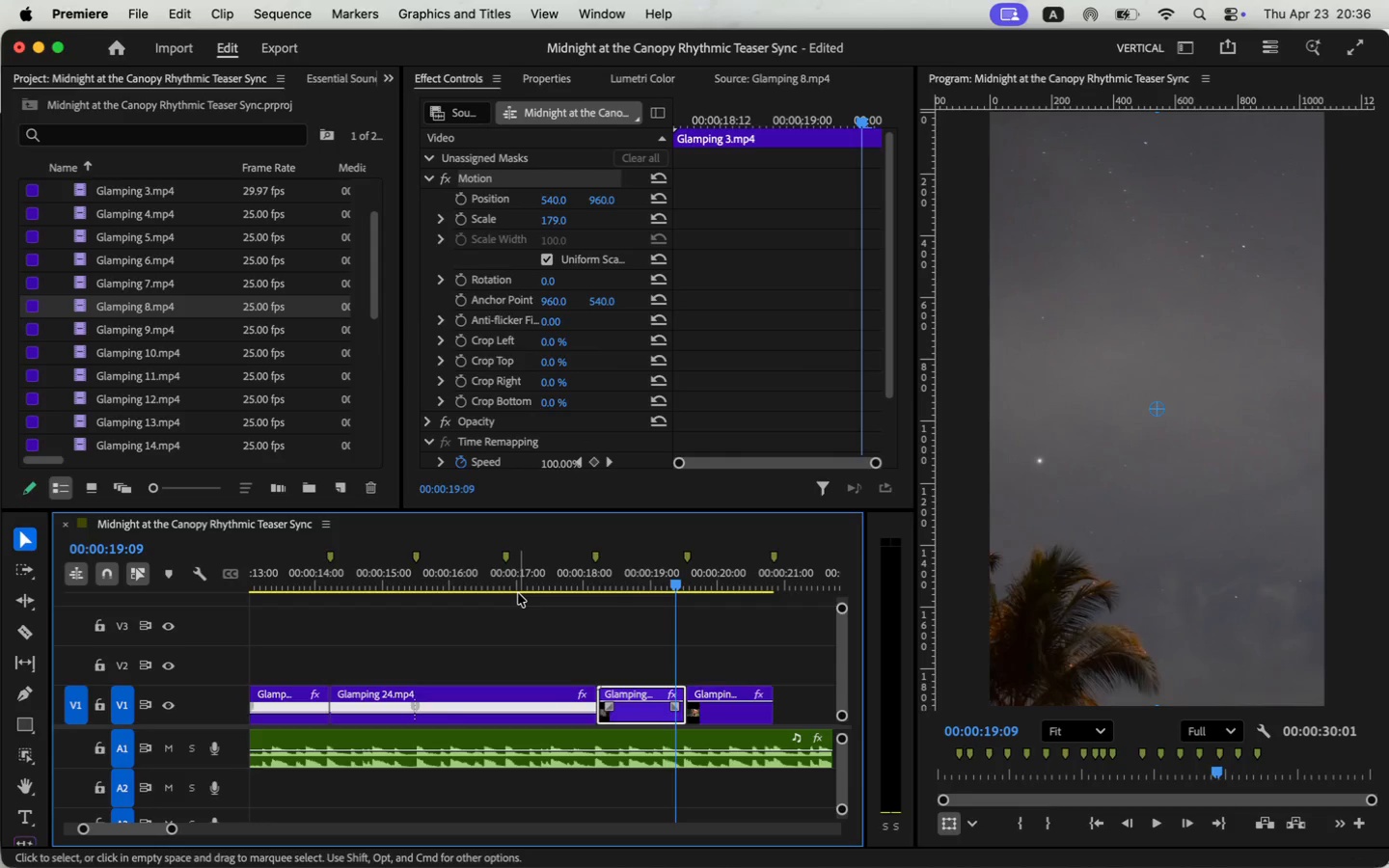 
key(Space)
 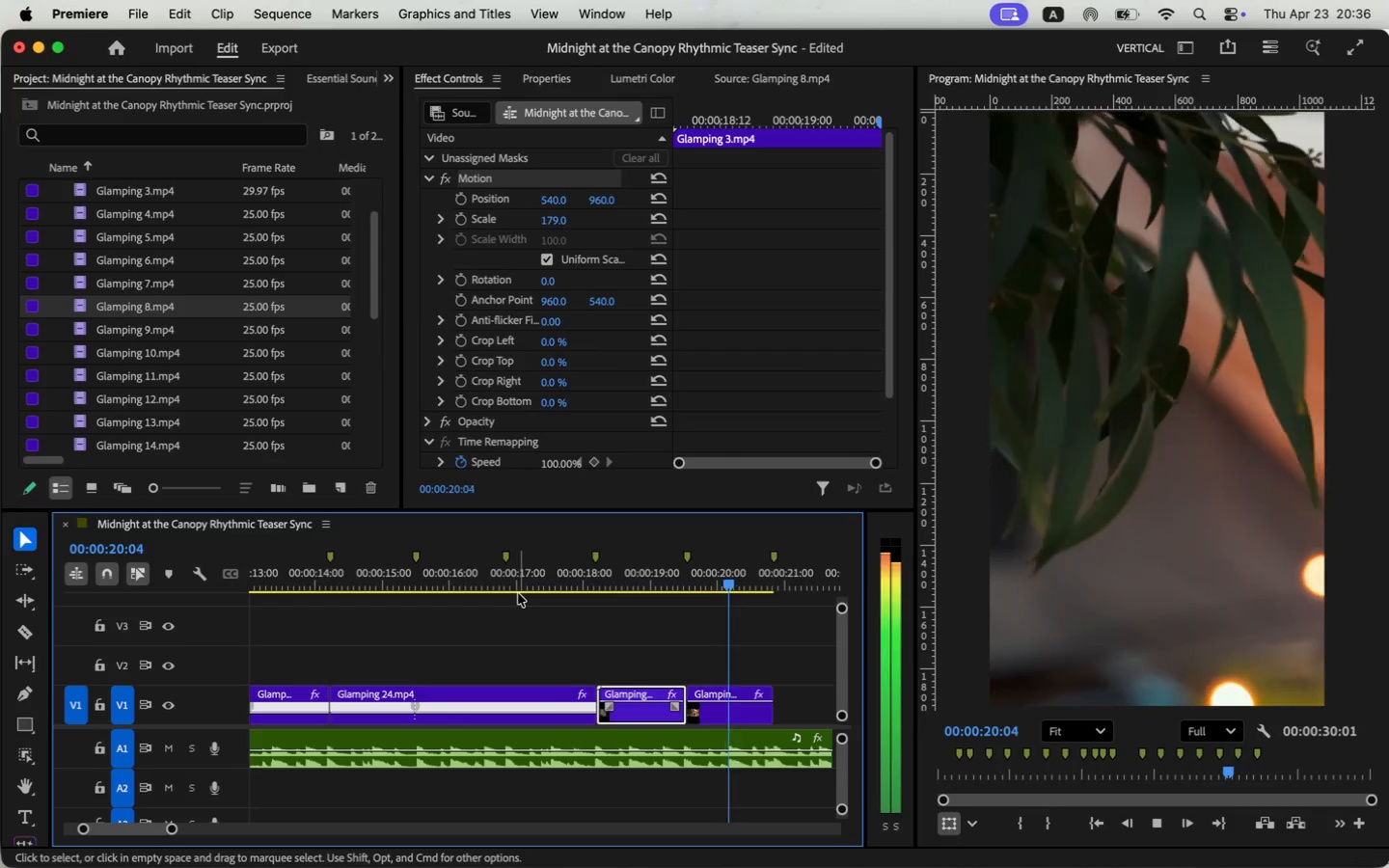 
key(Space)
 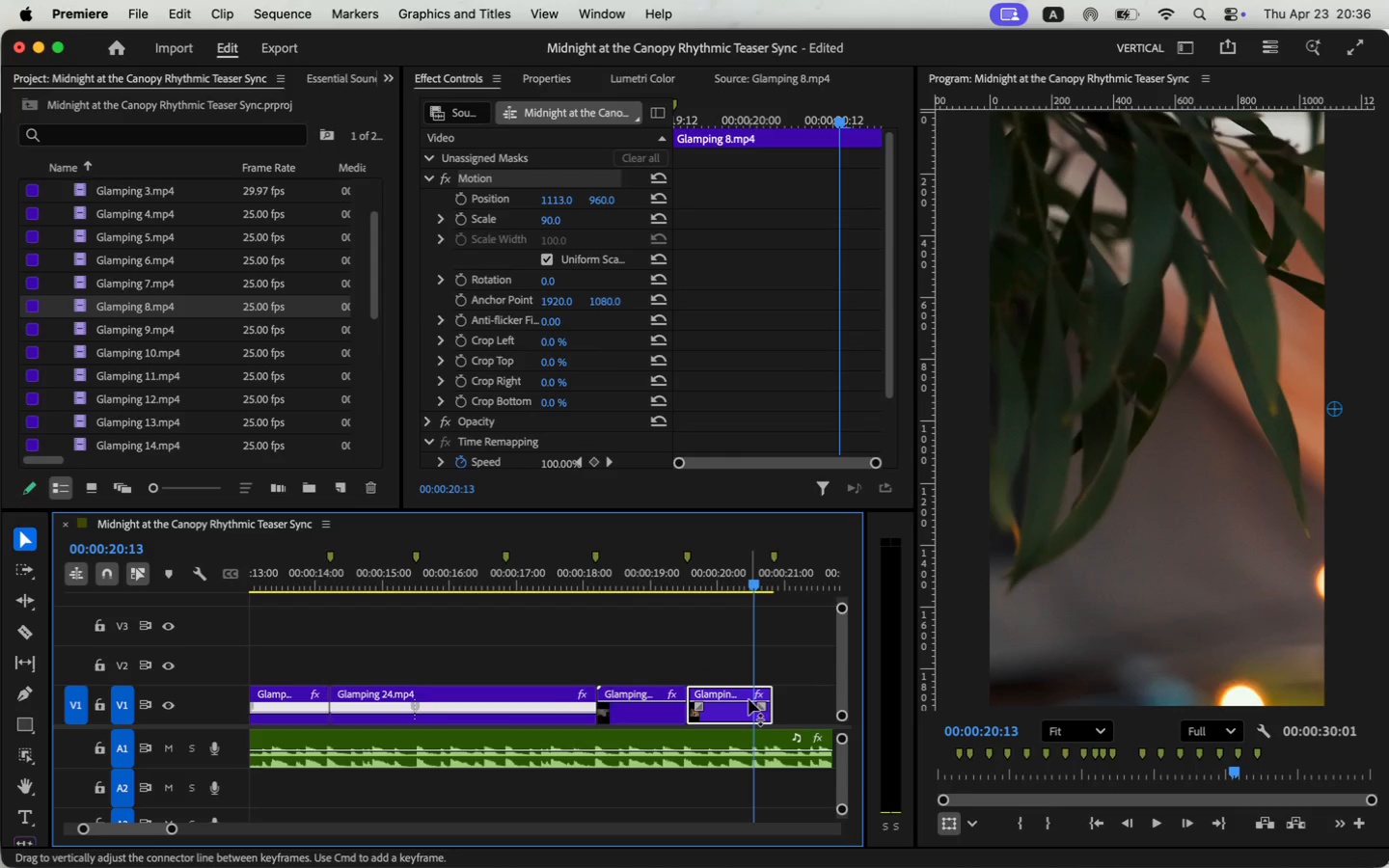 
key(Backspace)
 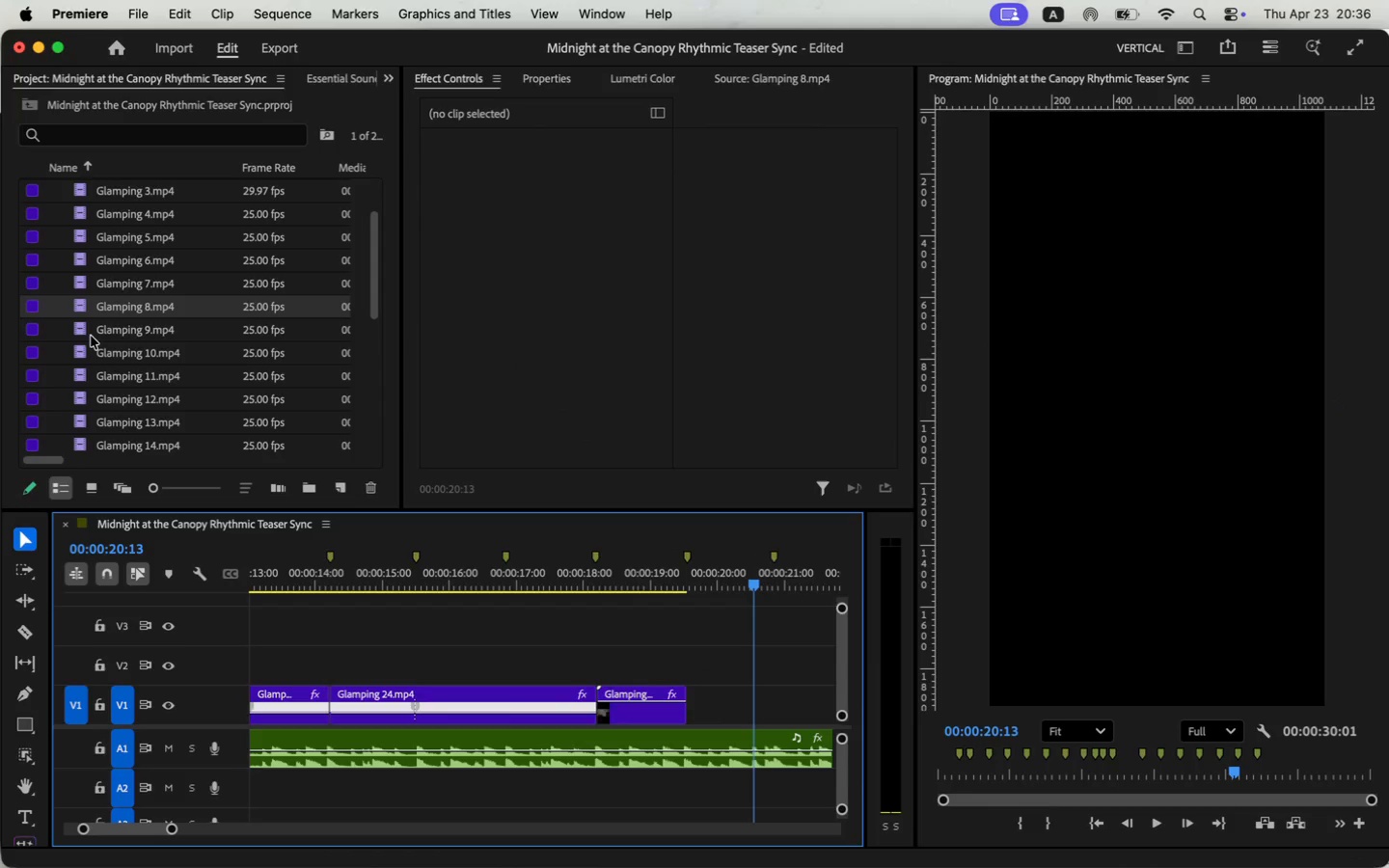 
double_click([83, 333])
 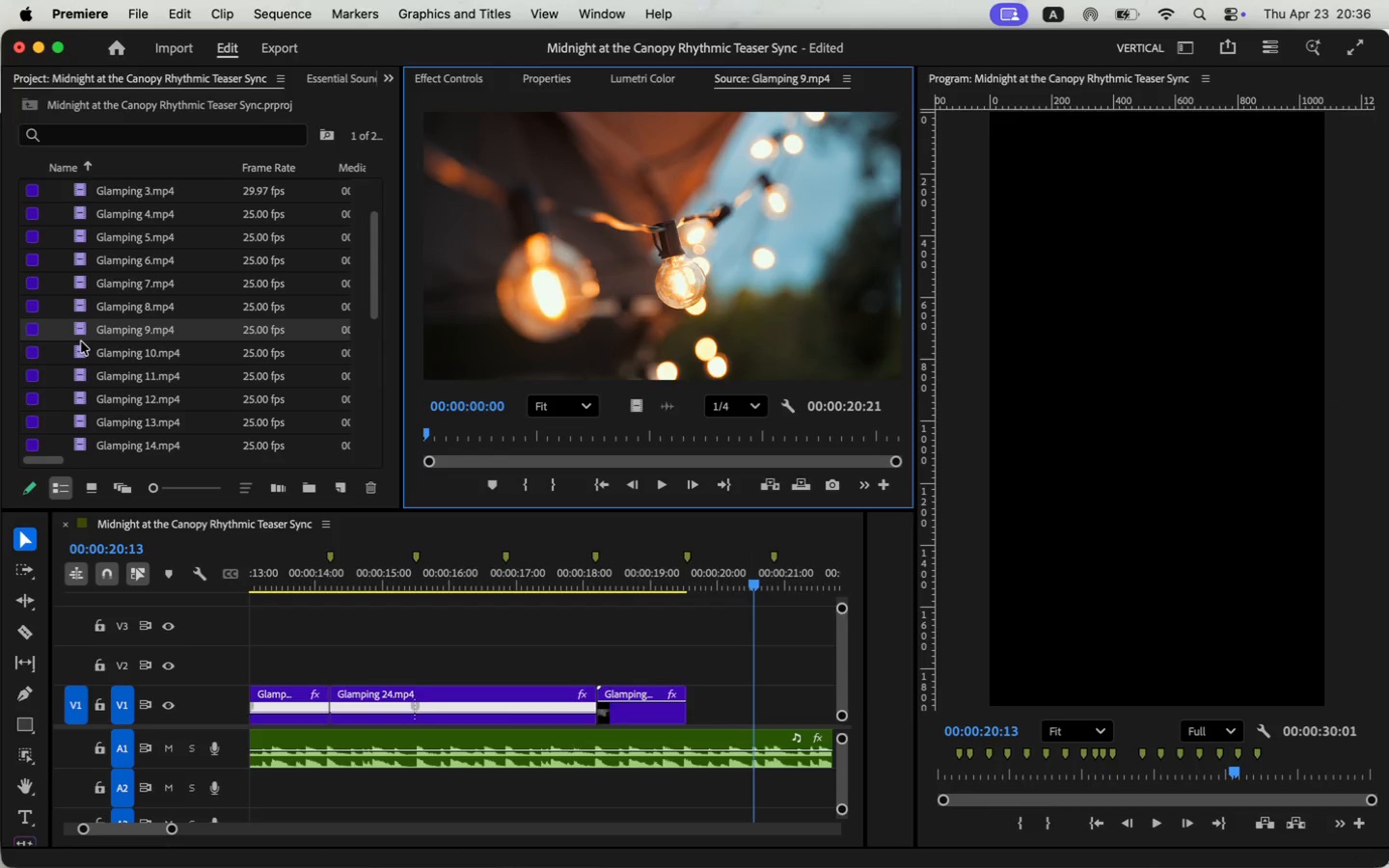 
double_click([81, 352])
 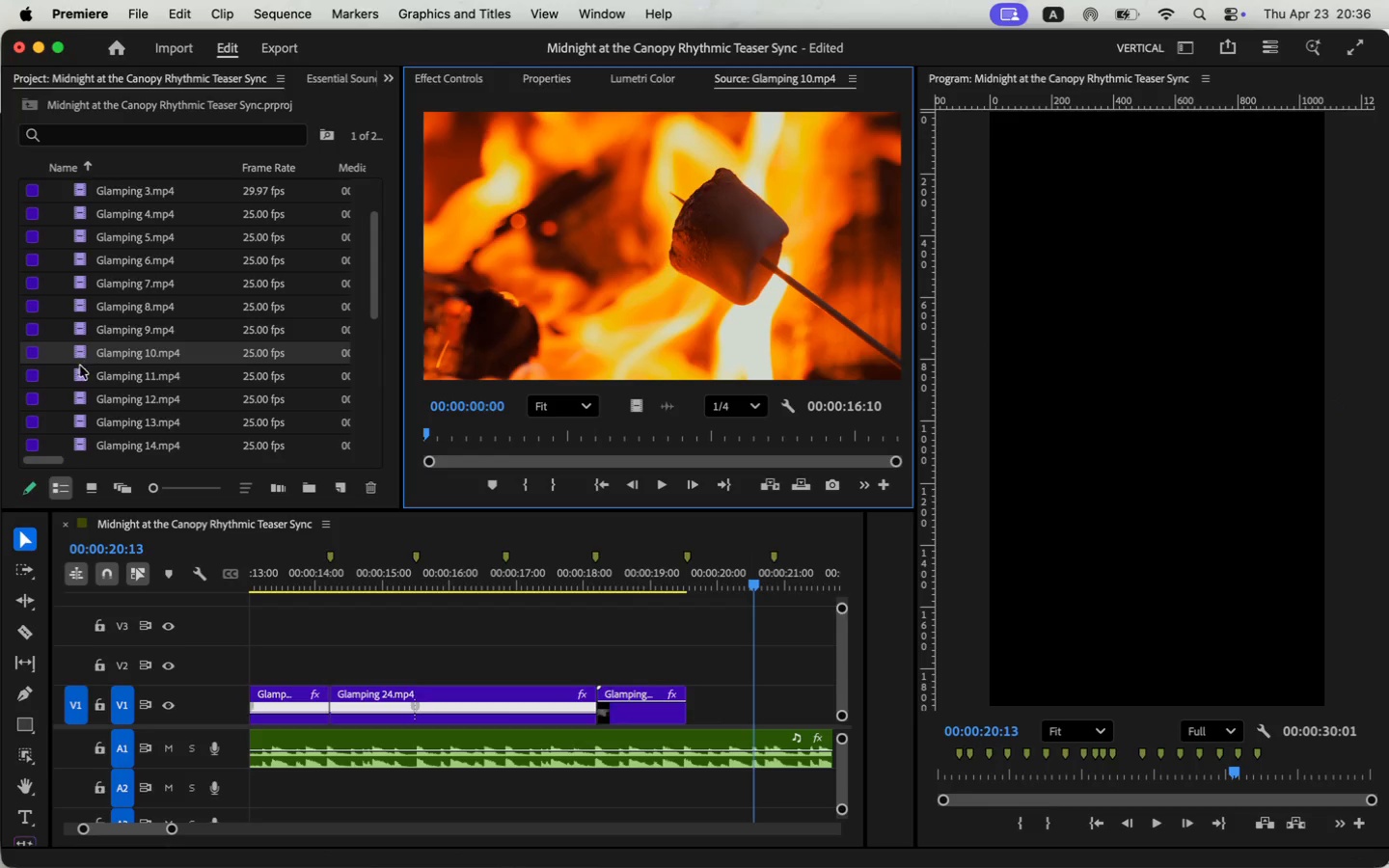 
double_click([80, 366])
 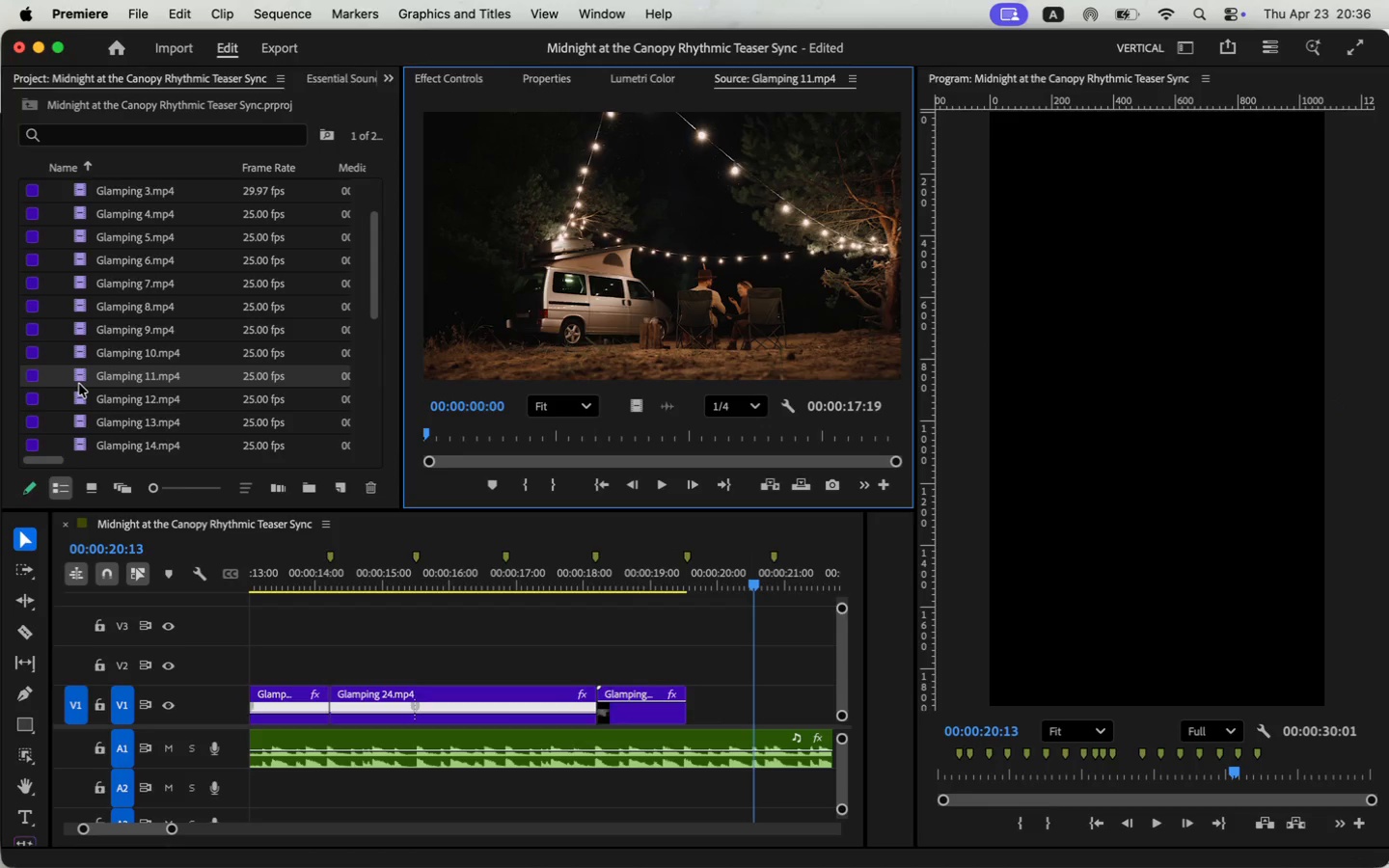 
double_click([80, 400])
 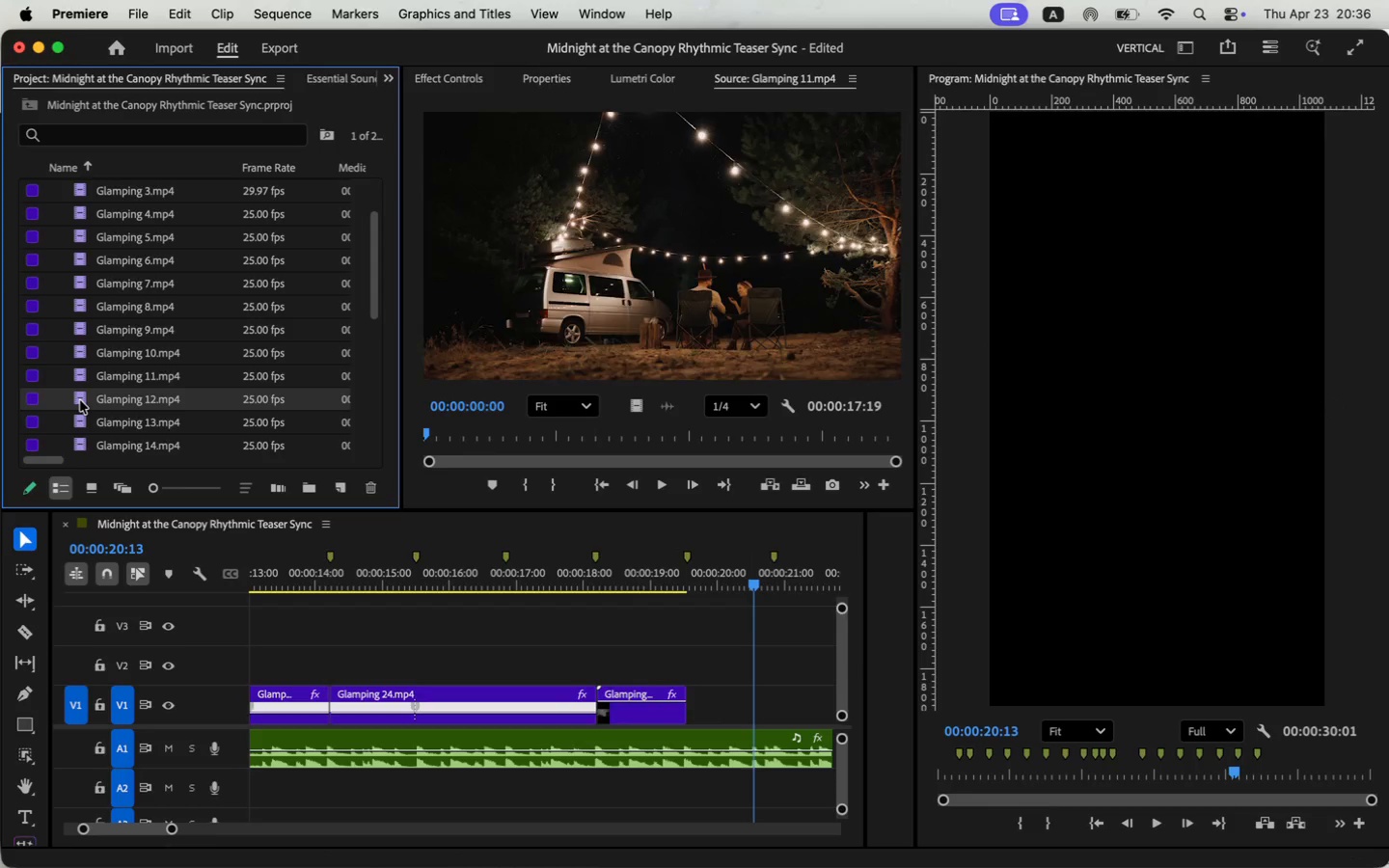 
triple_click([80, 400])
 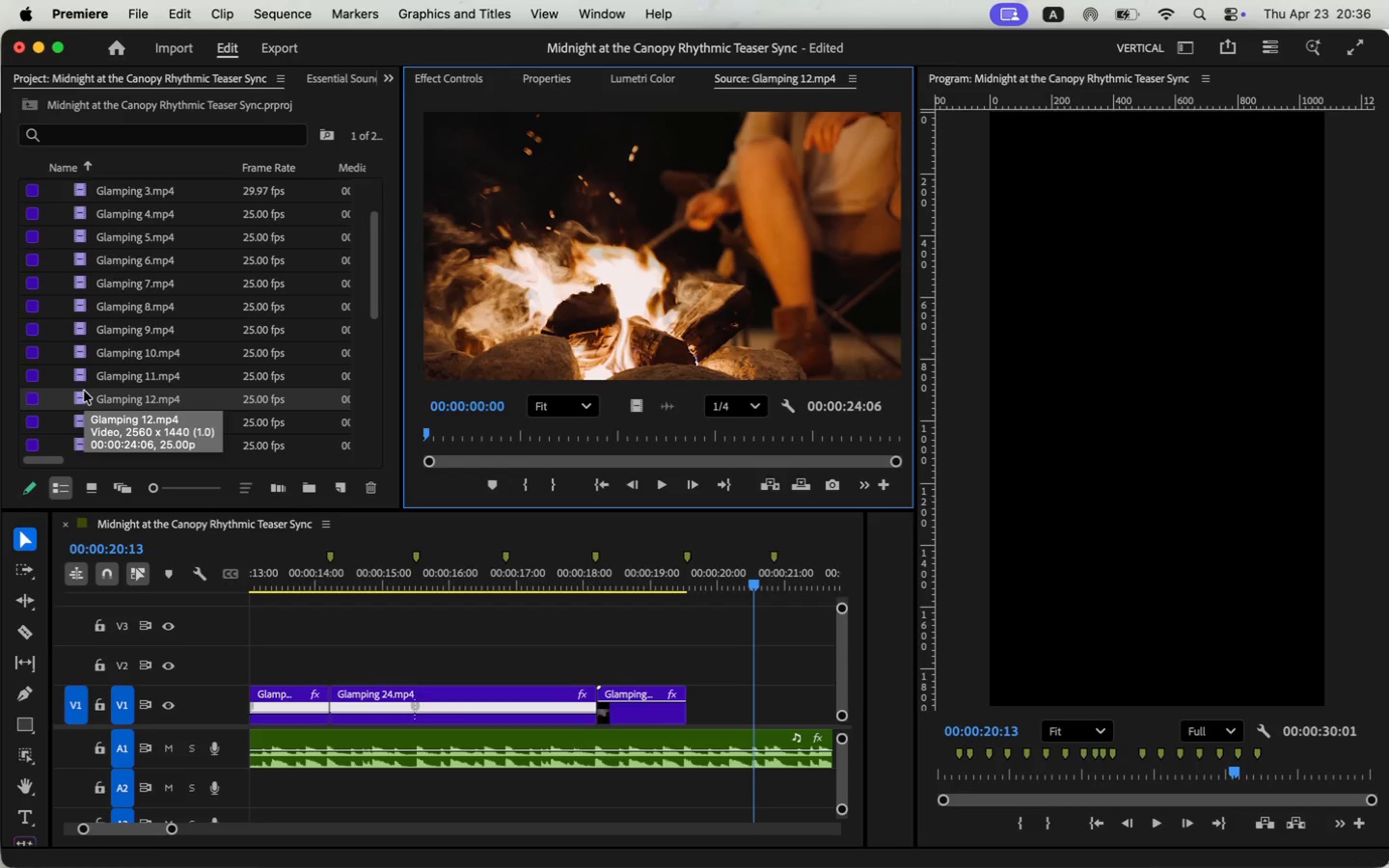 
double_click([82, 416])
 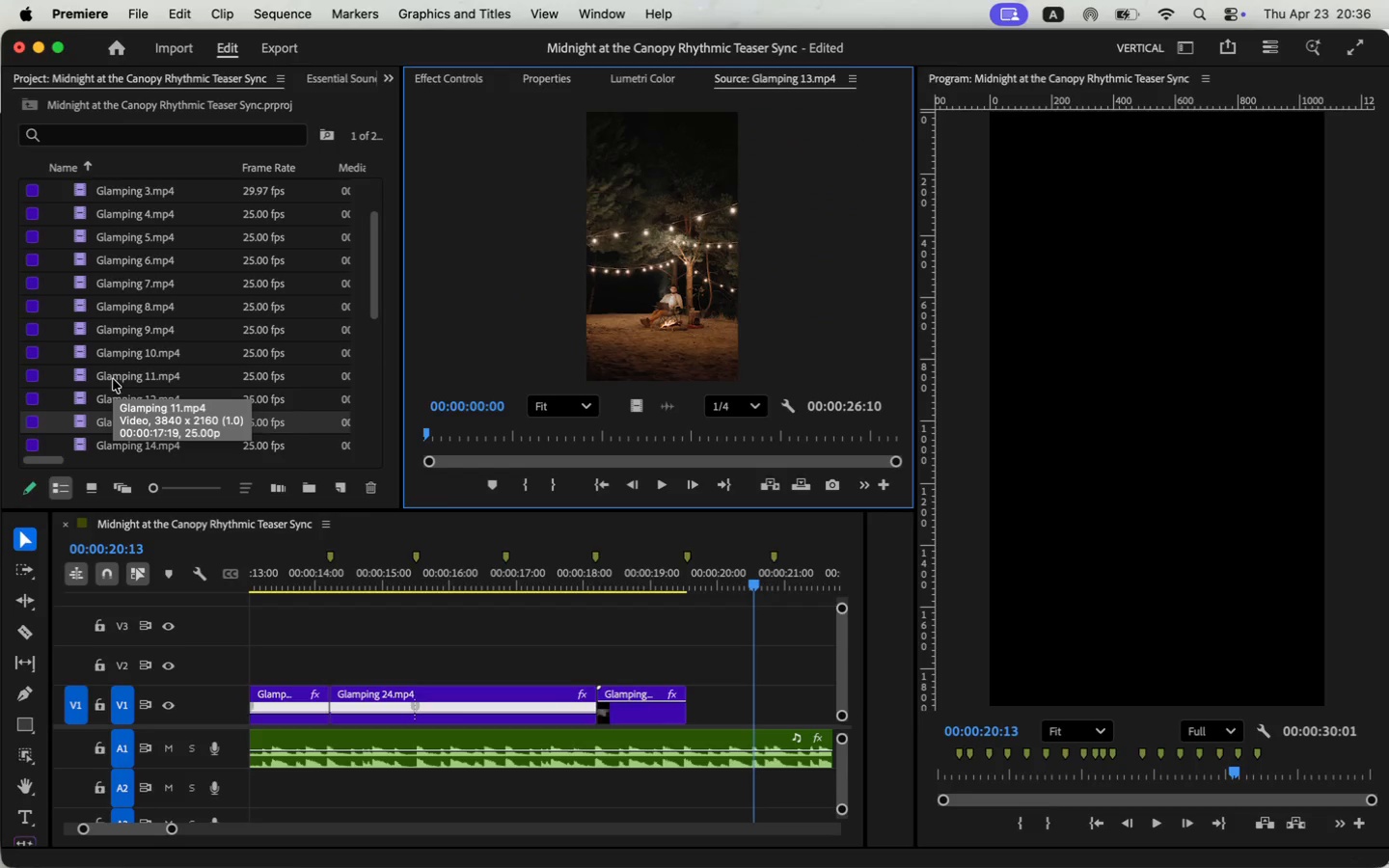 
scroll: coordinate [113, 379], scroll_direction: down, amount: 4.0
 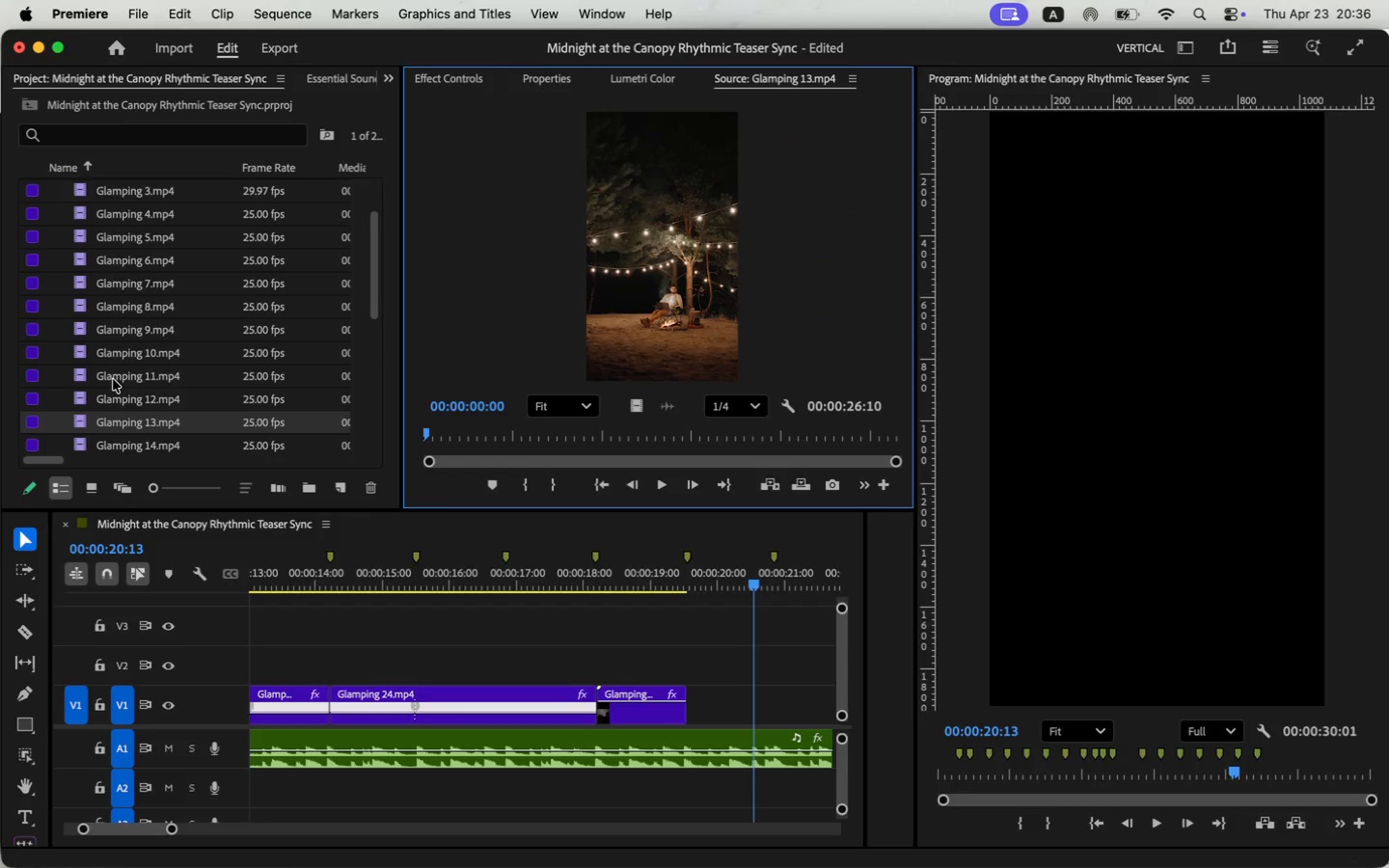 
left_click_drag(start_coordinate=[533, 437], to_coordinate=[594, 426])
 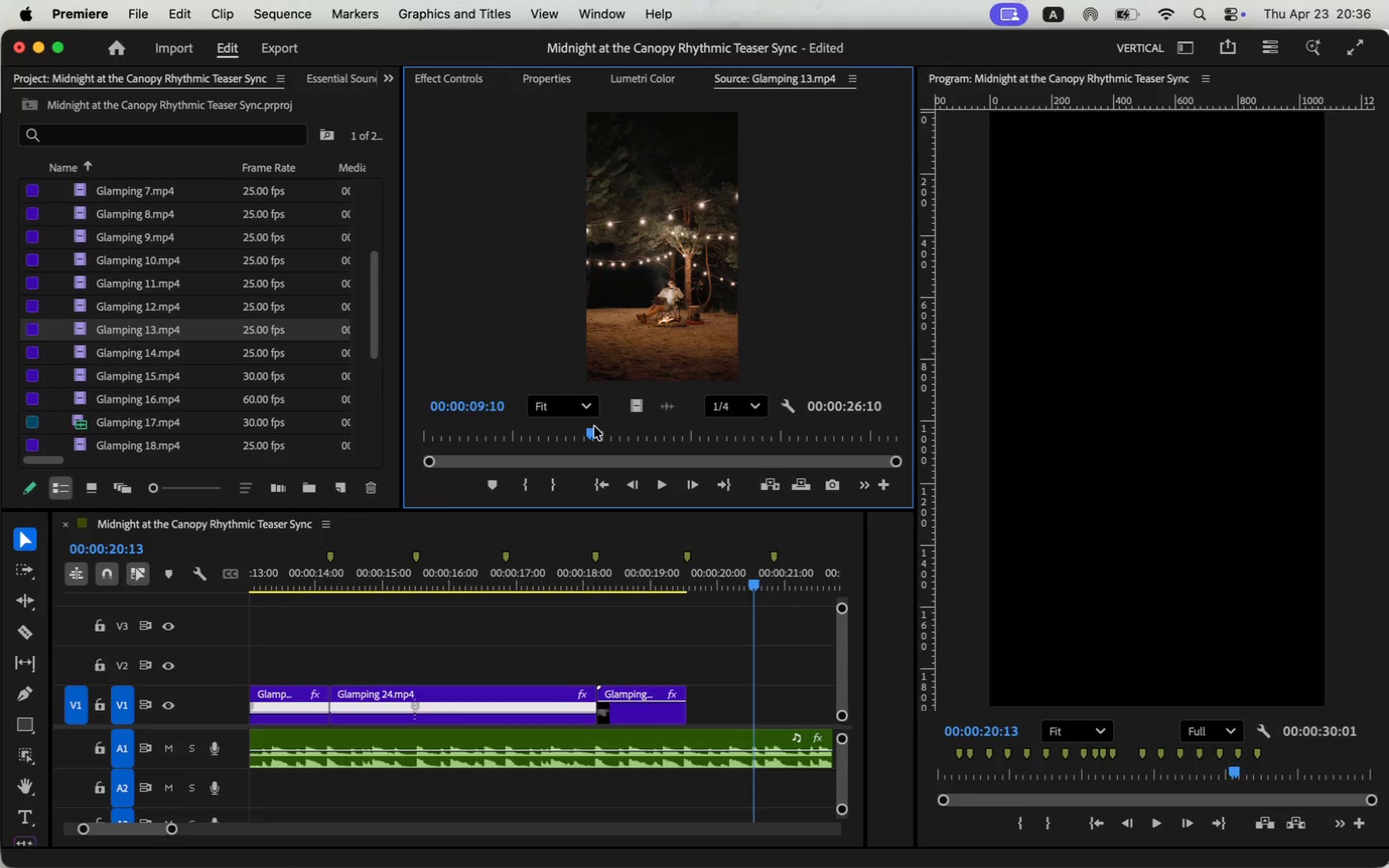 
key(I)
 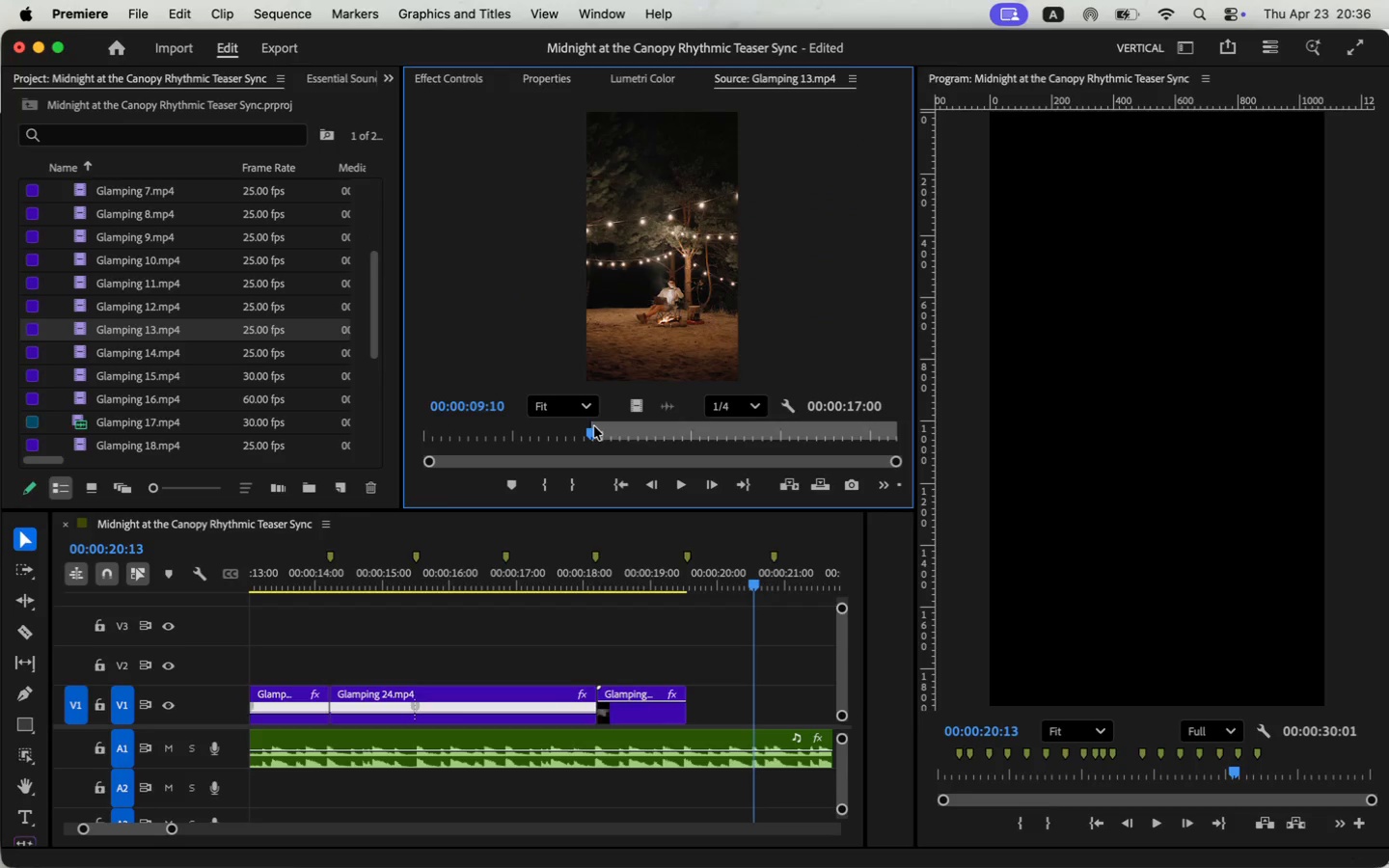 
key(Space)
 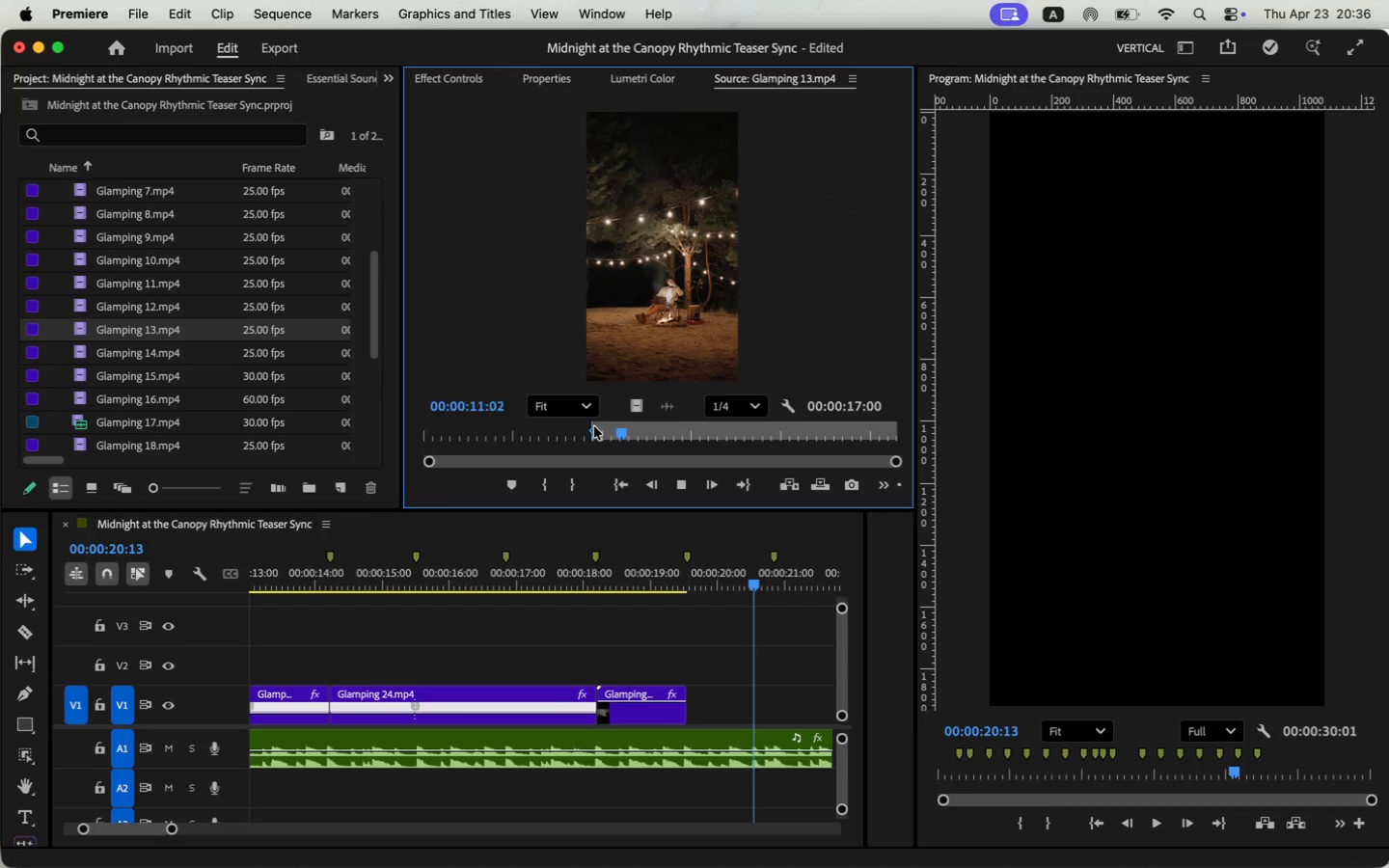 
key(Space)
 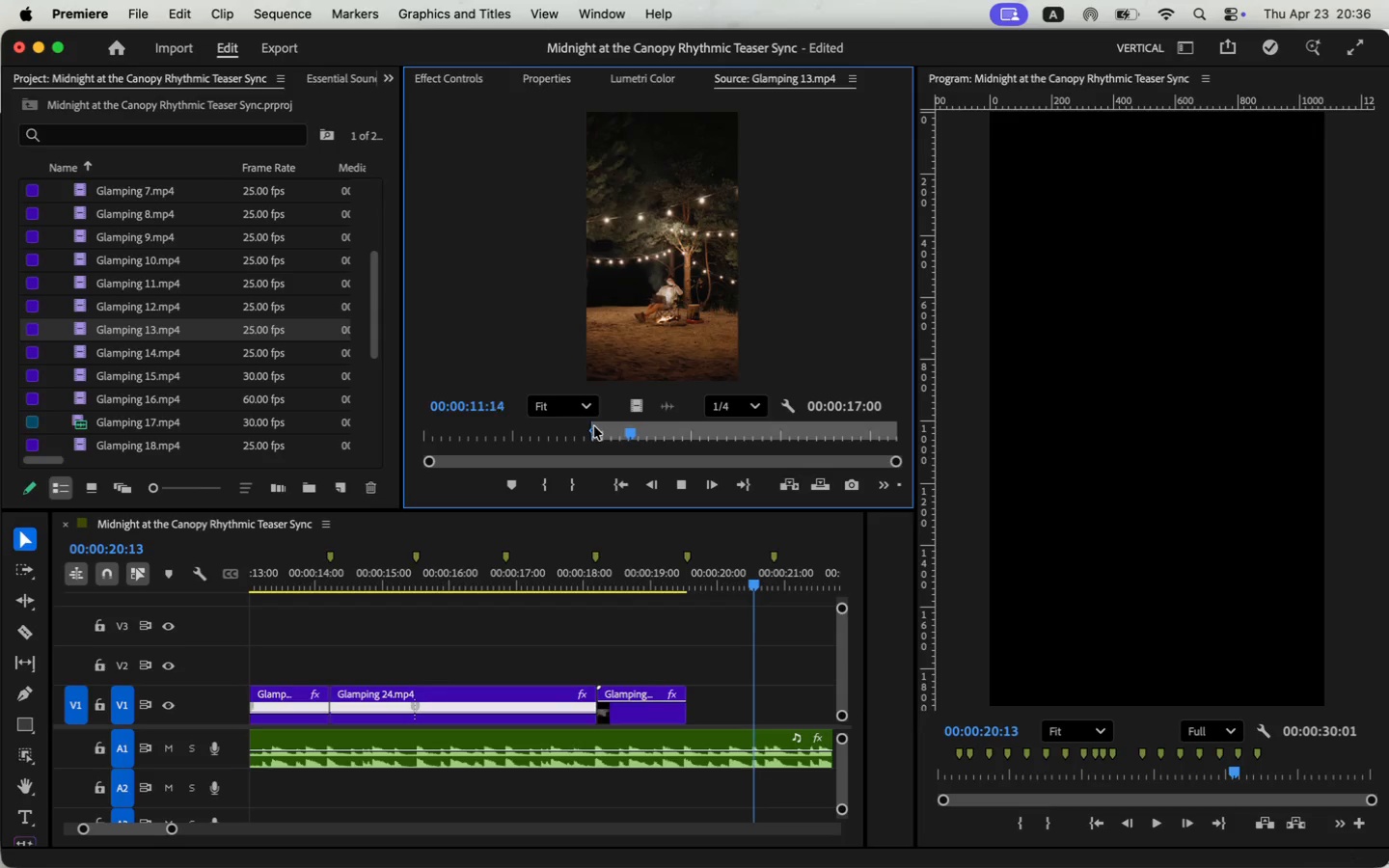 
key(O)
 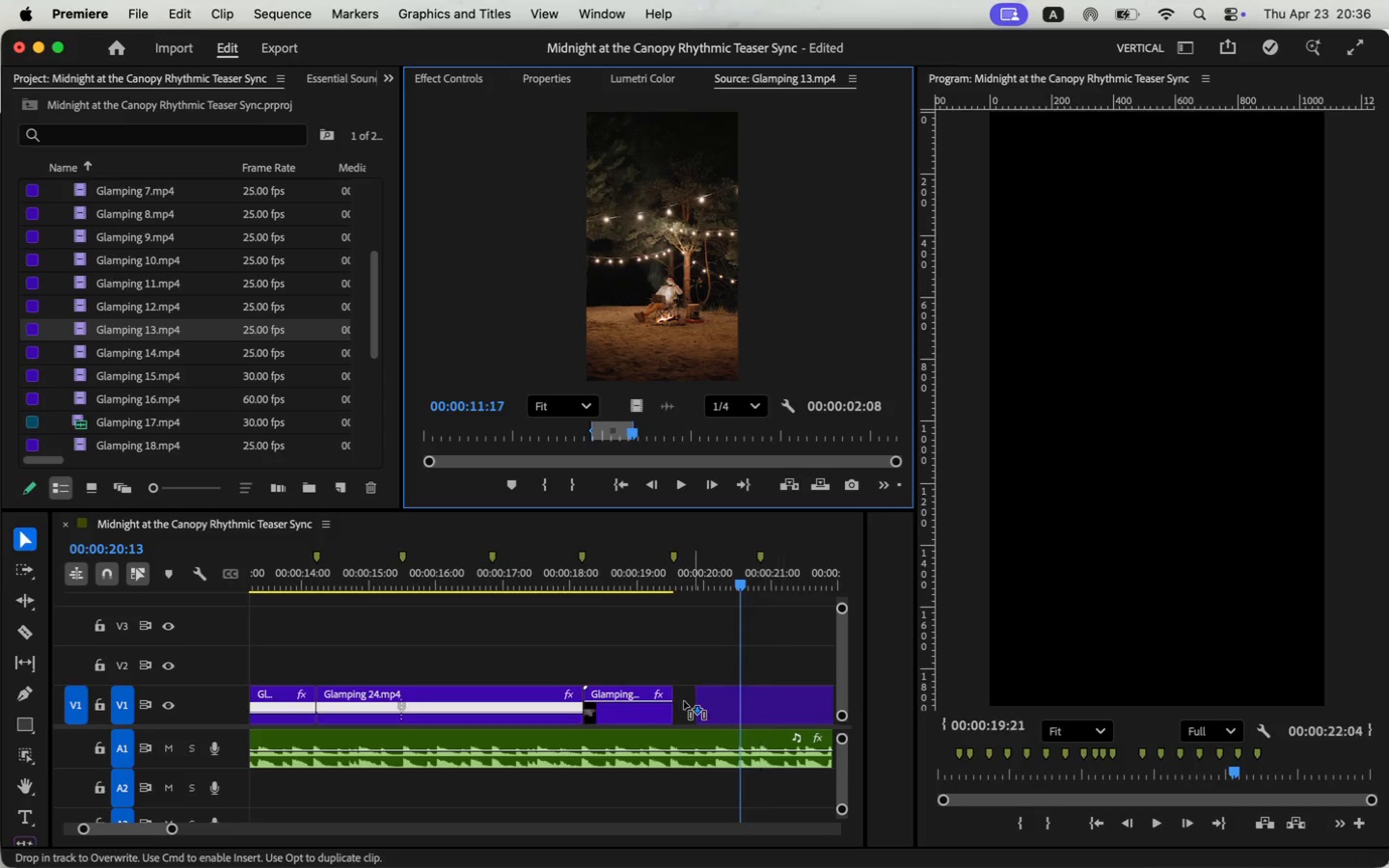 
left_click_drag(start_coordinate=[646, 413], to_coordinate=[676, 709])
 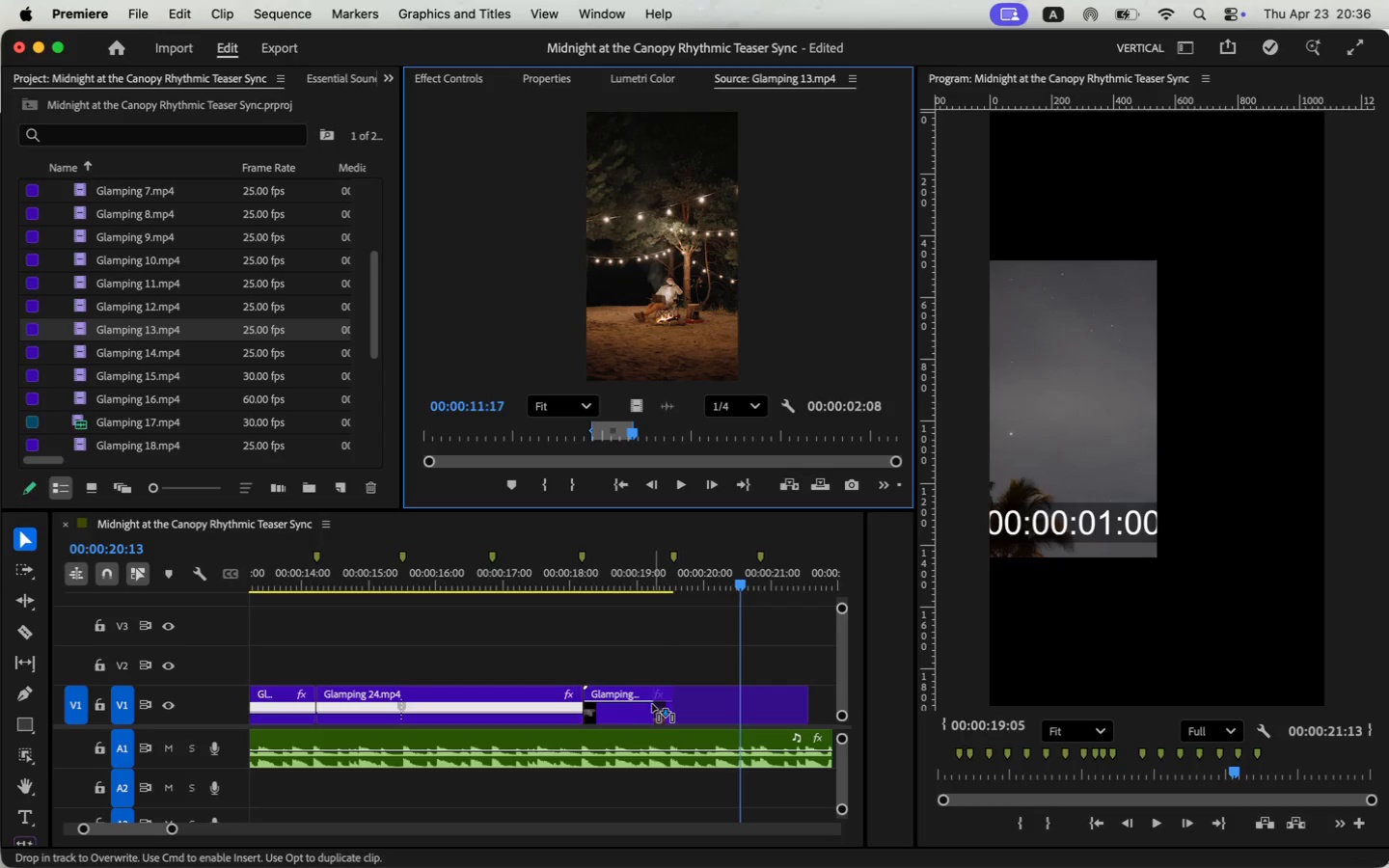 
left_click_drag(start_coordinate=[823, 713], to_coordinate=[750, 712])
 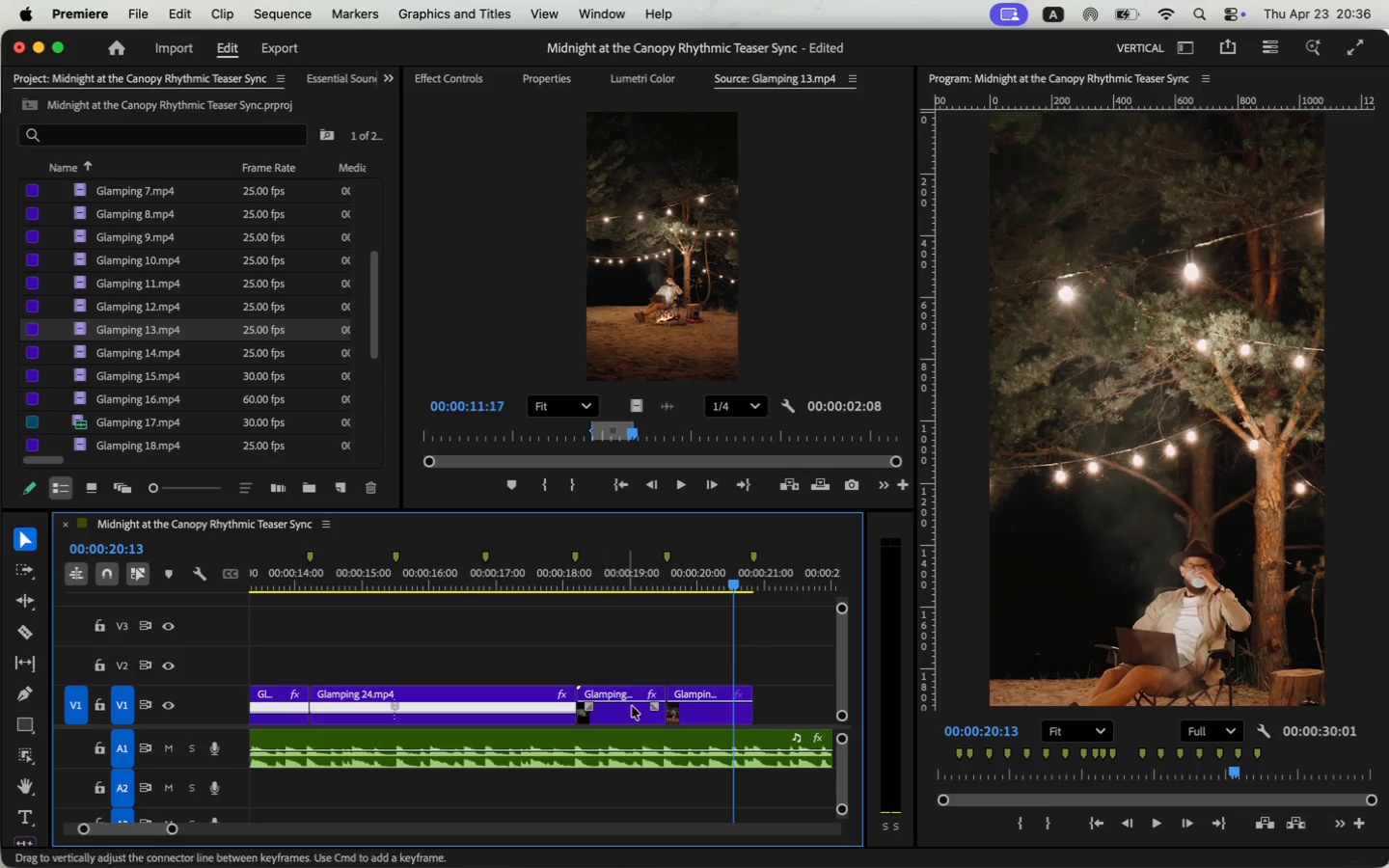 
left_click([473, 74])
 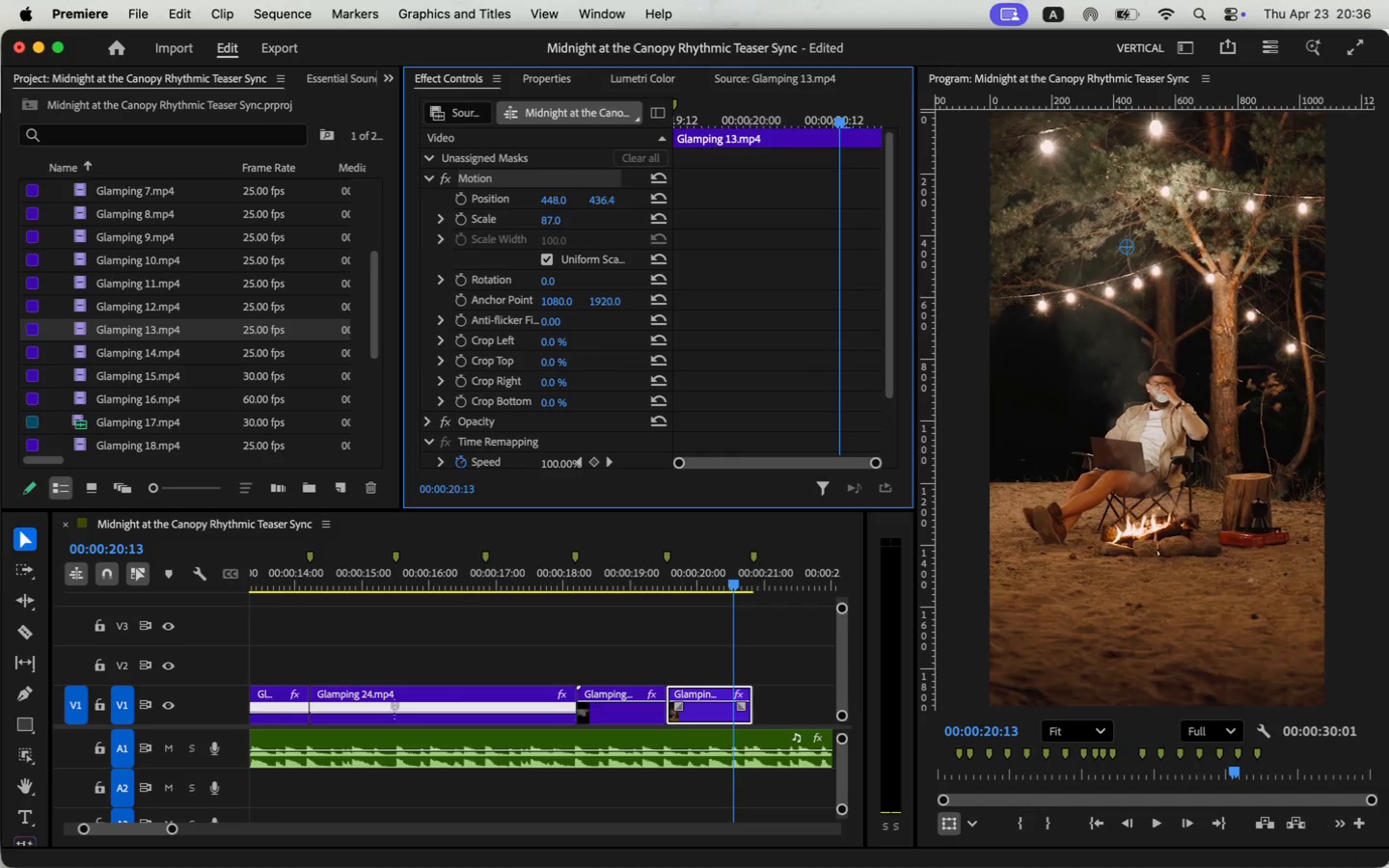 
left_click_drag(start_coordinate=[1103, 367], to_coordinate=[1068, 205])
 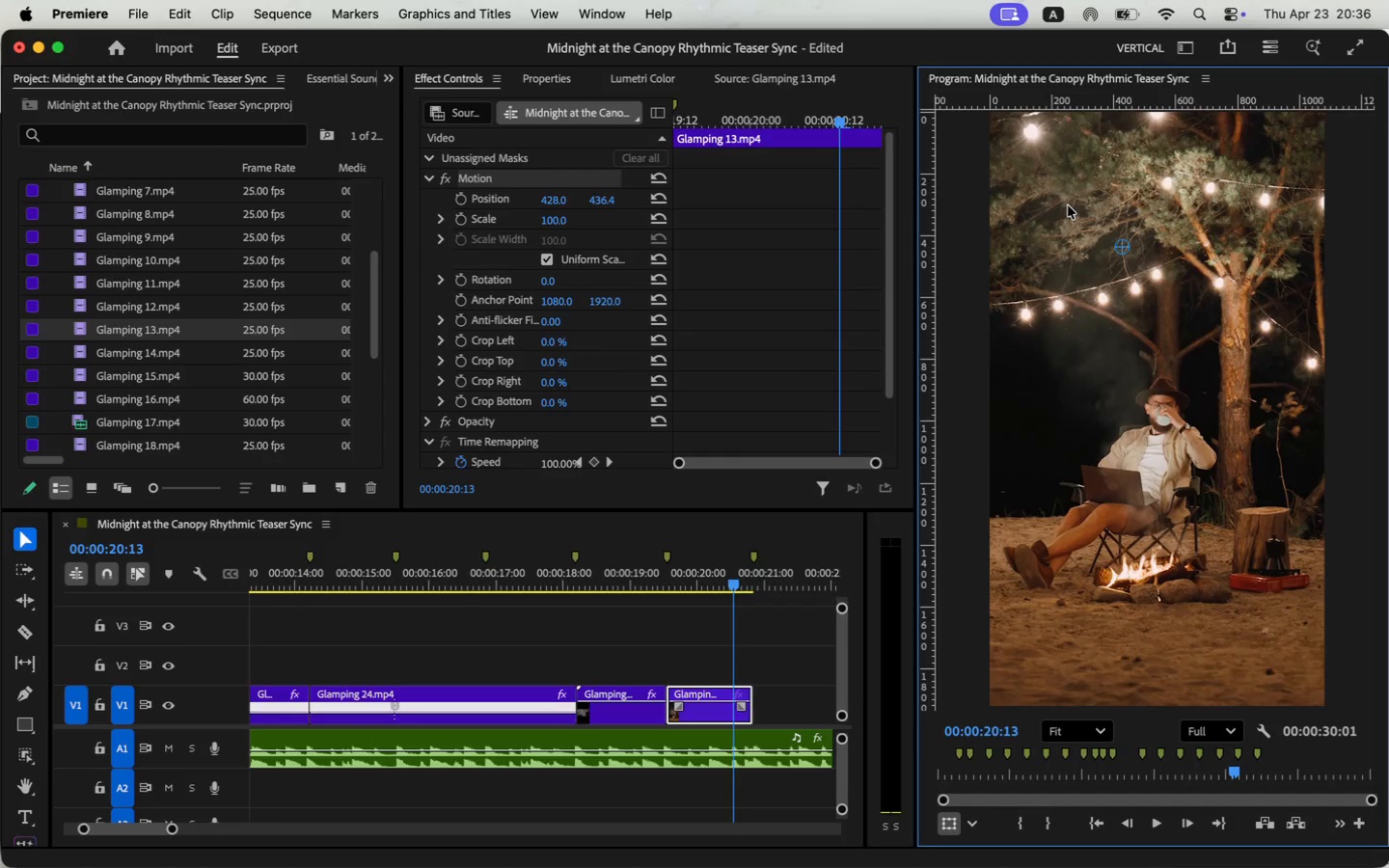 
wait(8.69)
 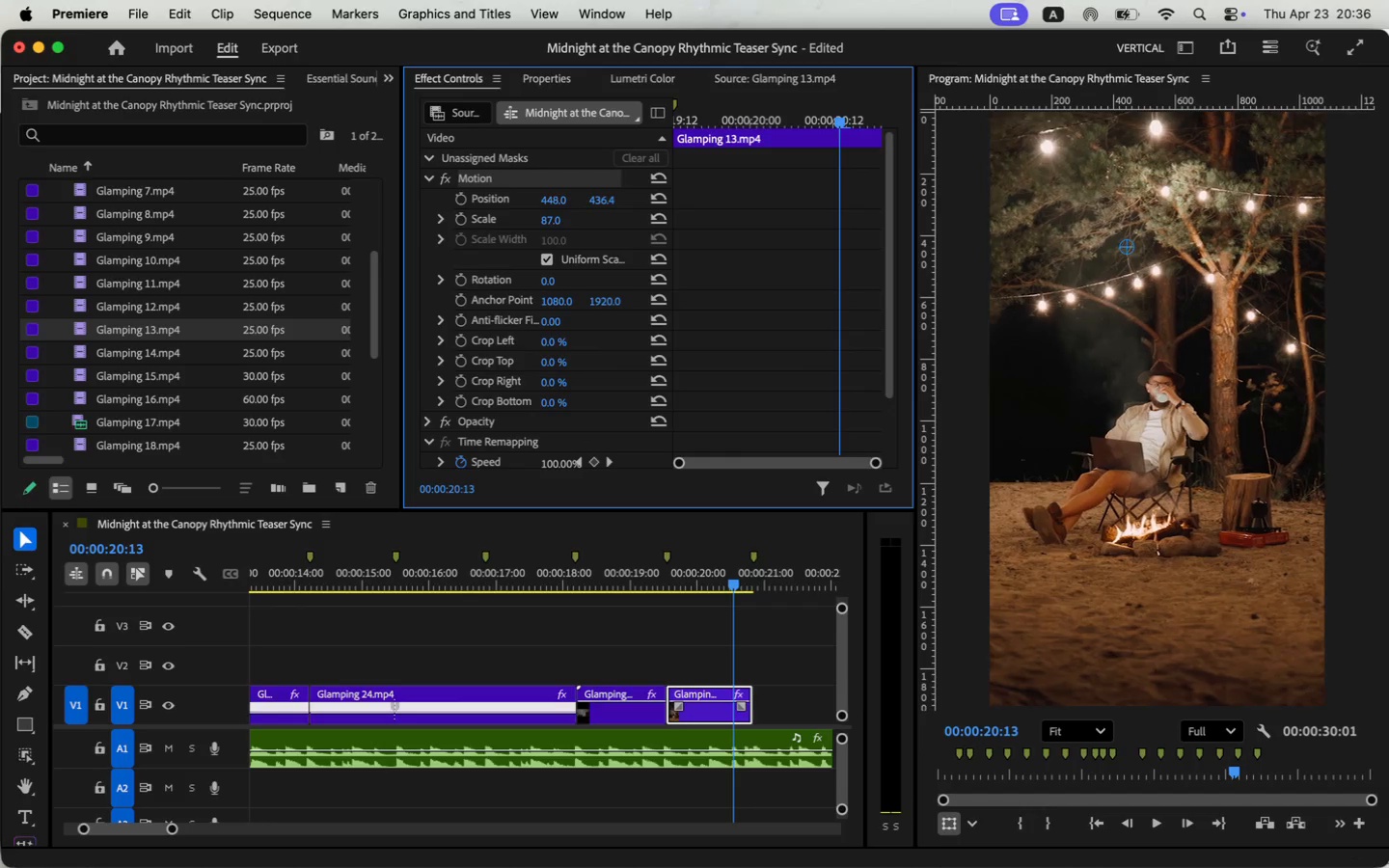 
left_click([1156, 821])
 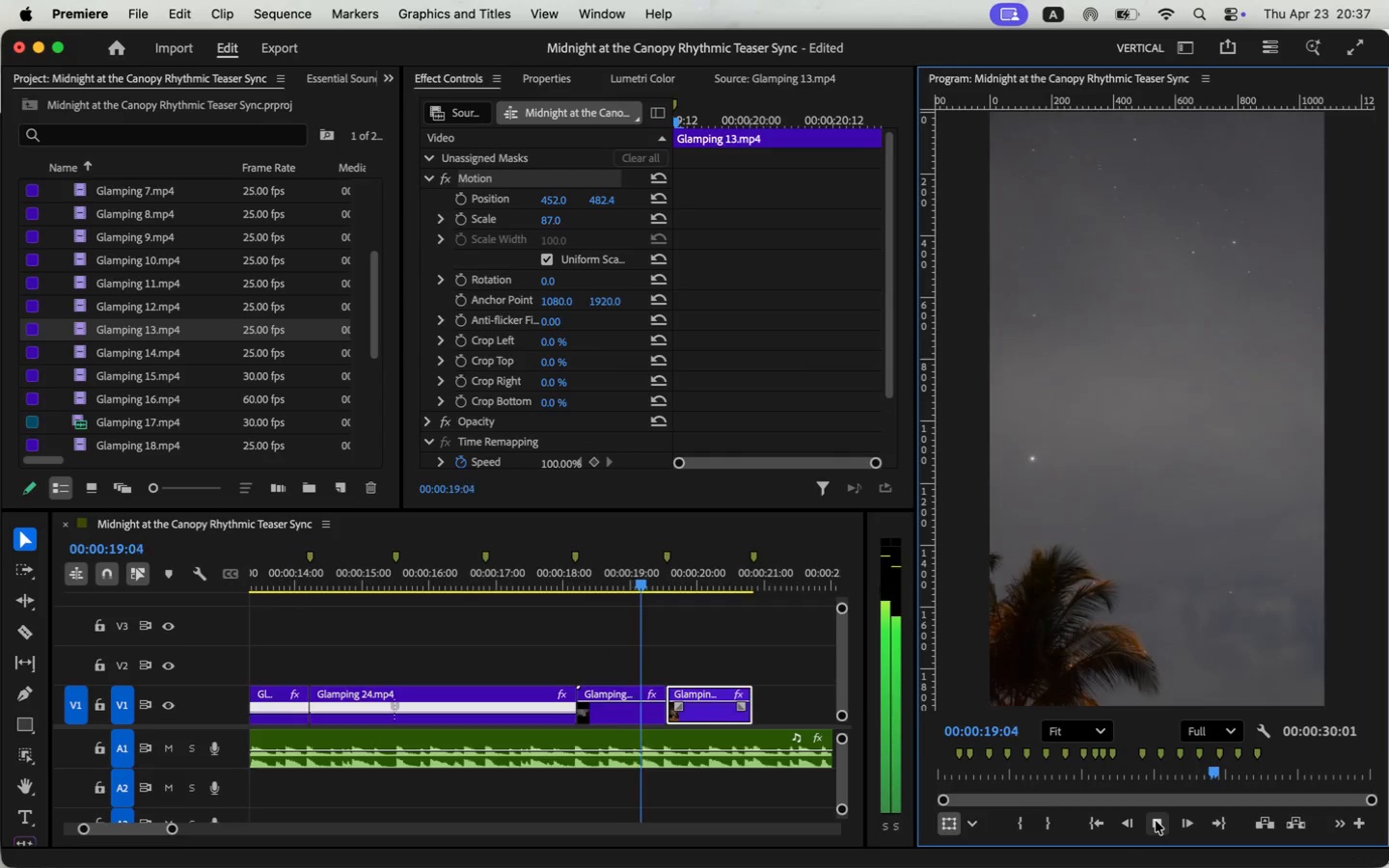 
left_click([1156, 821])
 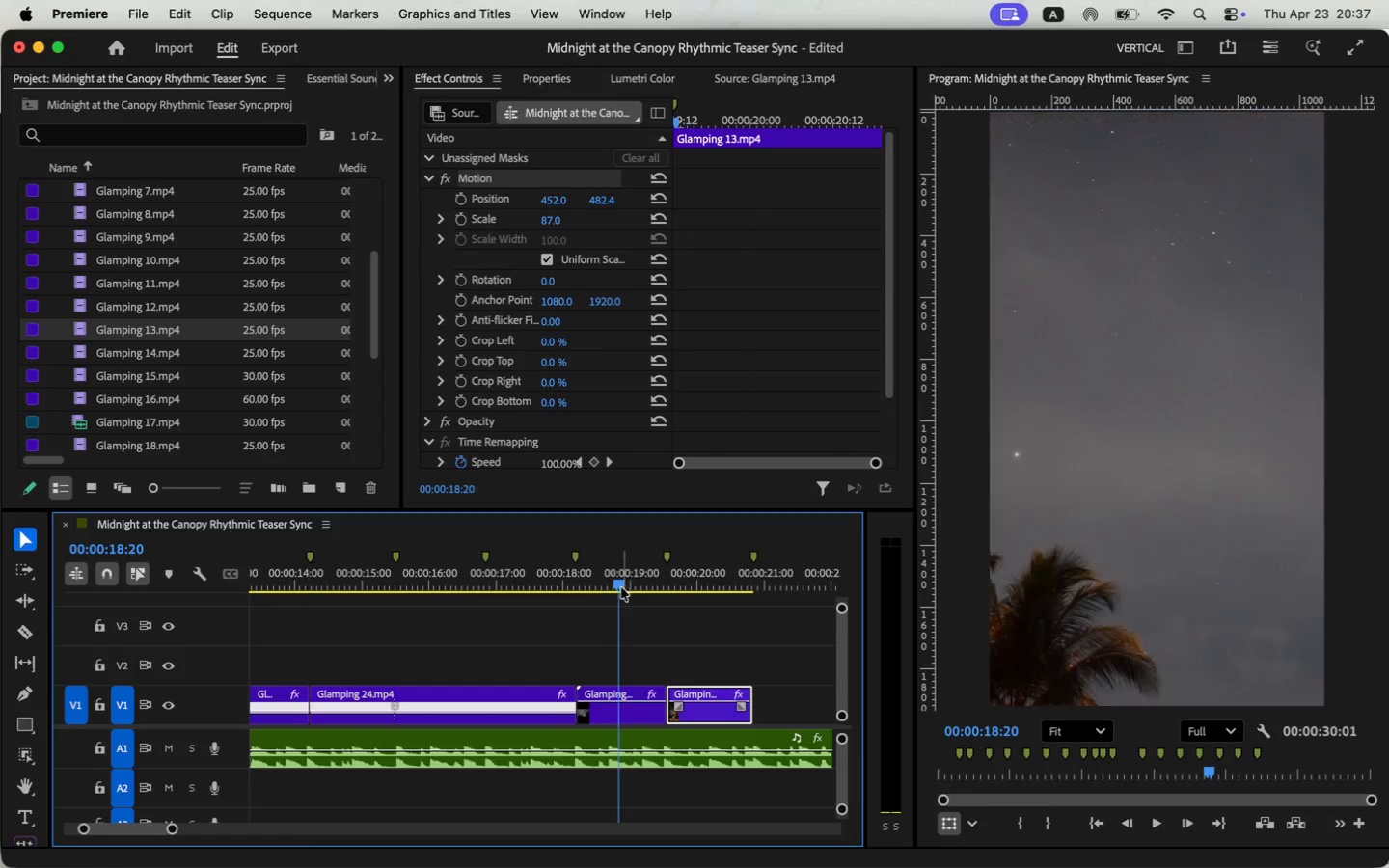 
left_click([623, 713])
 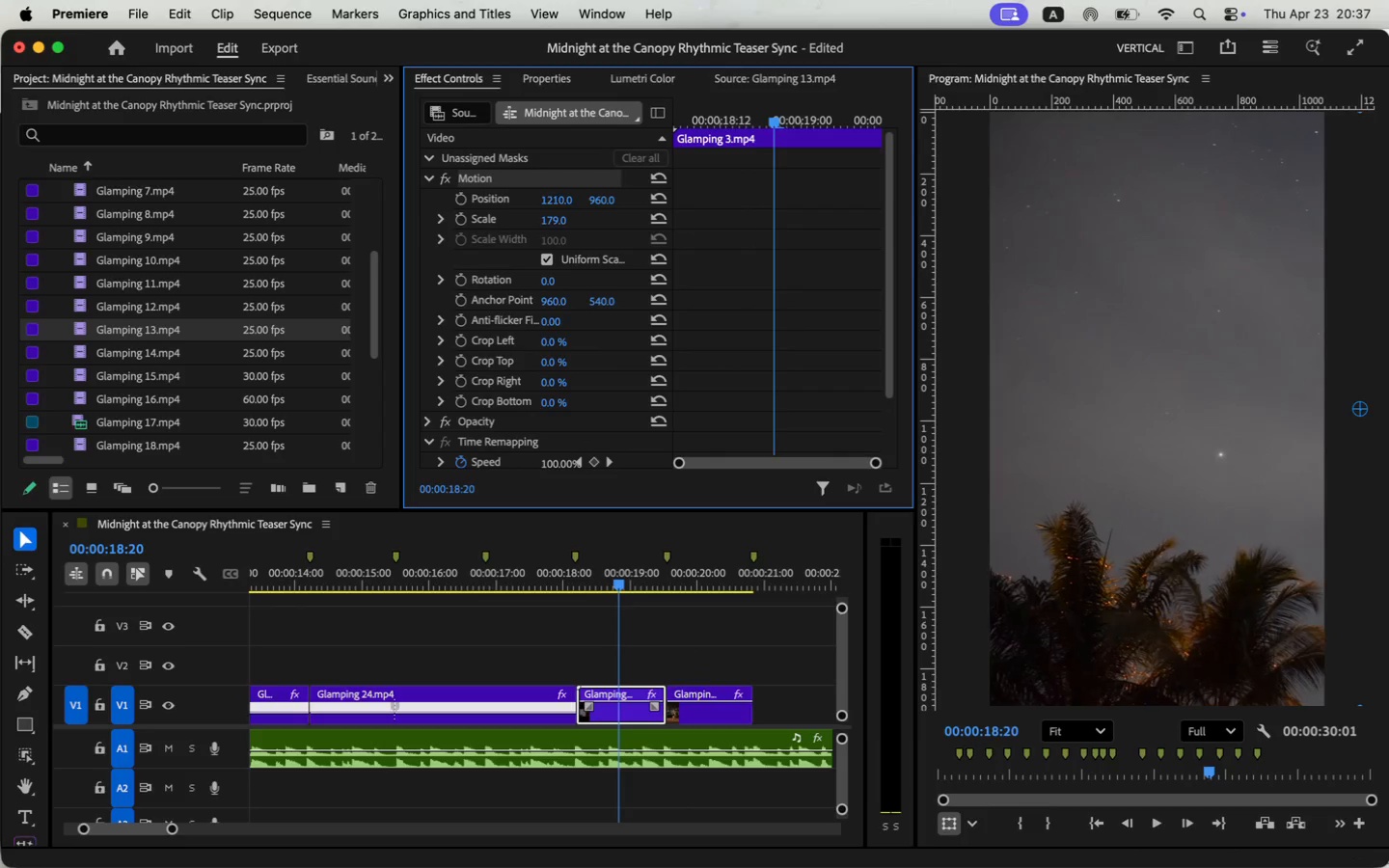 
wait(6.13)
 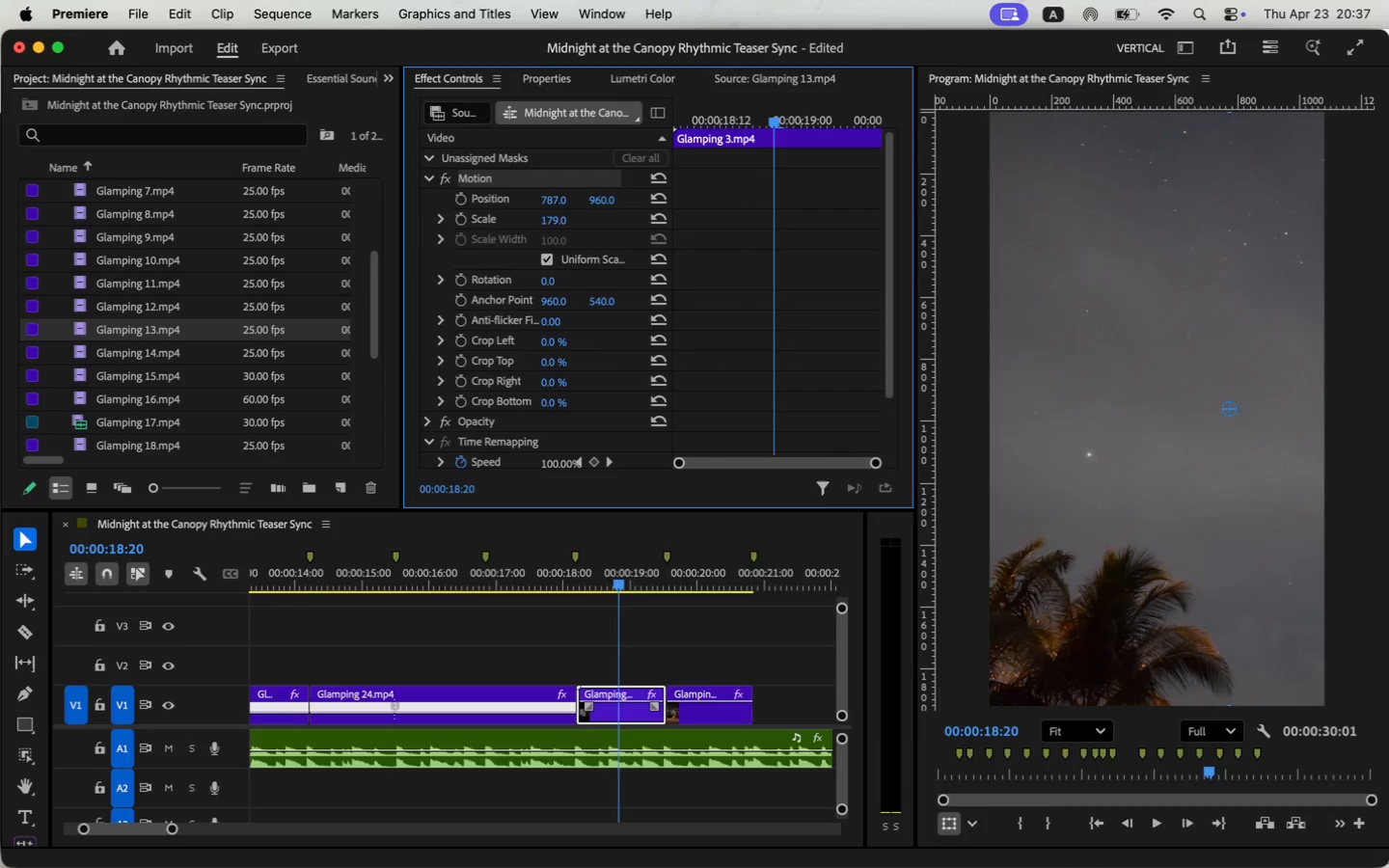 
left_click([525, 583])
 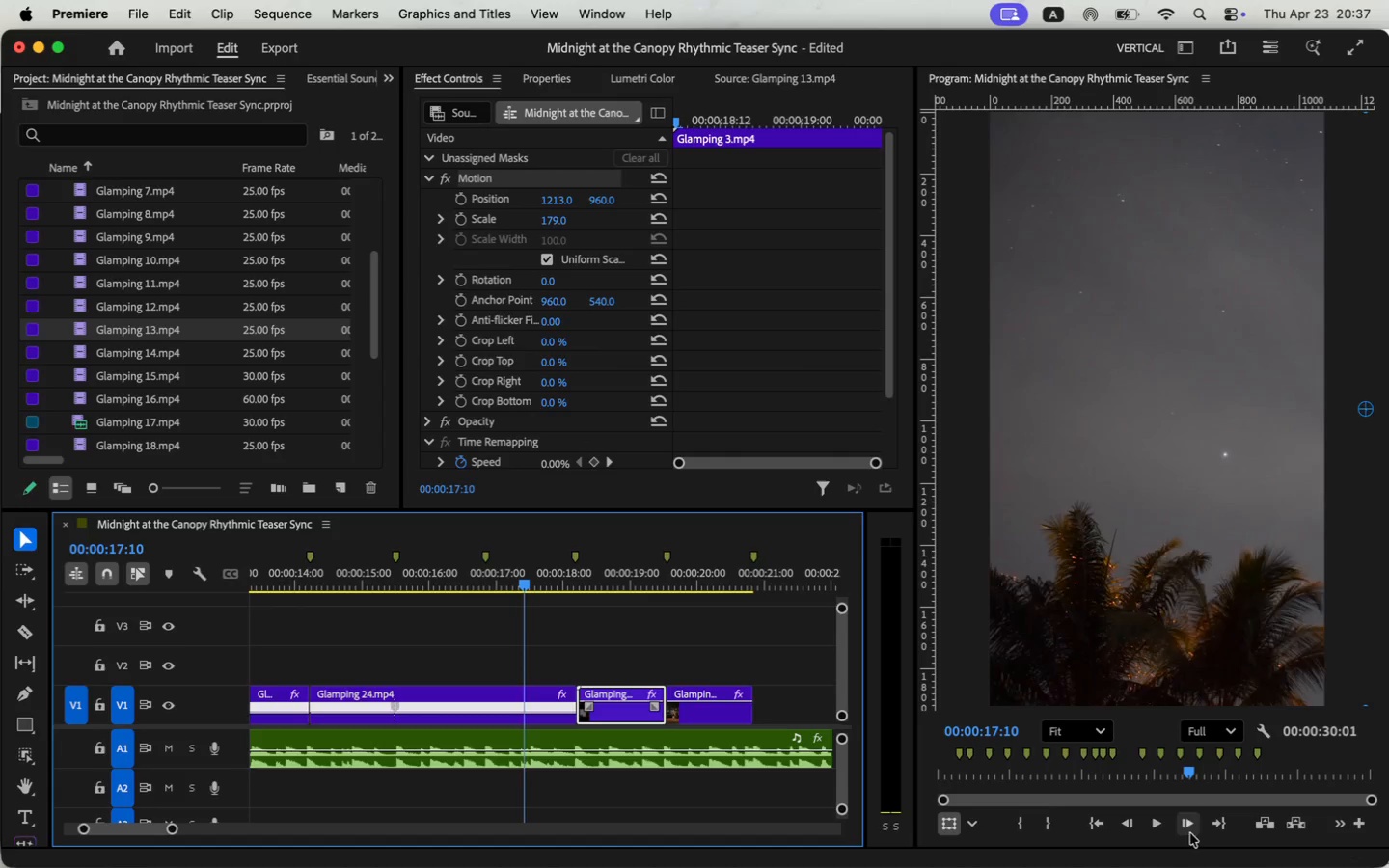 
left_click([1152, 822])
 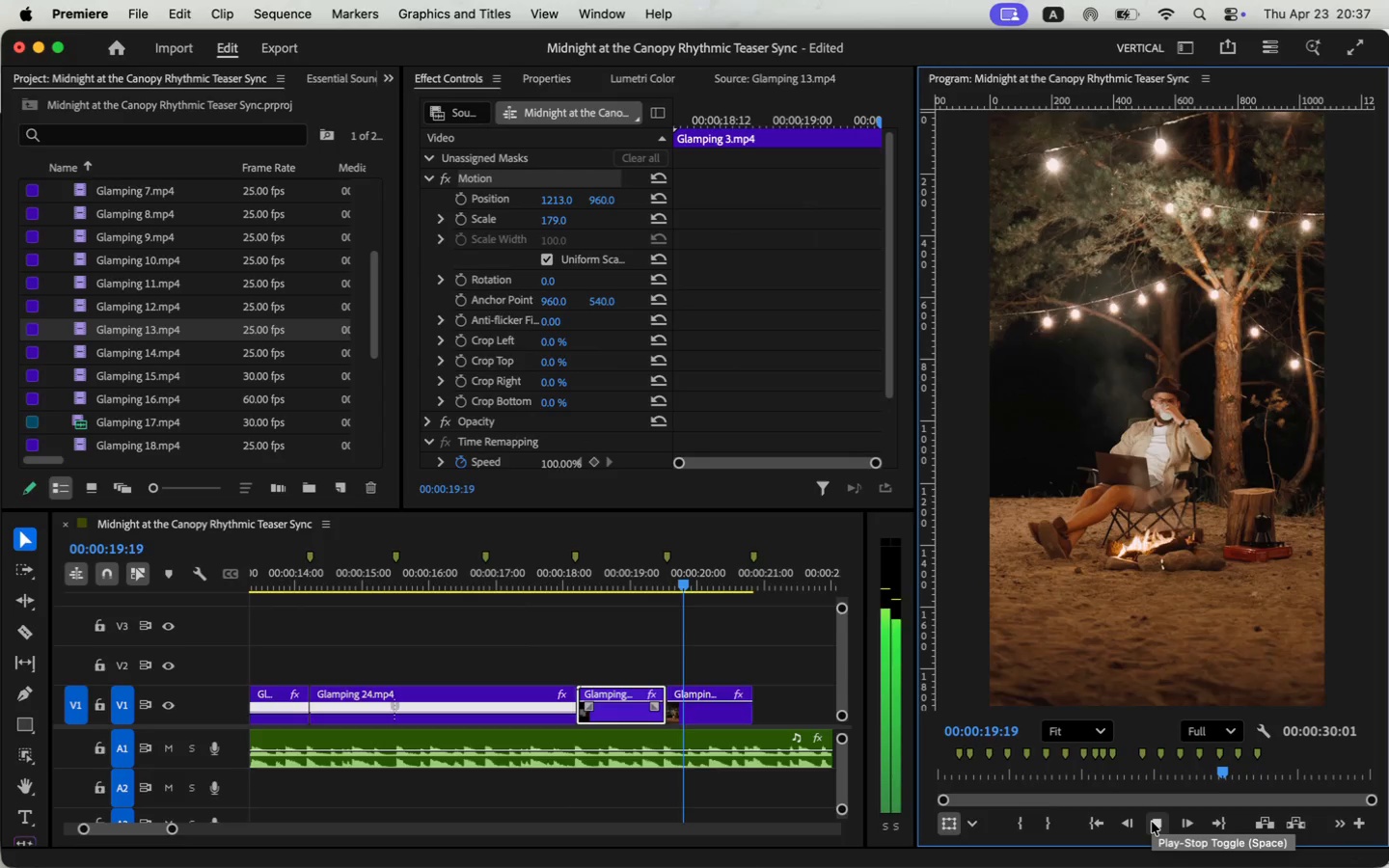 
left_click([1152, 822])
 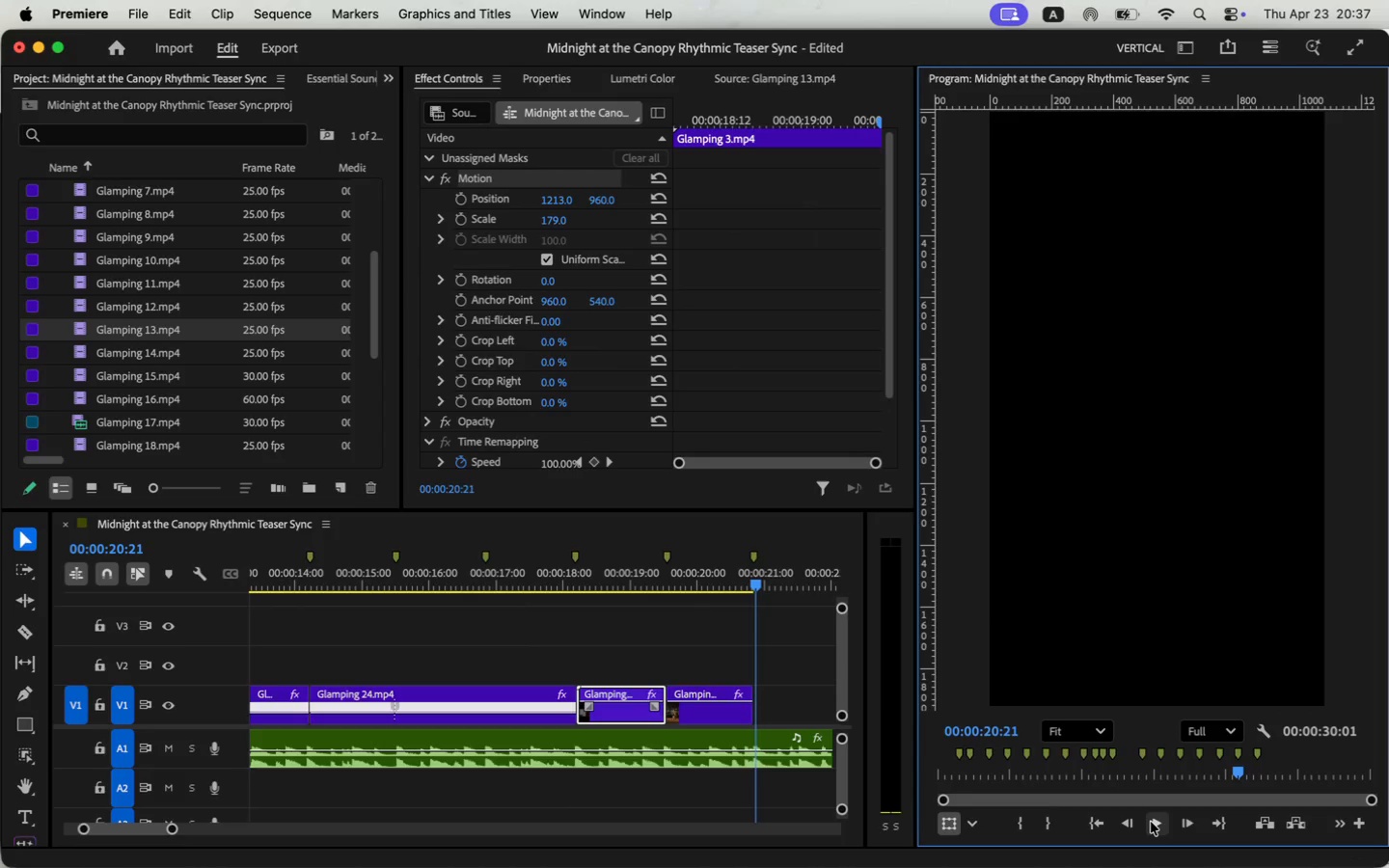 
left_click_drag(start_coordinate=[169, 830], to_coordinate=[190, 836])
 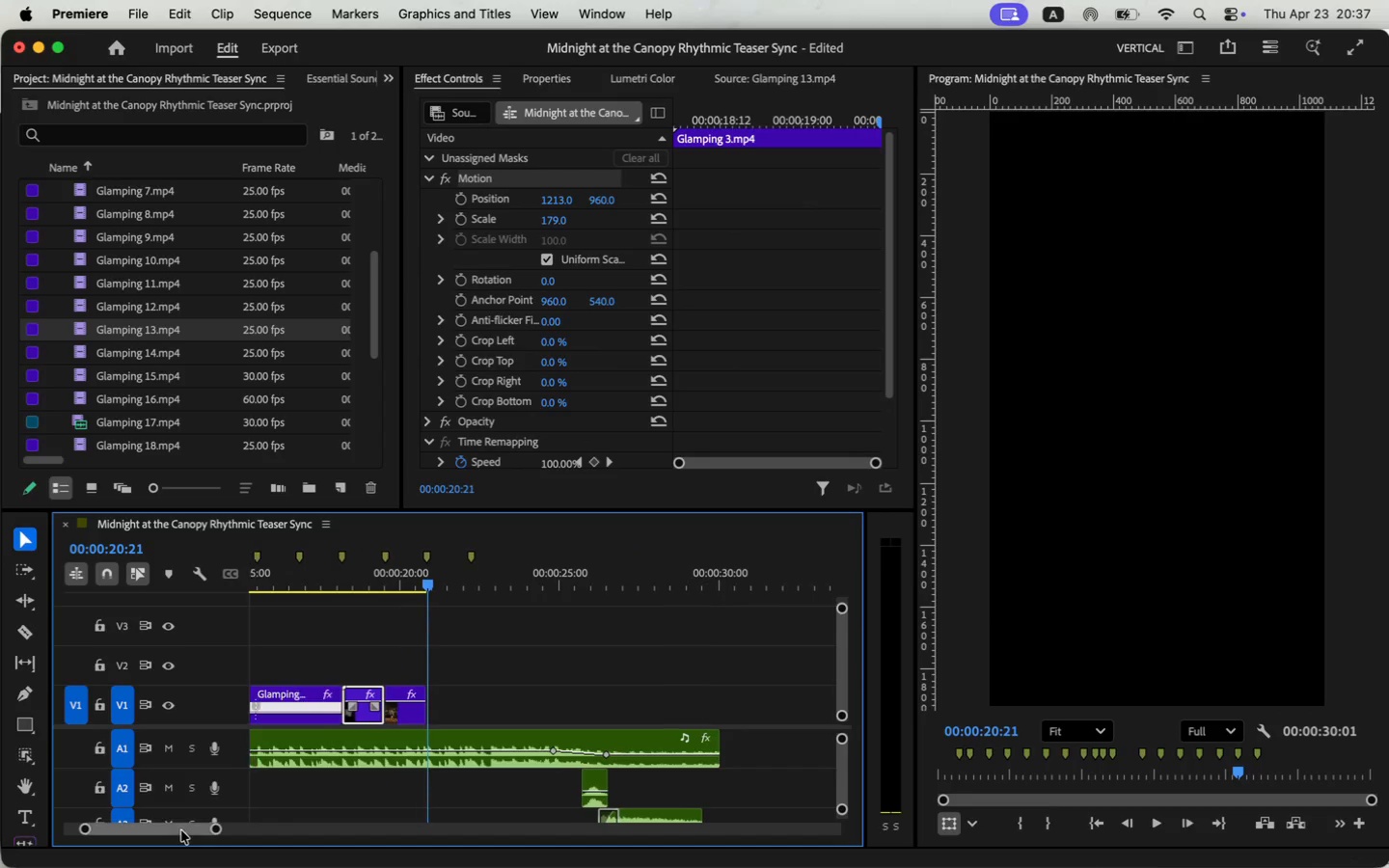 
double_click([85, 348])
 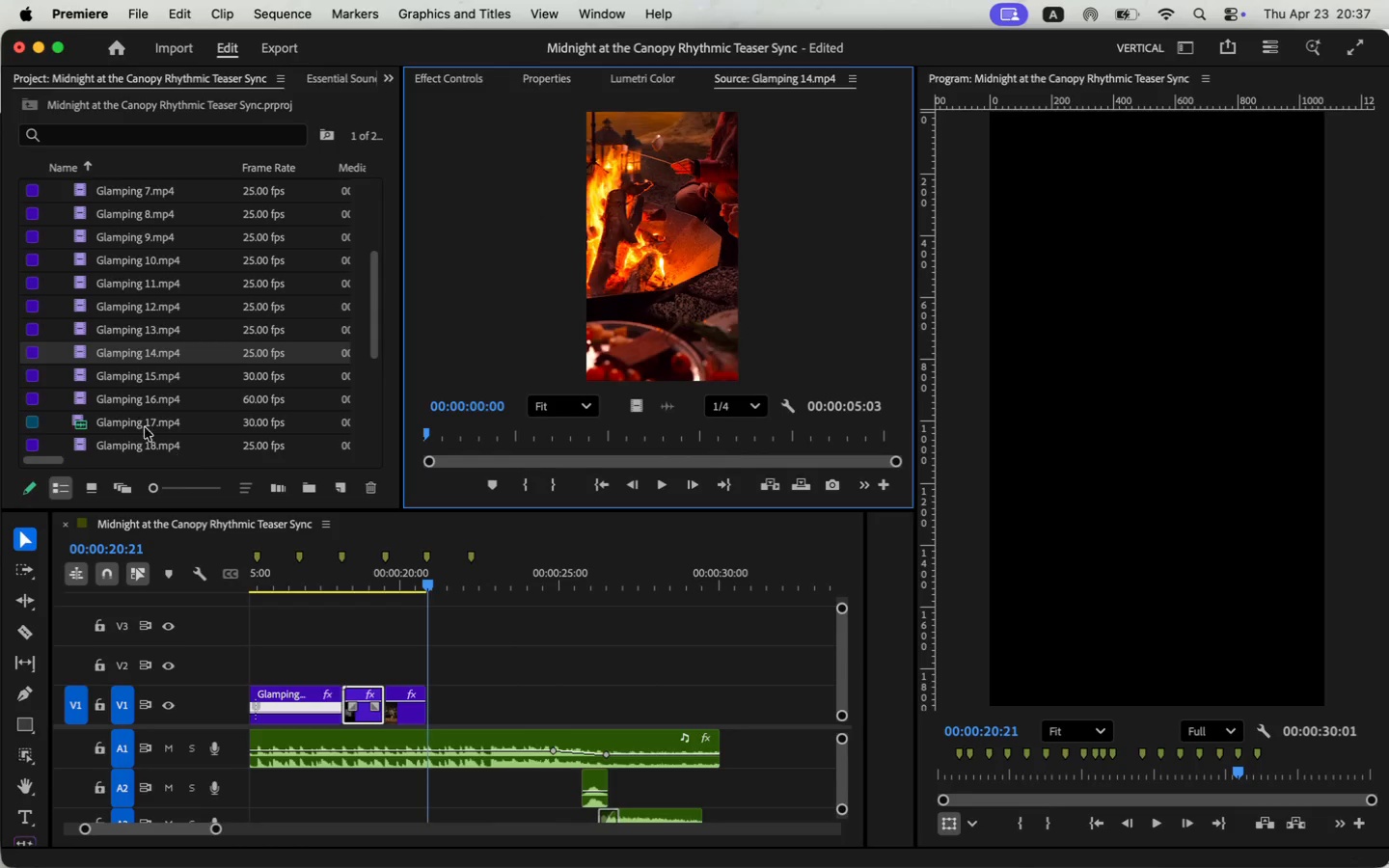 
double_click([79, 374])
 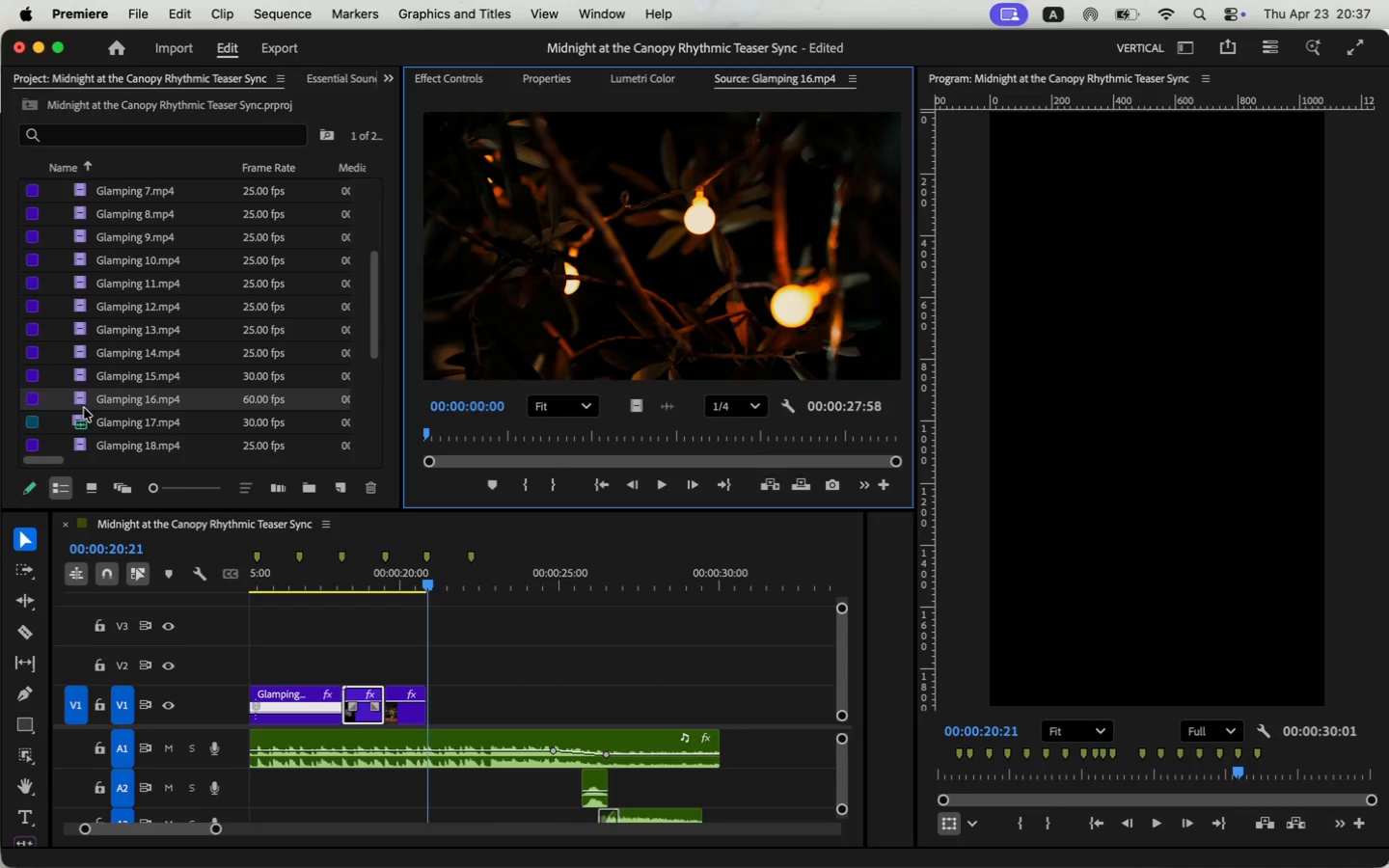 
double_click([82, 441])
 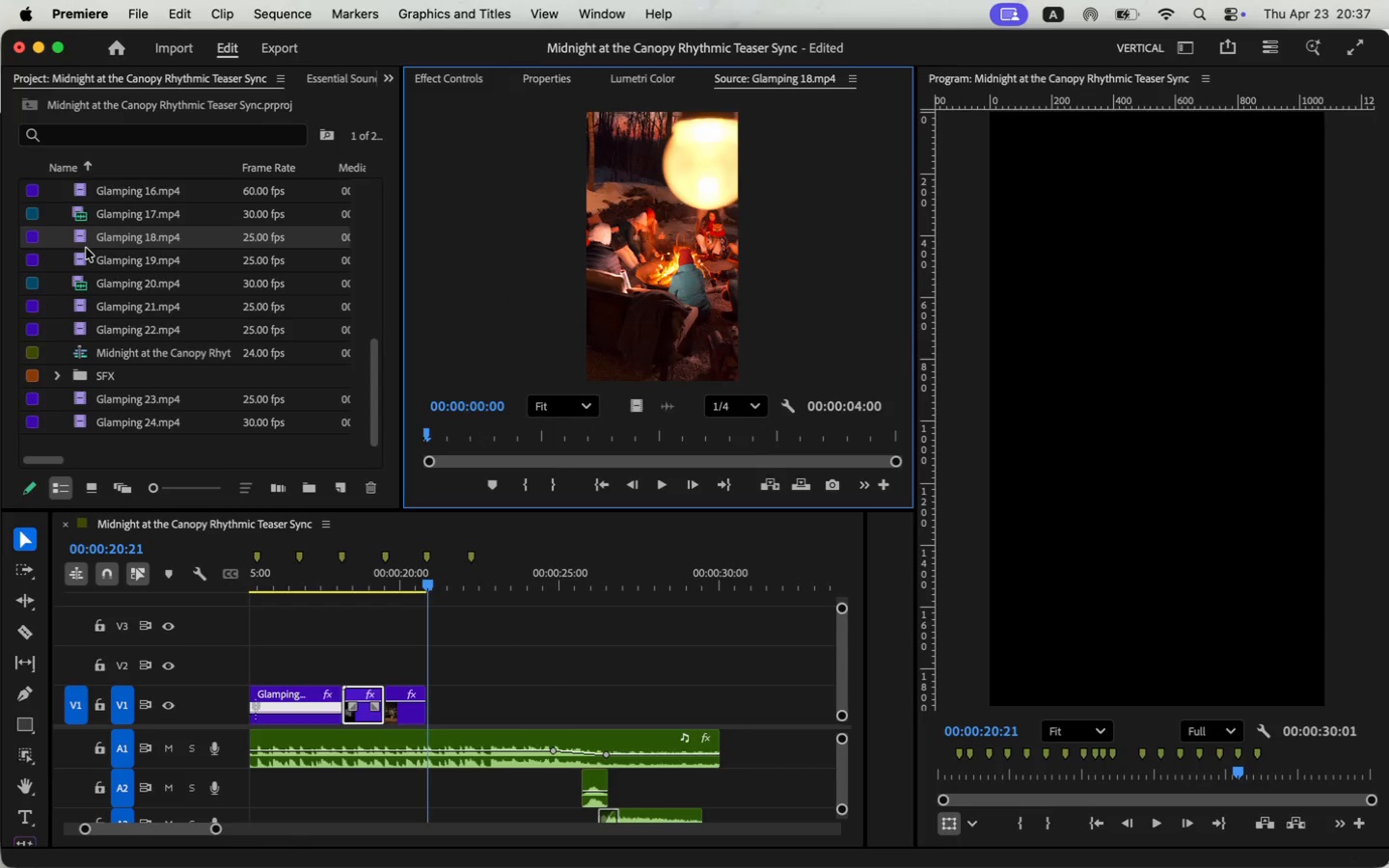 
scroll: coordinate [106, 386], scroll_direction: down, amount: 11.0
 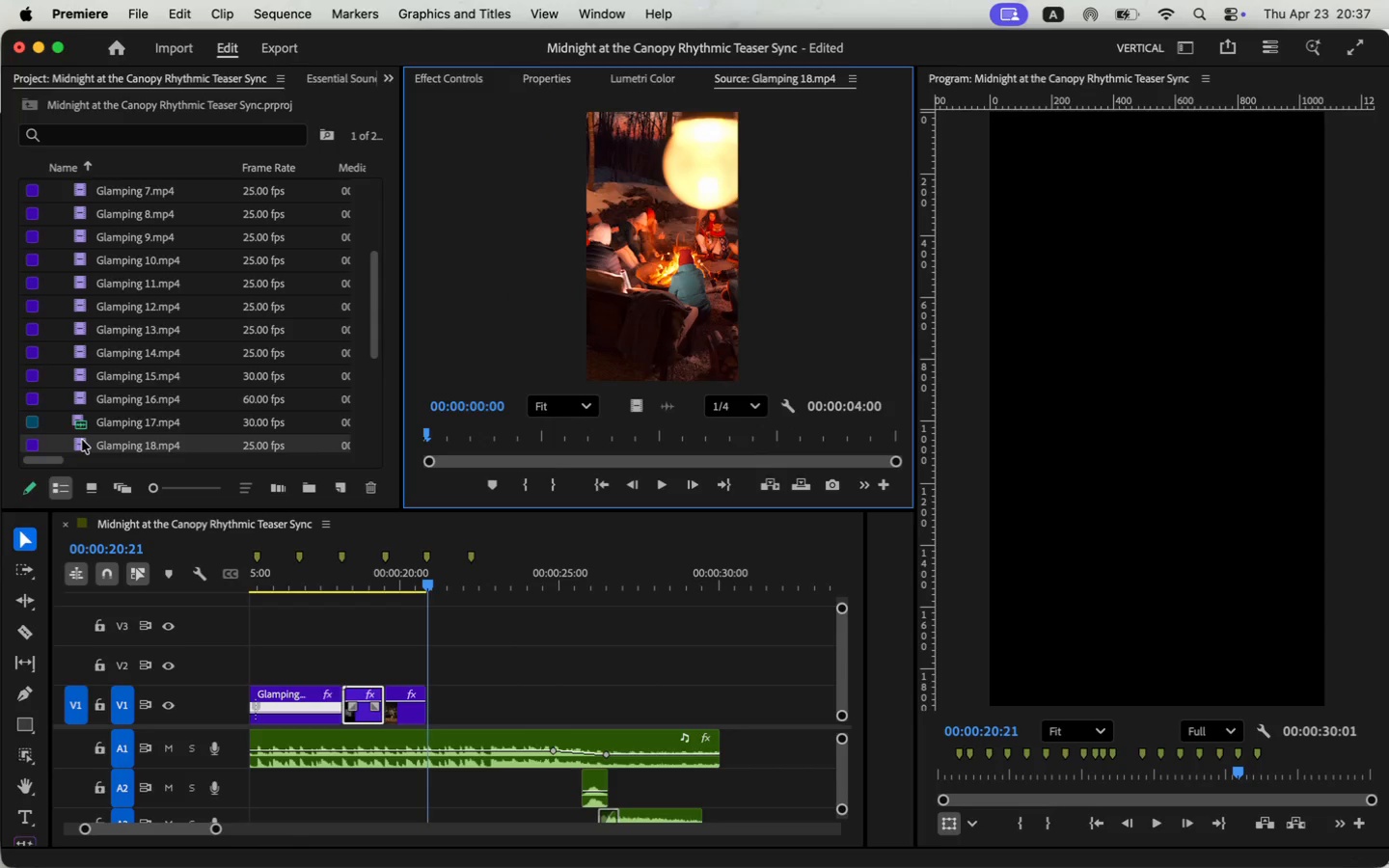 
double_click([84, 256])
 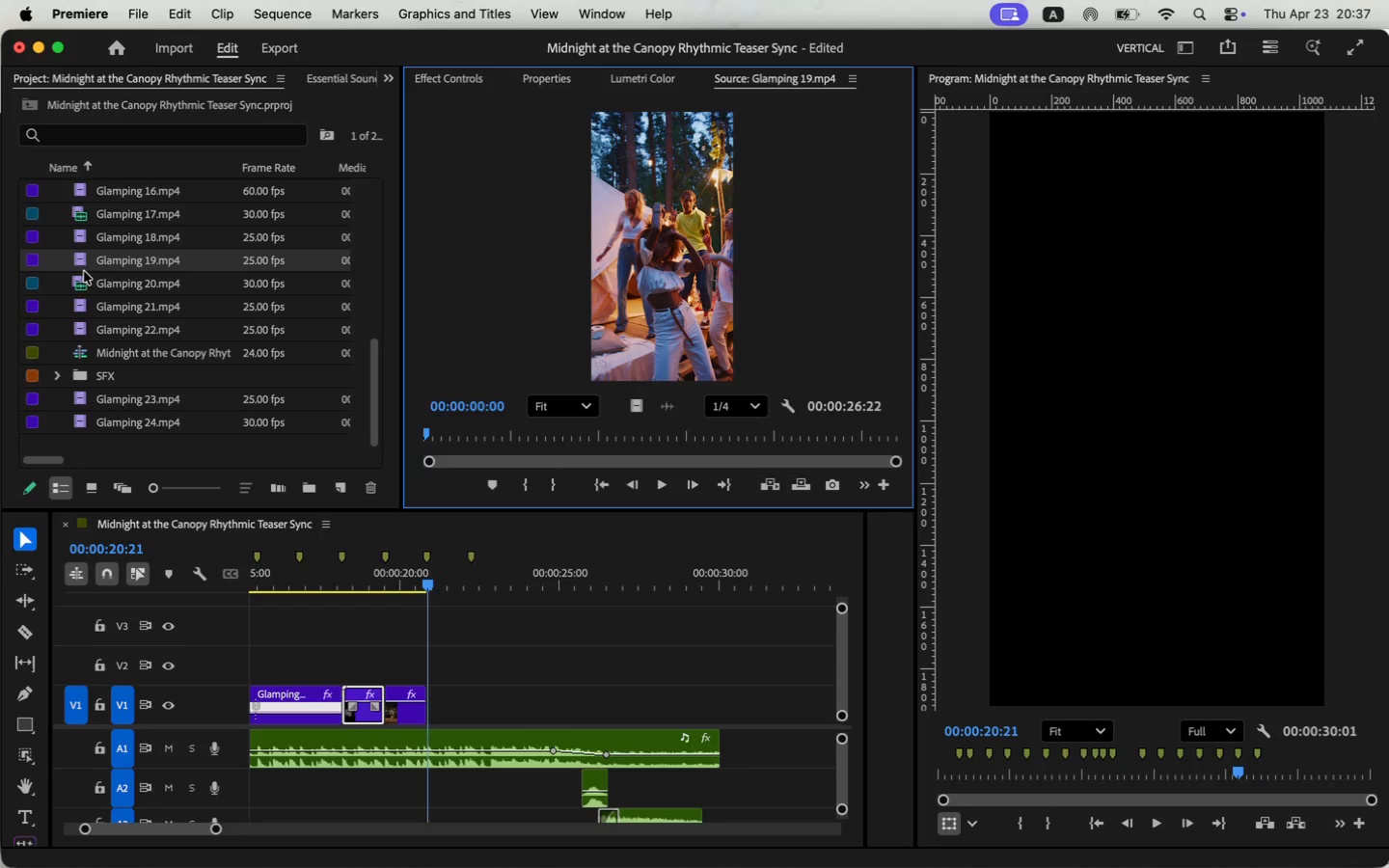 
double_click([82, 277])
 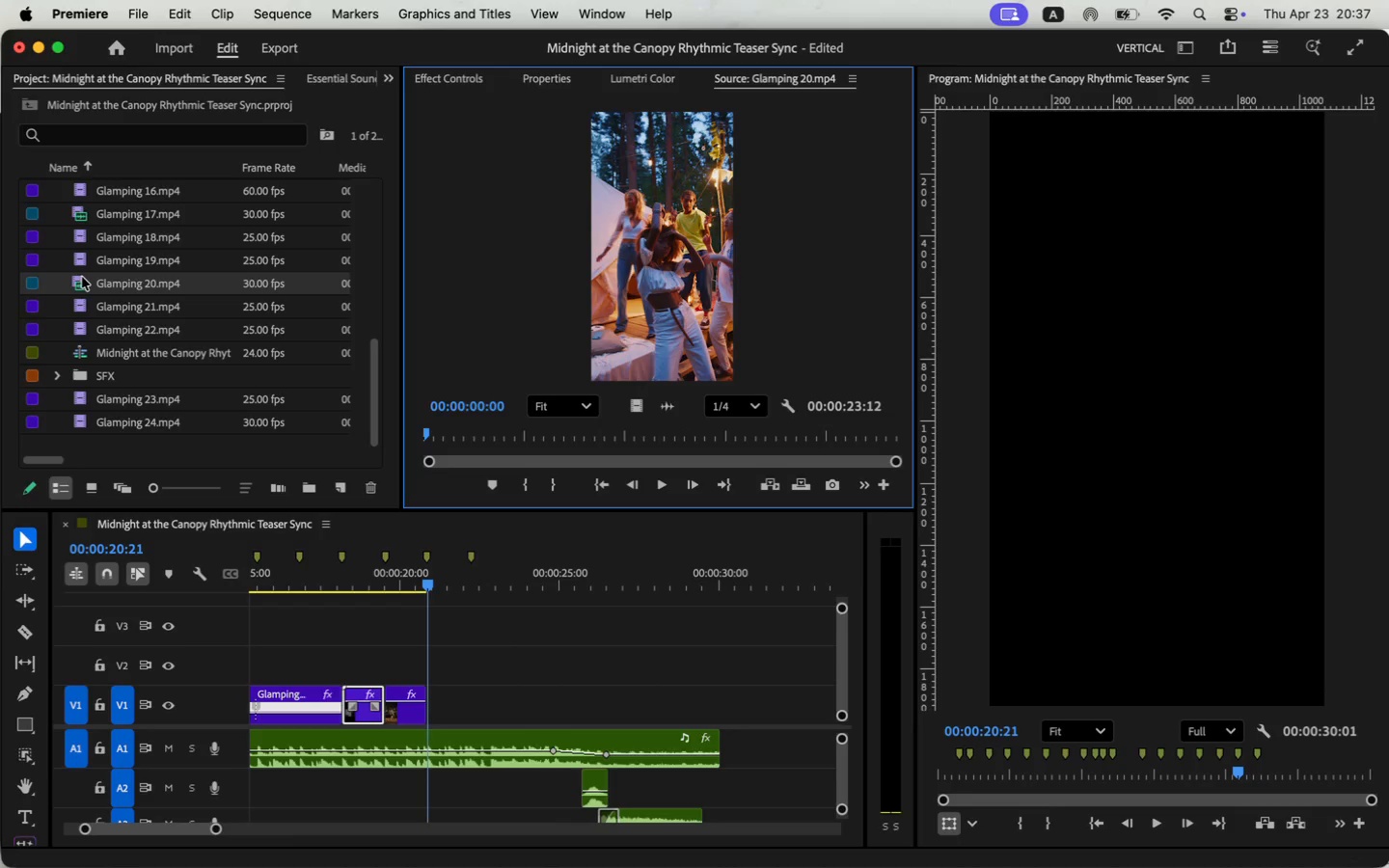 
triple_click([82, 277])
 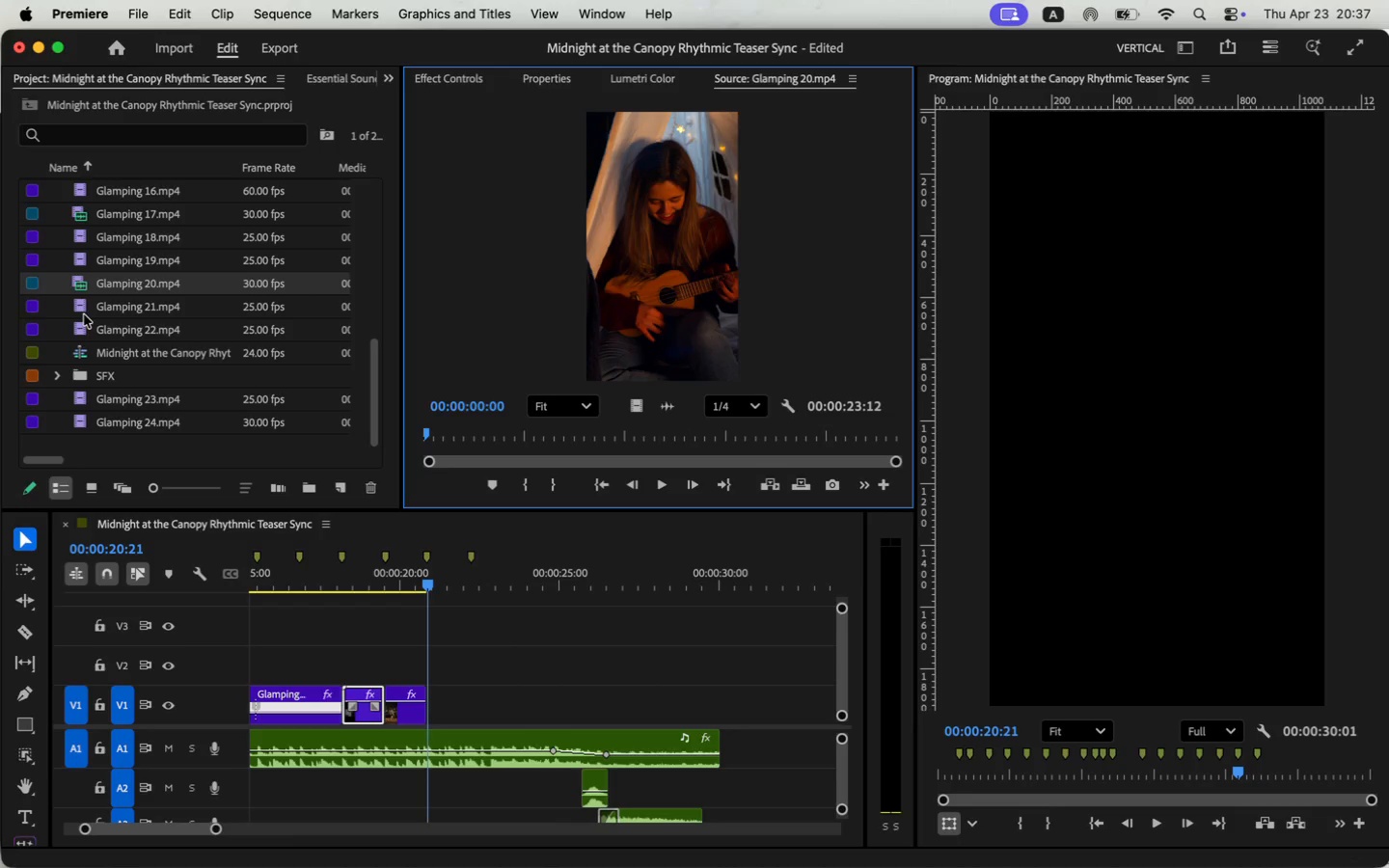 
double_click([82, 311])
 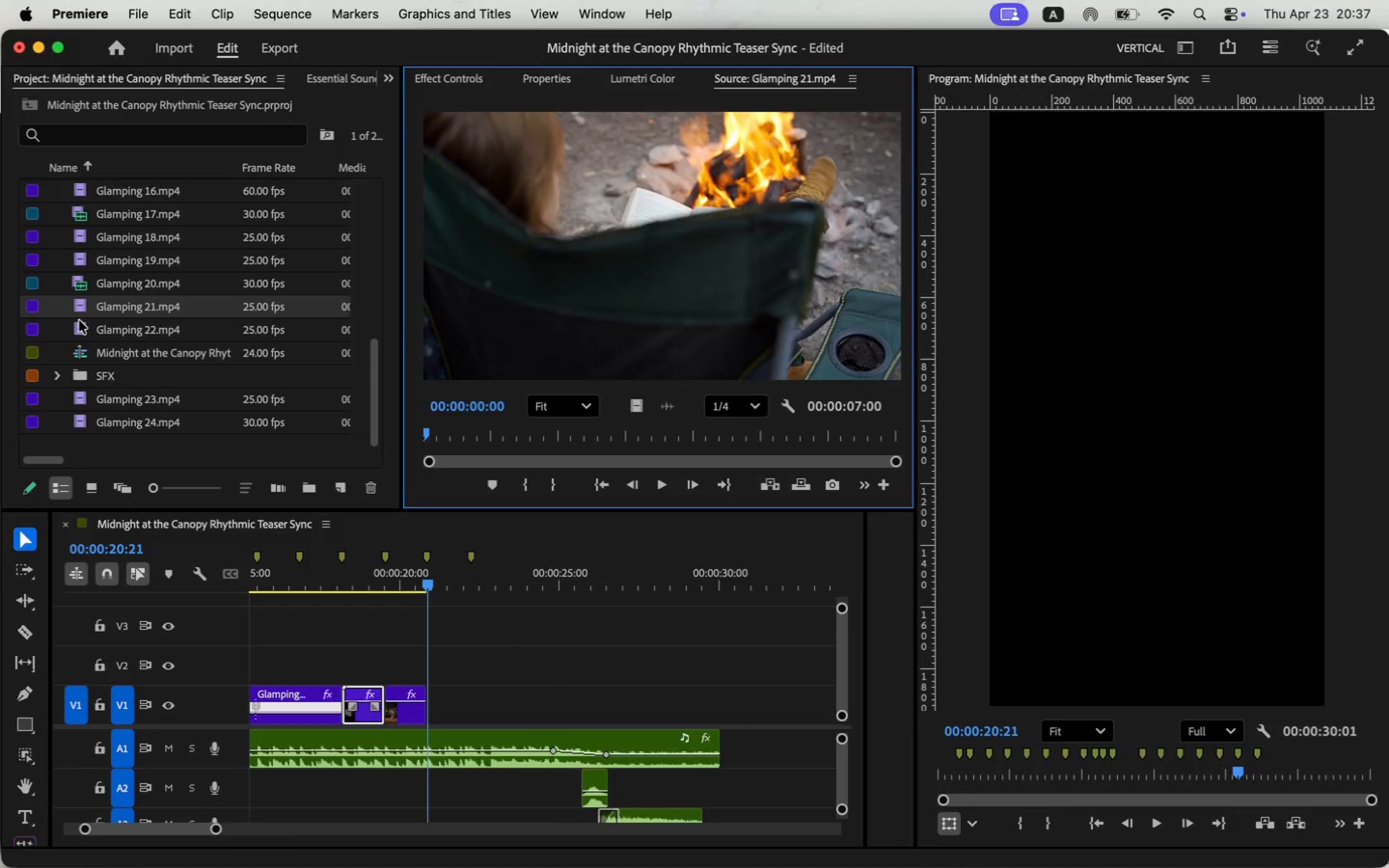 
double_click([78, 326])
 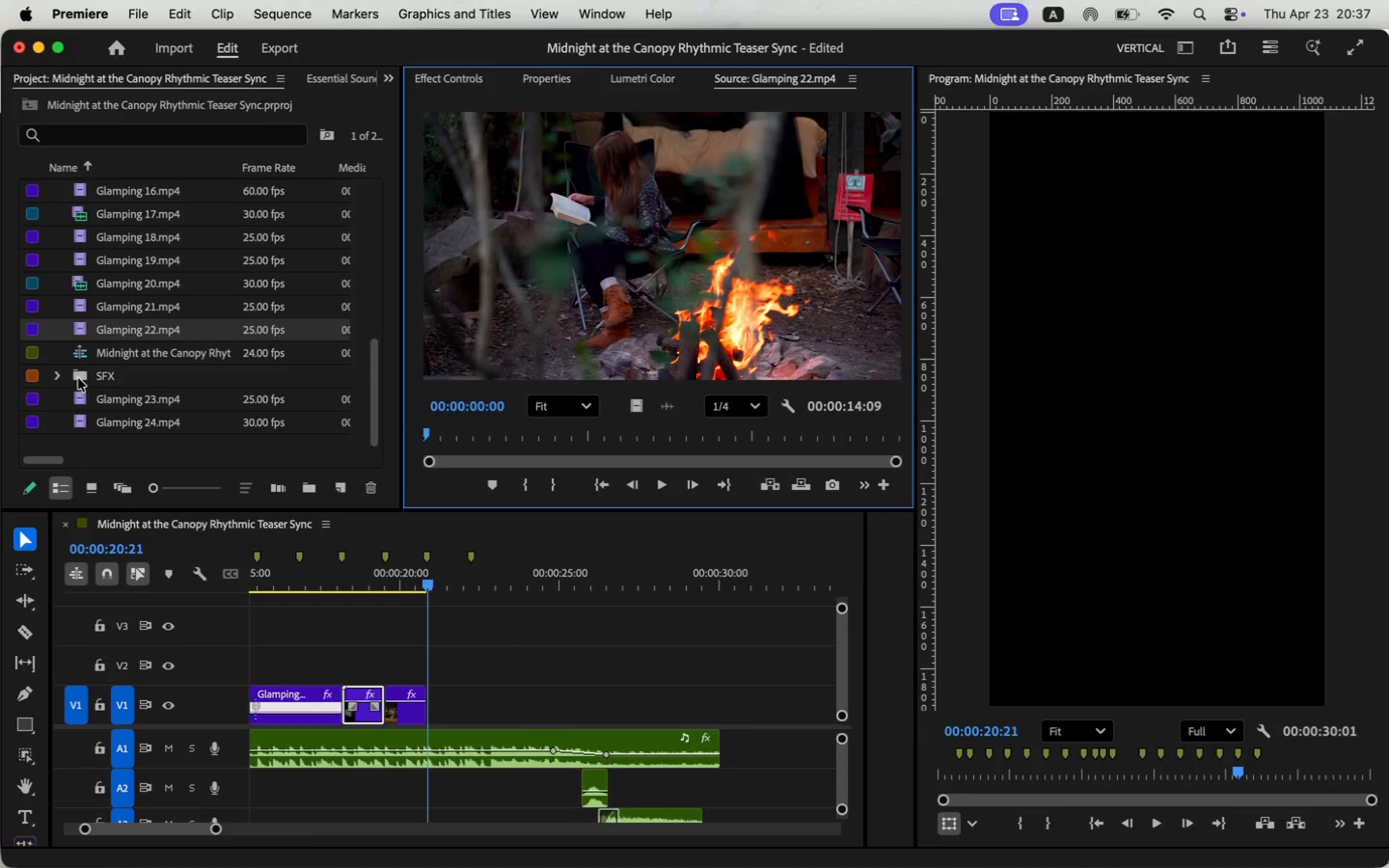 
double_click([76, 401])
 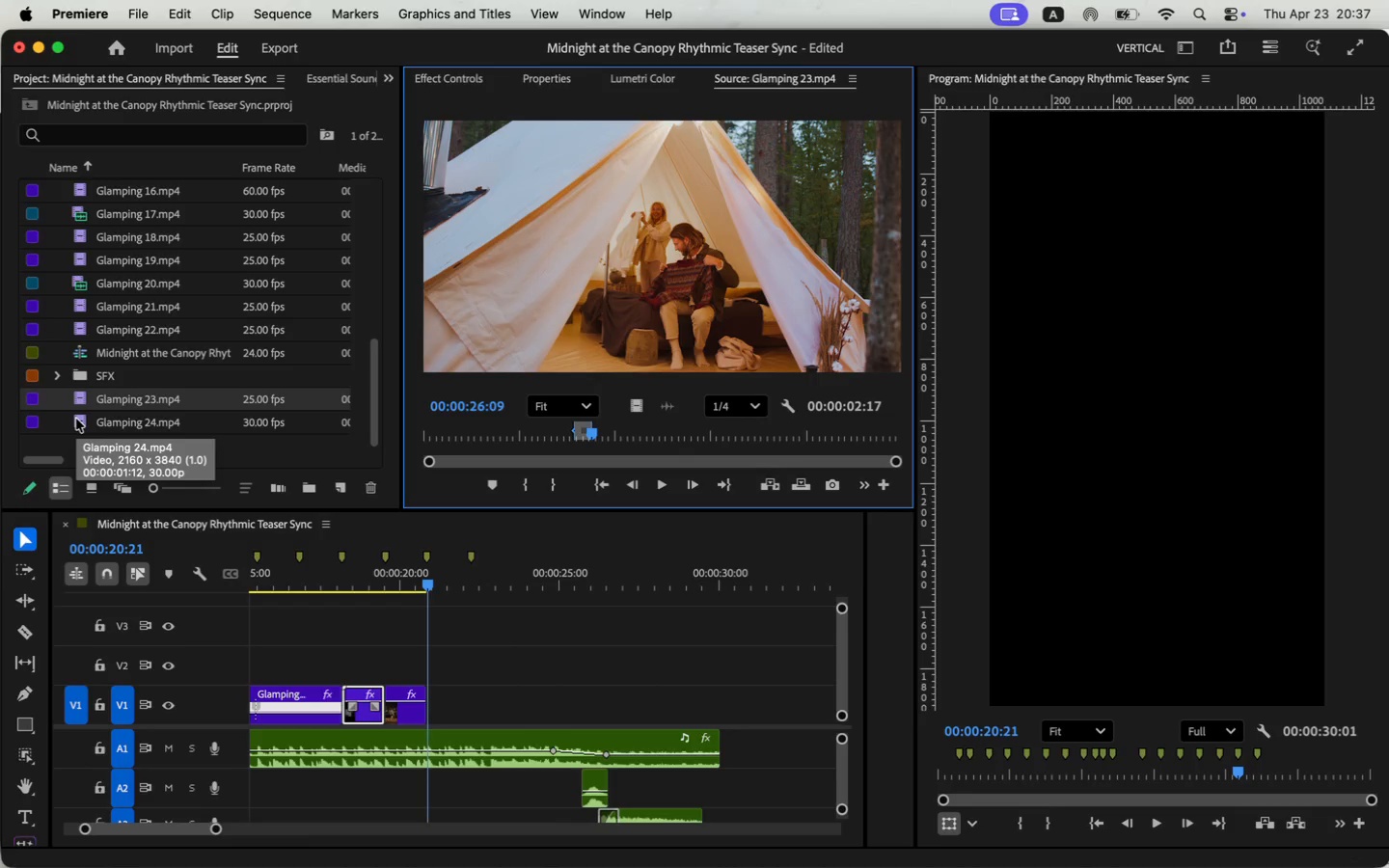 
left_click([76, 421])
 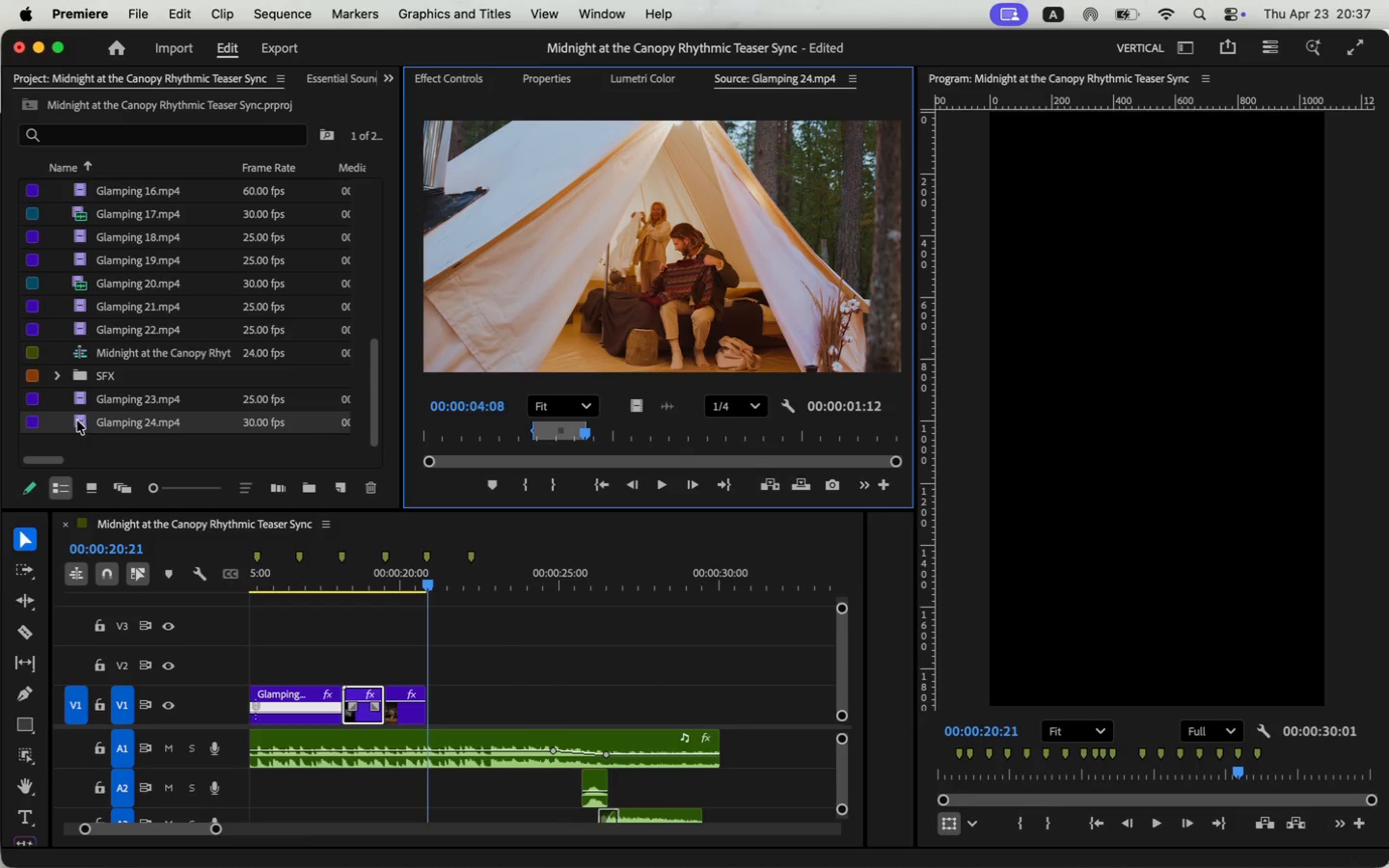 
scroll: coordinate [116, 376], scroll_direction: up, amount: 30.0
 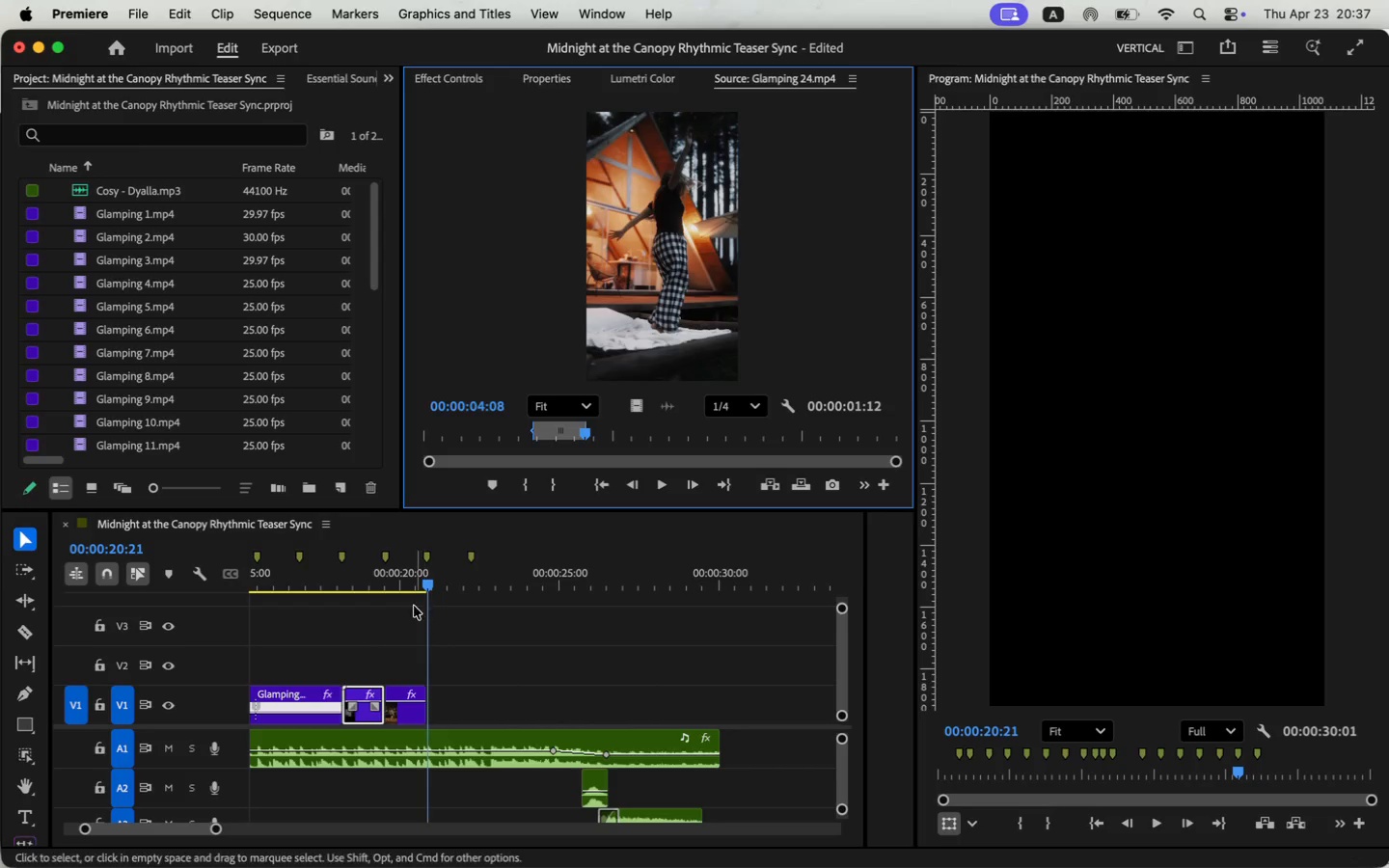 
left_click_drag(start_coordinate=[427, 306], to_coordinate=[432, 303])
 